 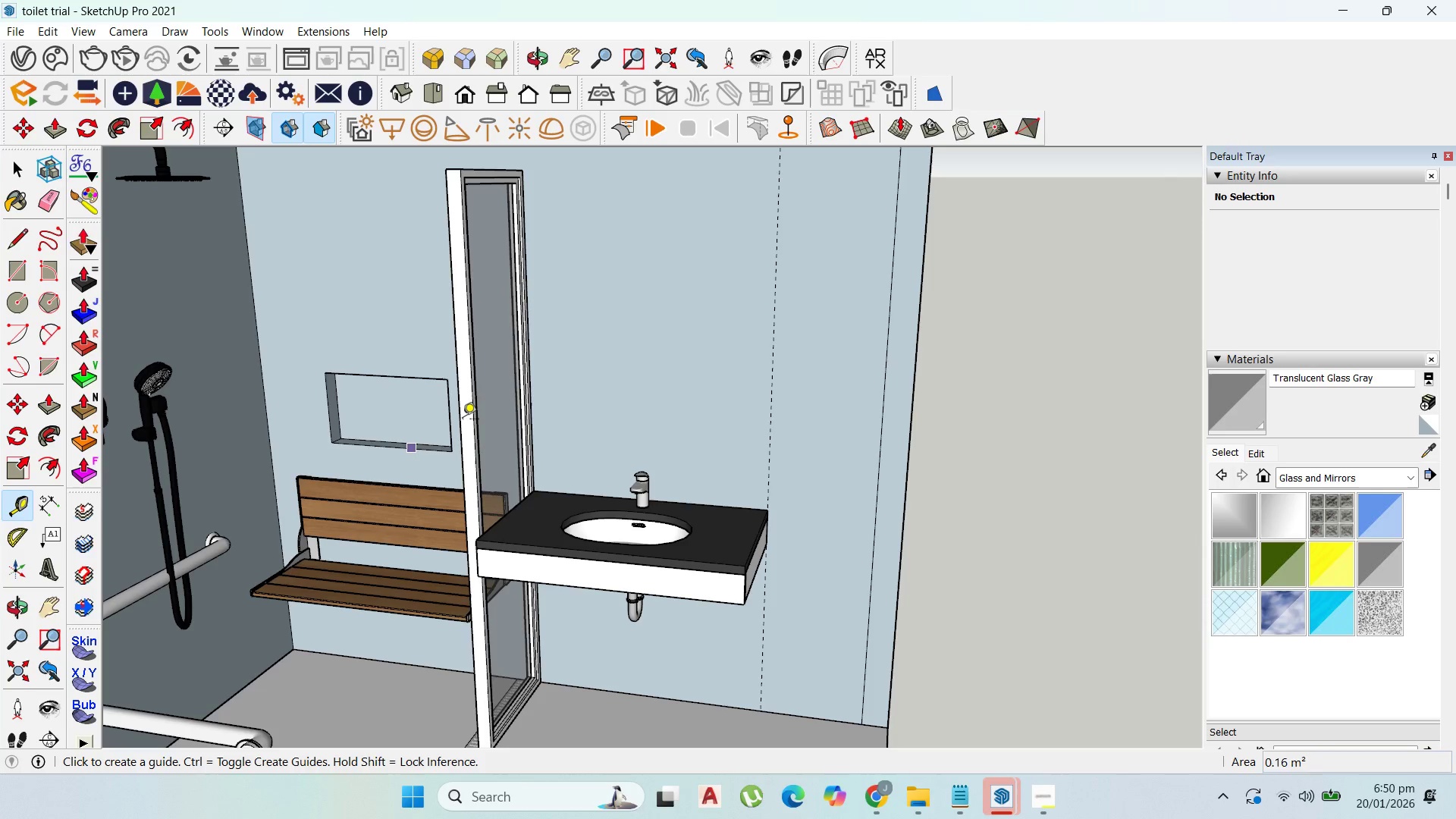 
scroll: coordinate [533, 388], scroll_direction: up, amount: 4.0
 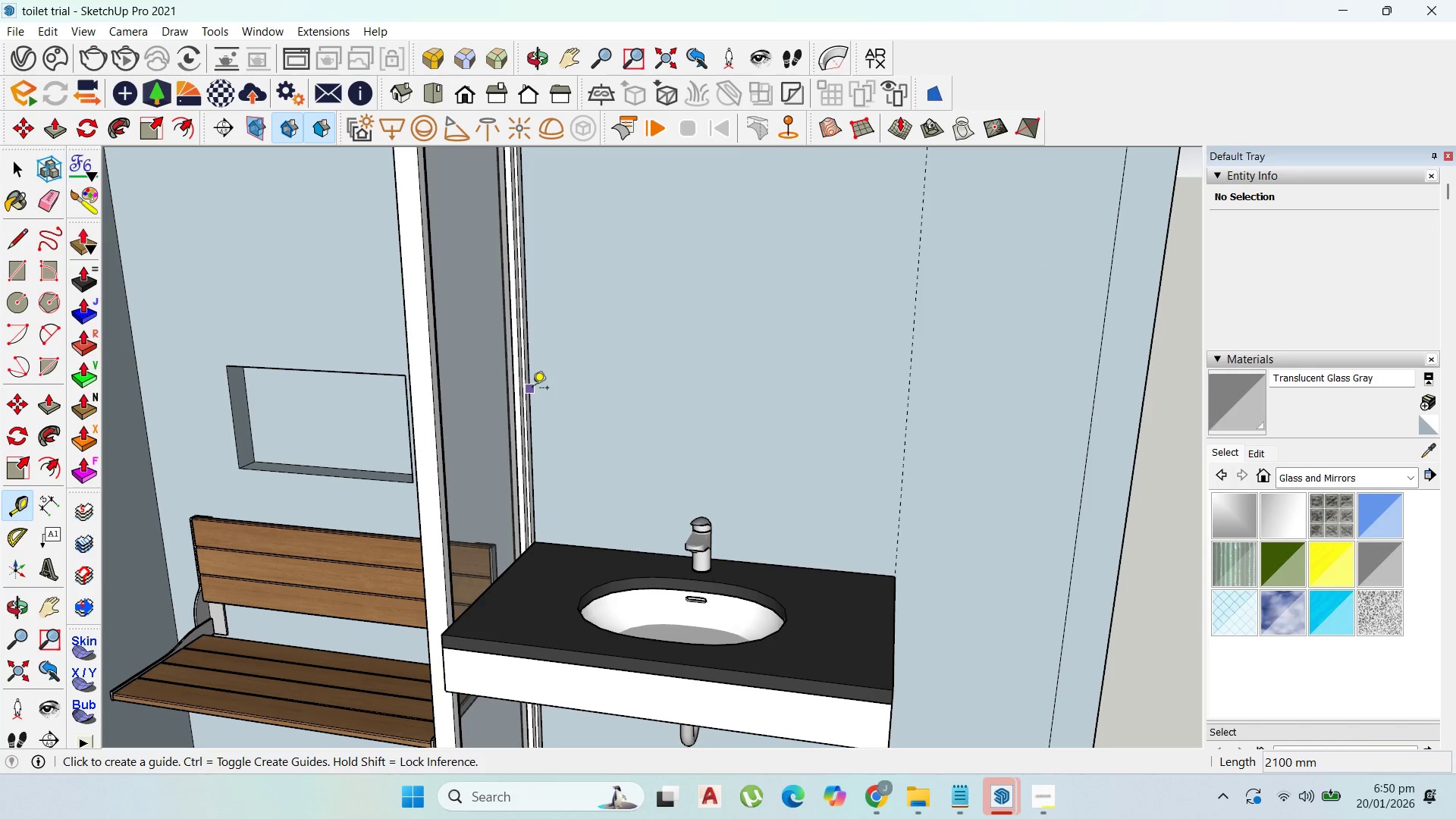 
left_click([532, 389])
 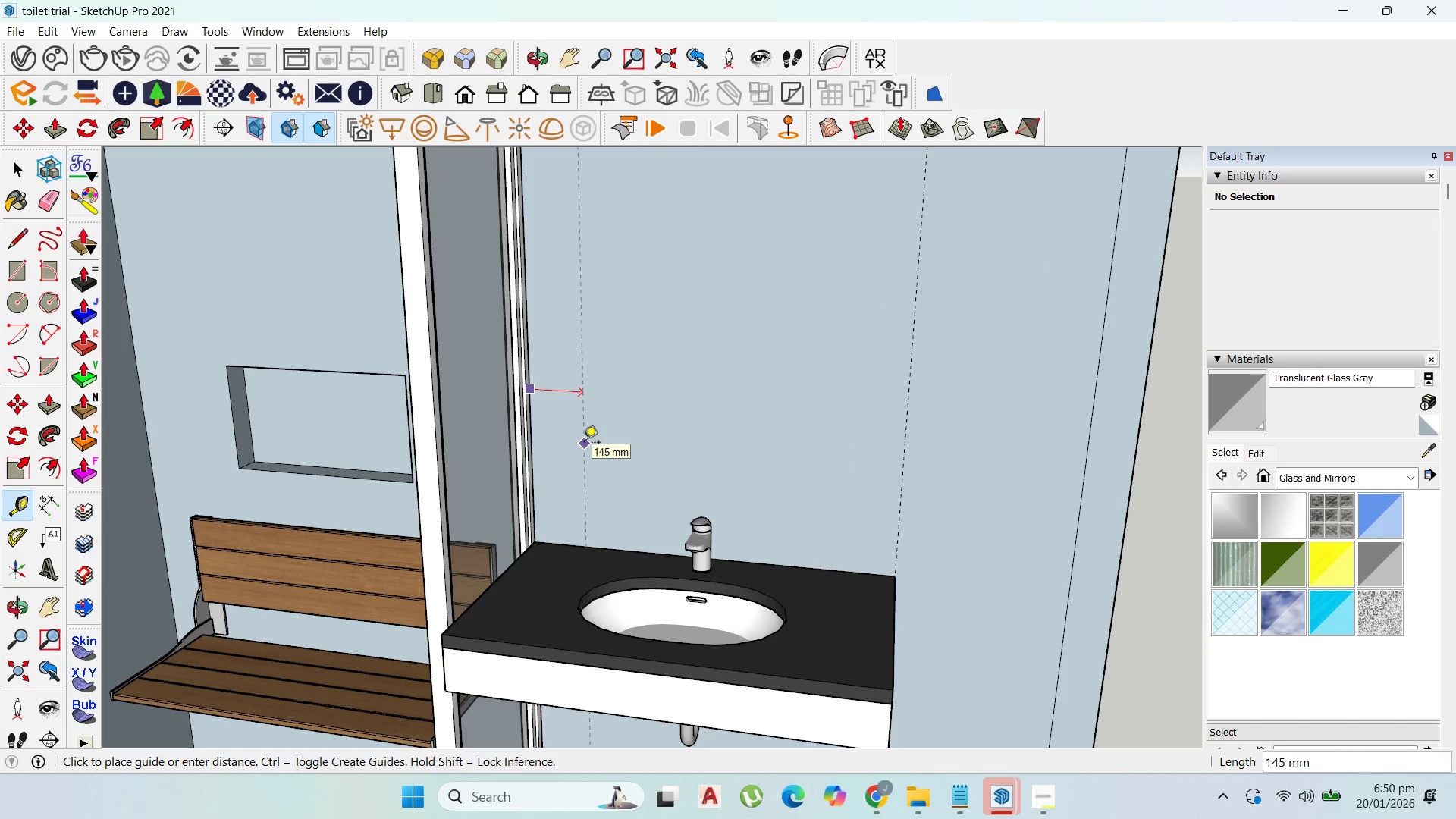 
type(100)
 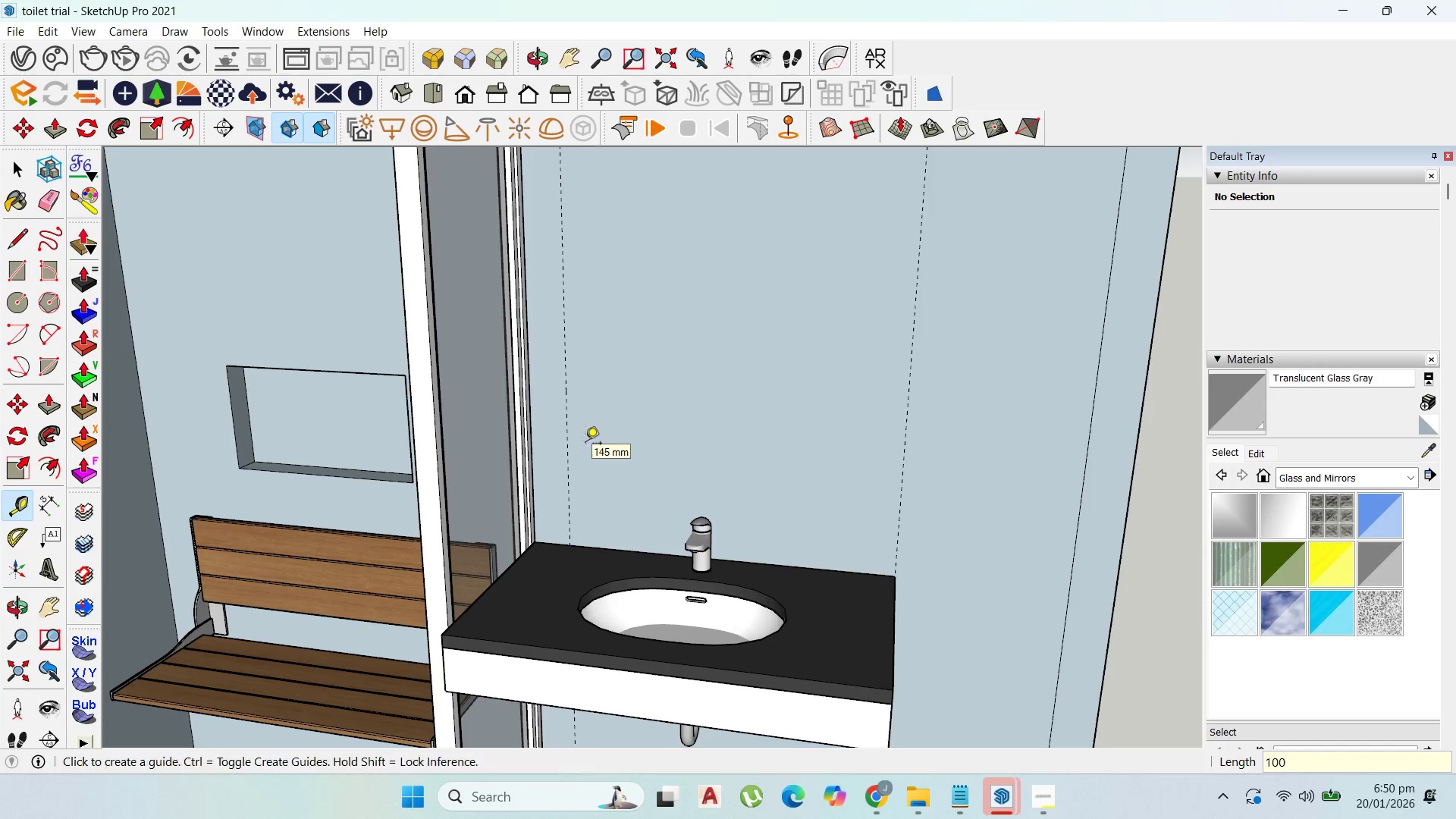 
key(Enter)
 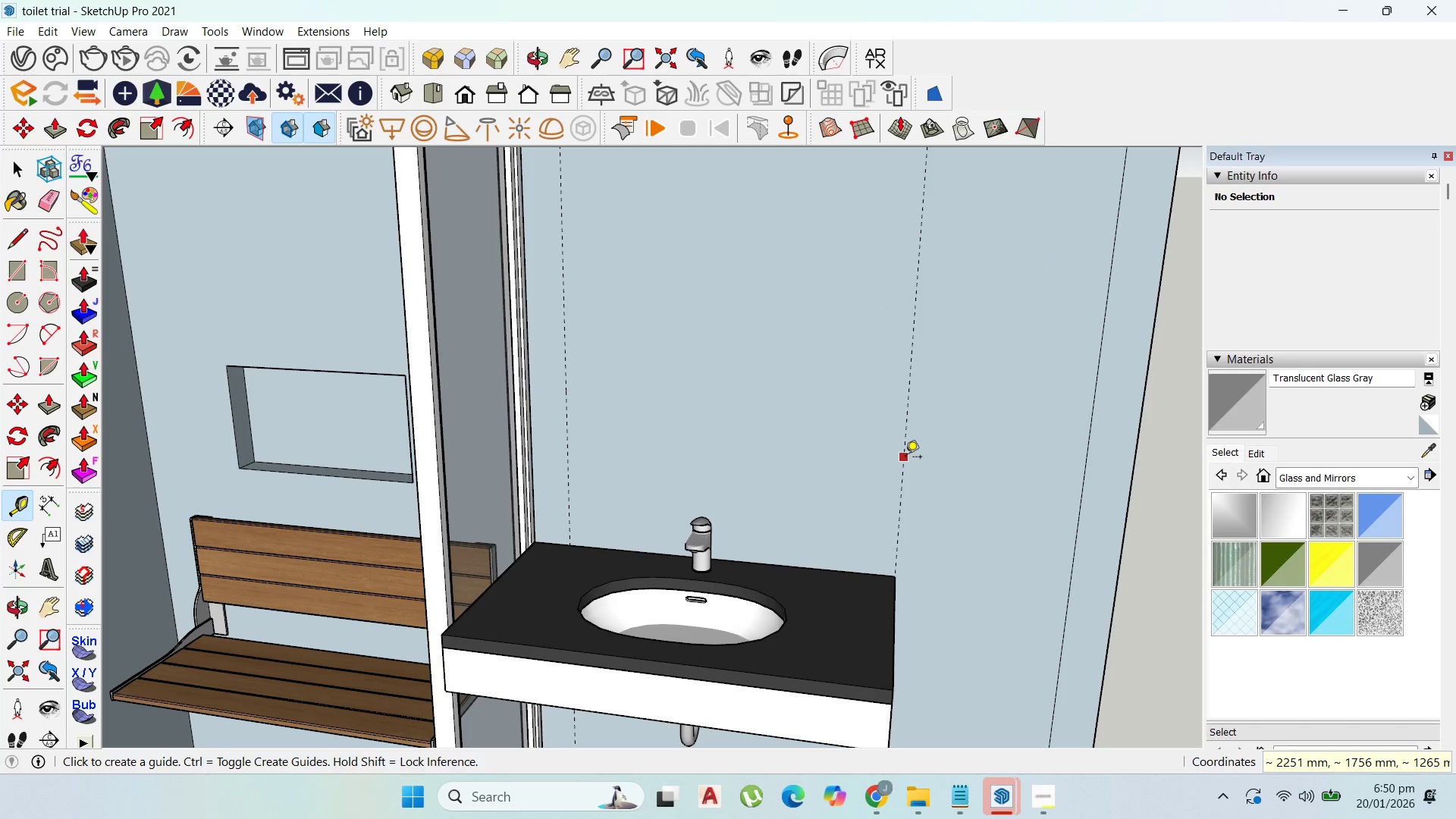 
left_click_drag(start_coordinate=[905, 458], to_coordinate=[900, 458])
 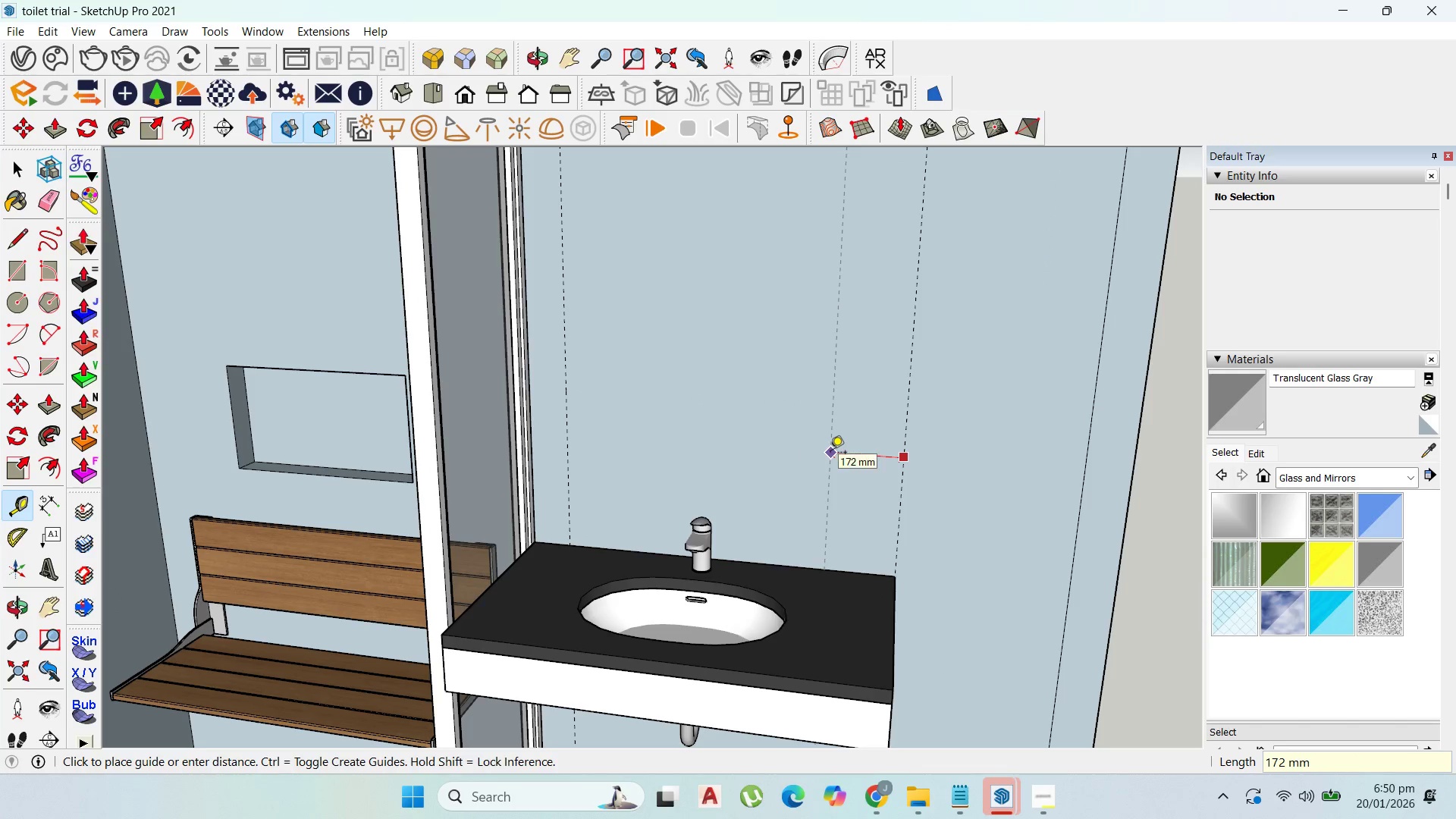 
type(100)
 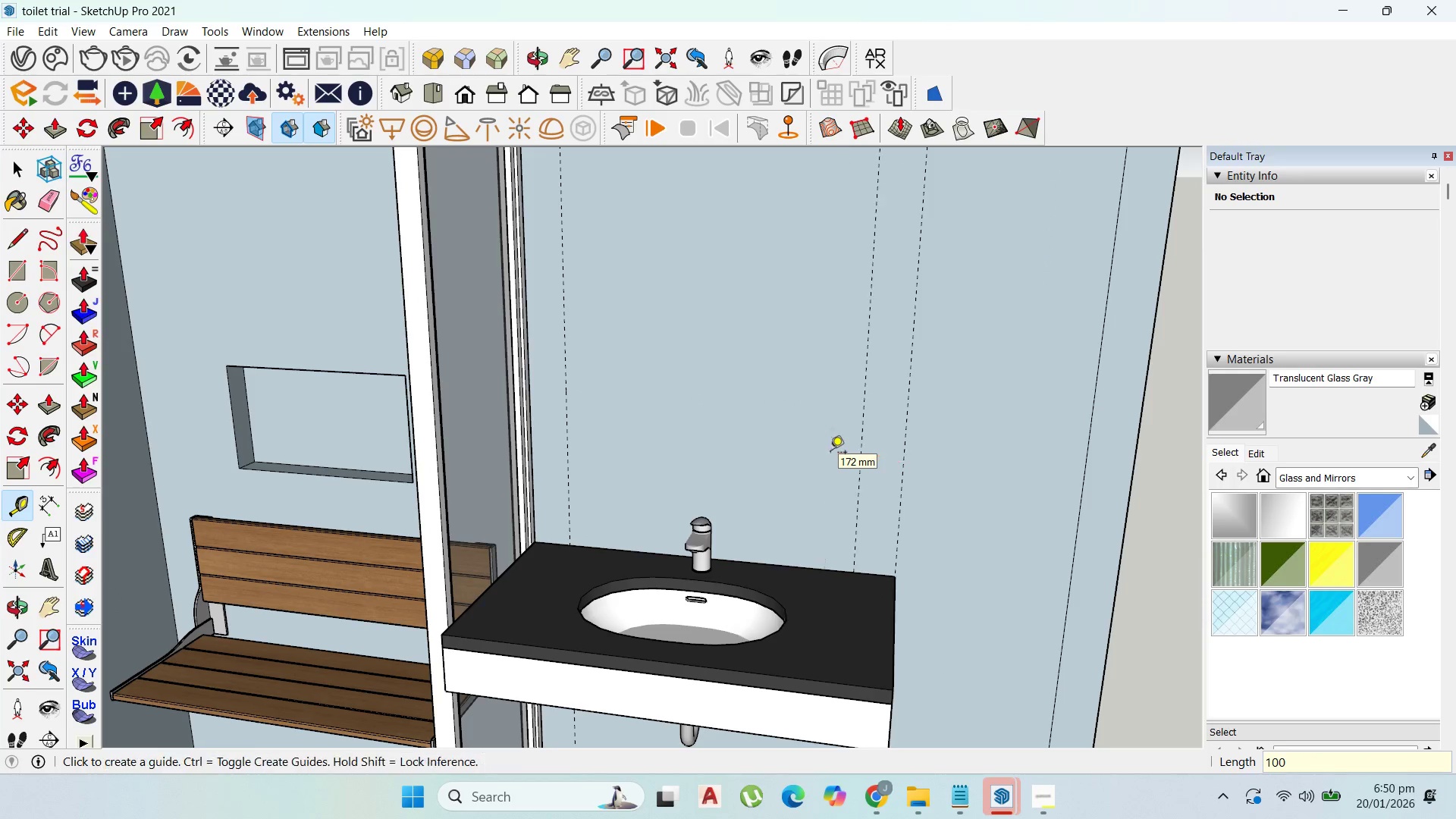 
key(Enter)
 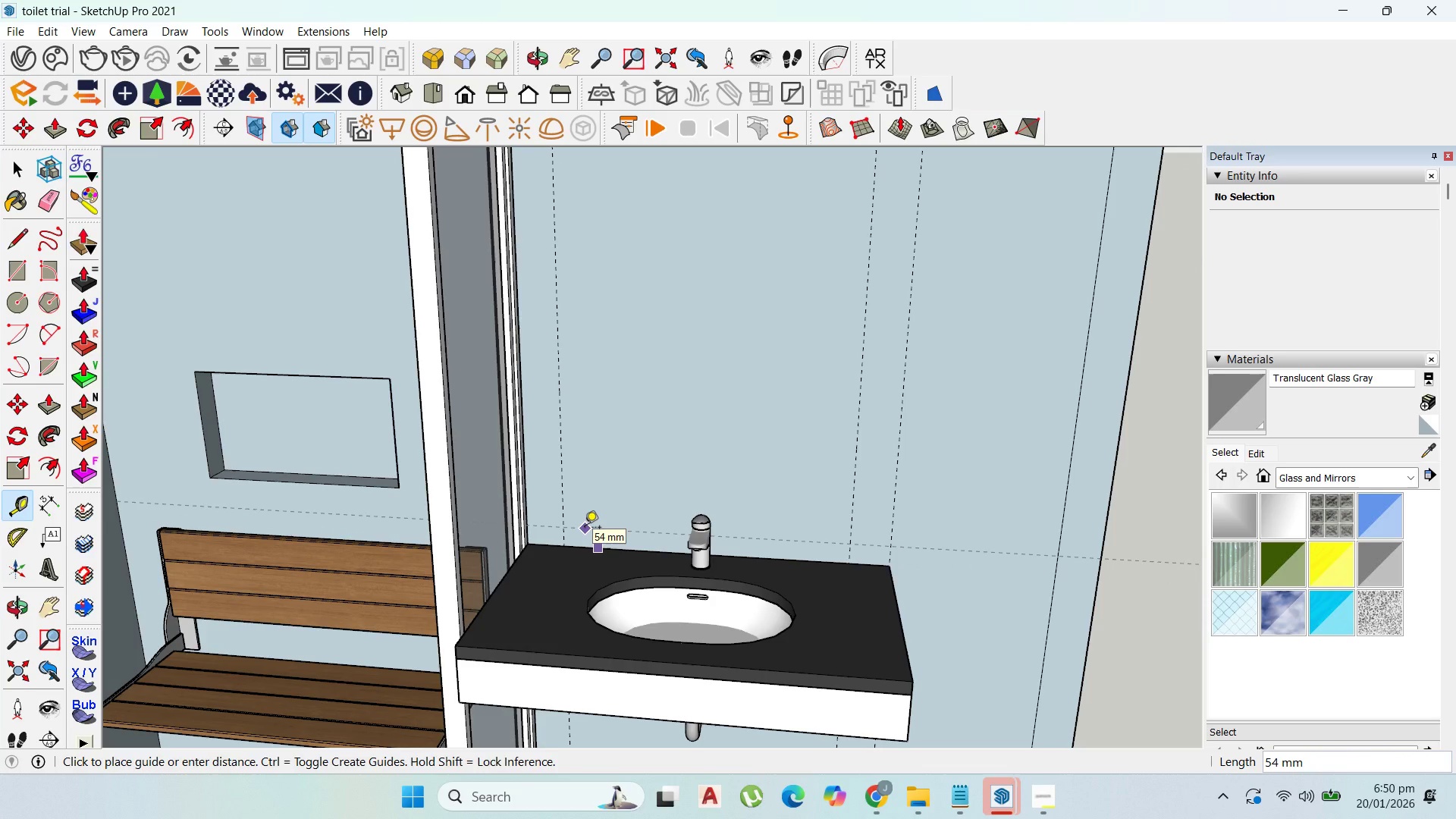 
key(Escape)
 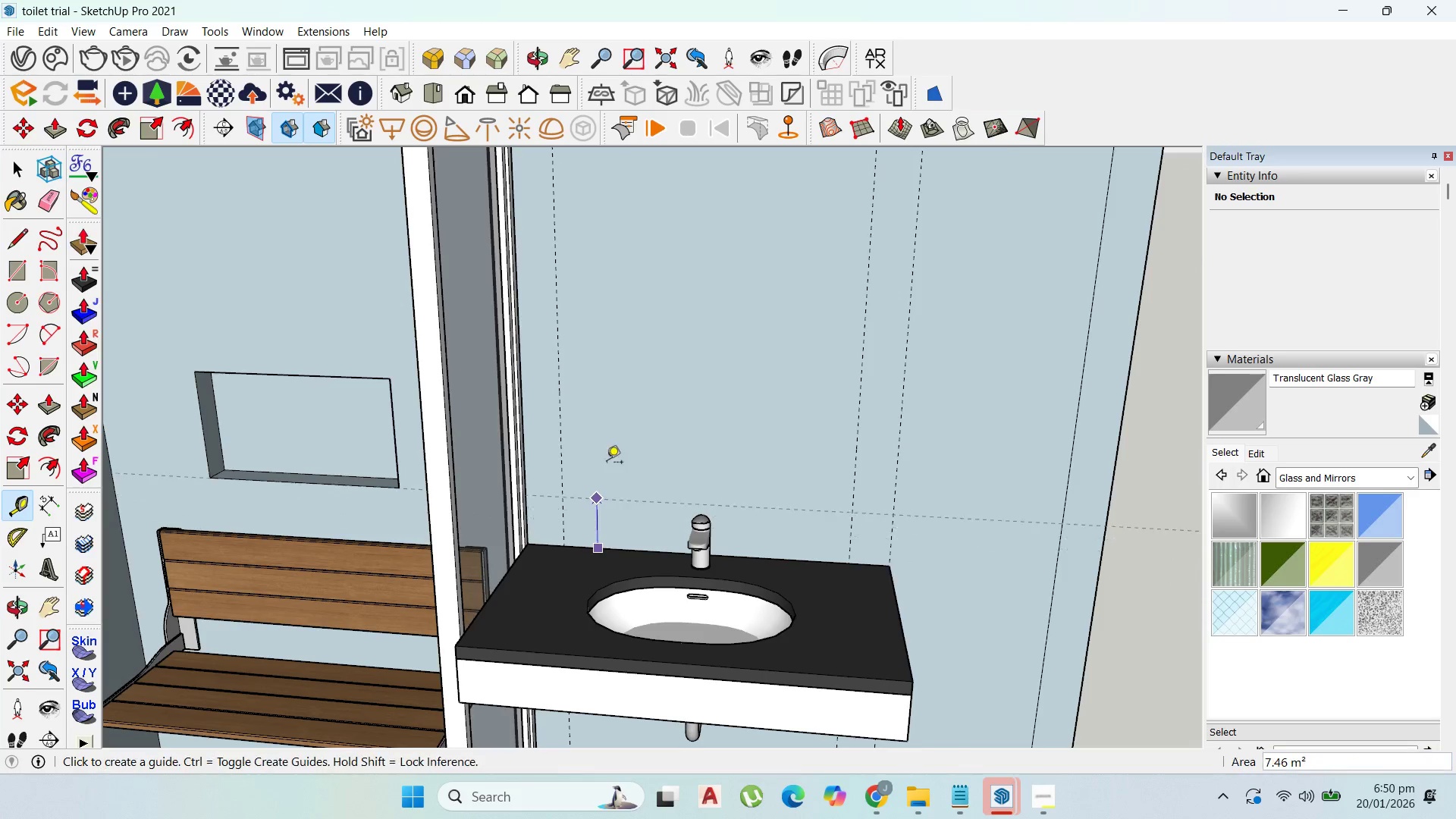 
key(Escape)
 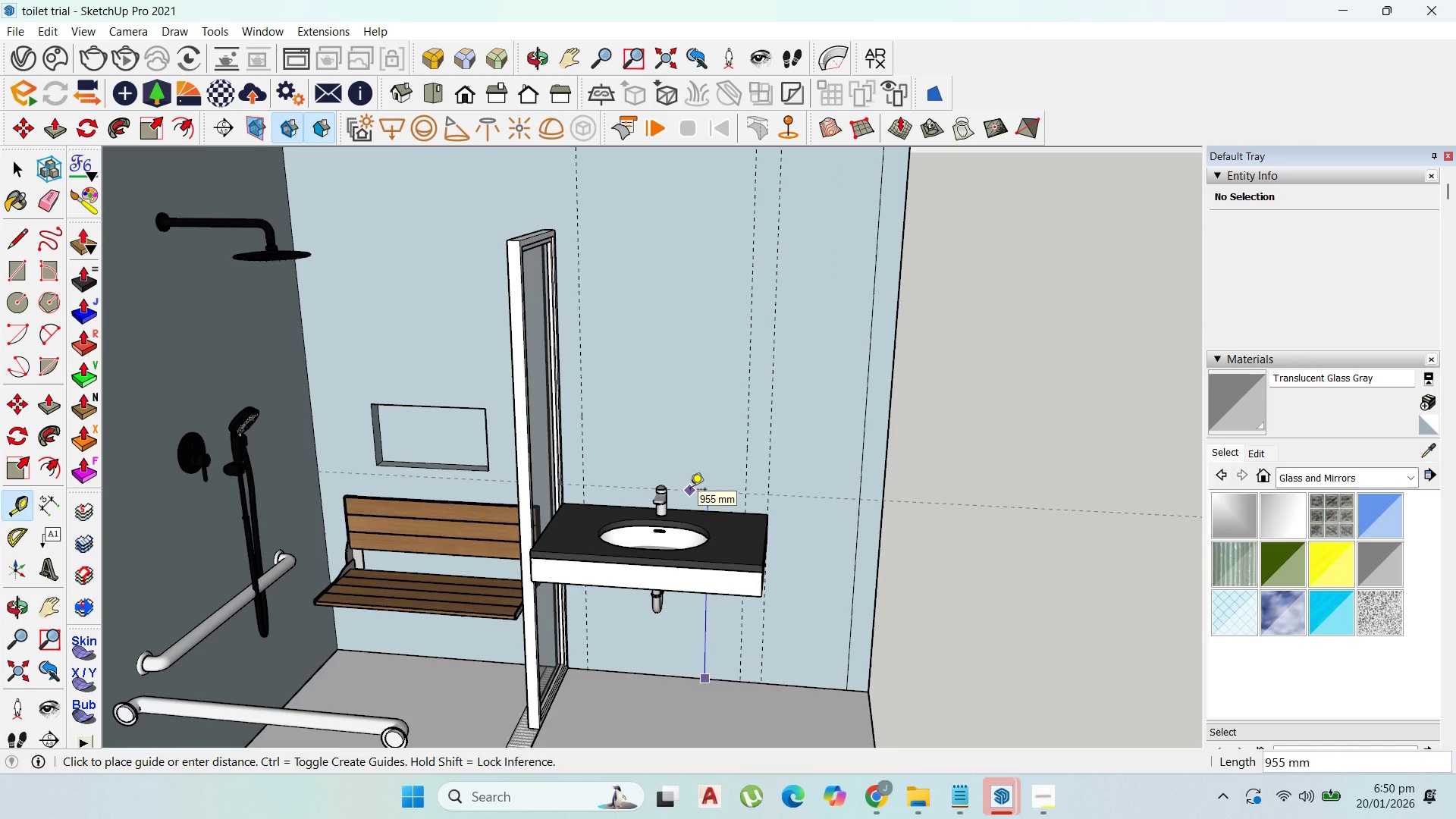 
scroll: coordinate [616, 428], scroll_direction: down, amount: 6.0
 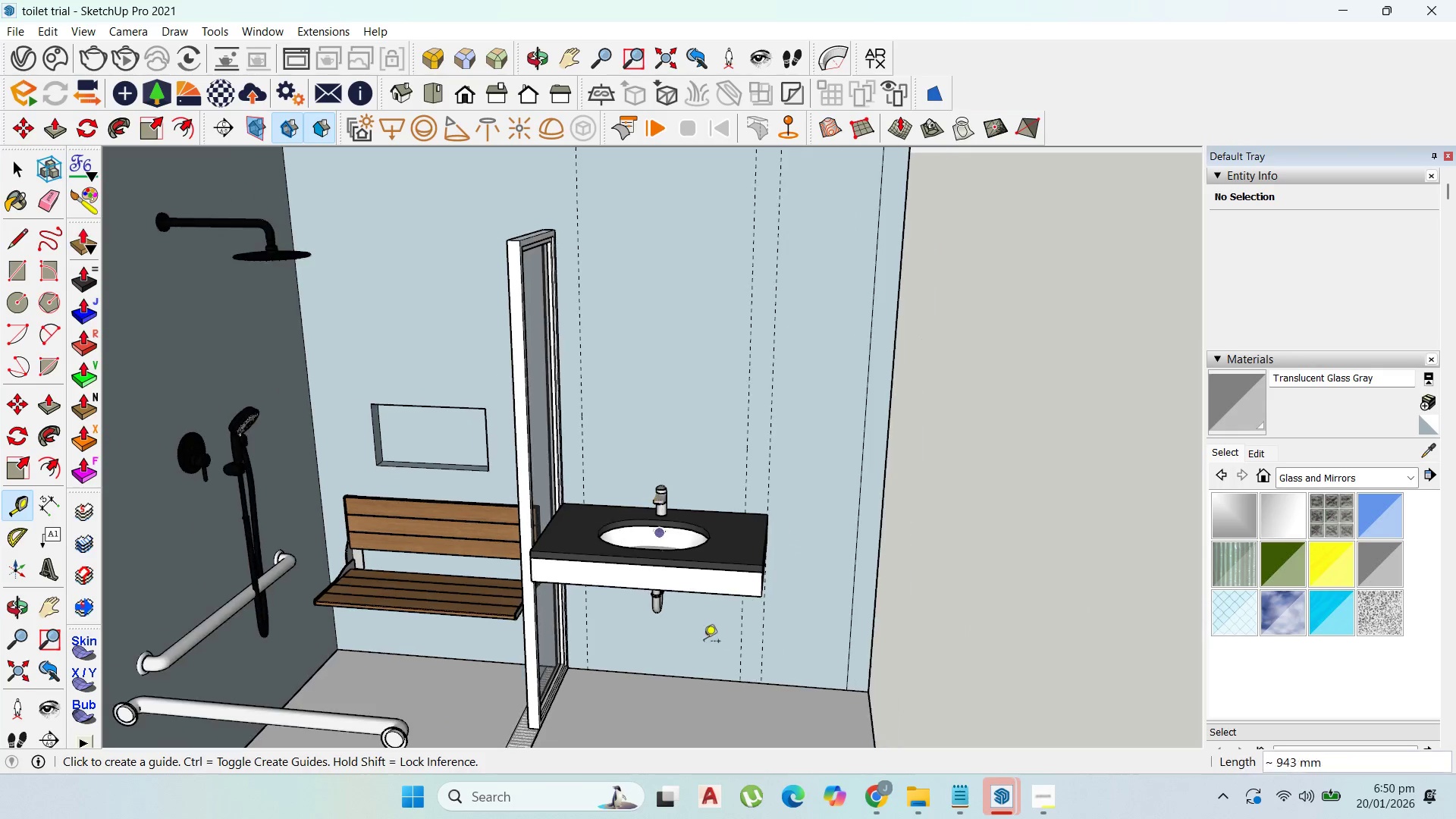 
type(1000)
 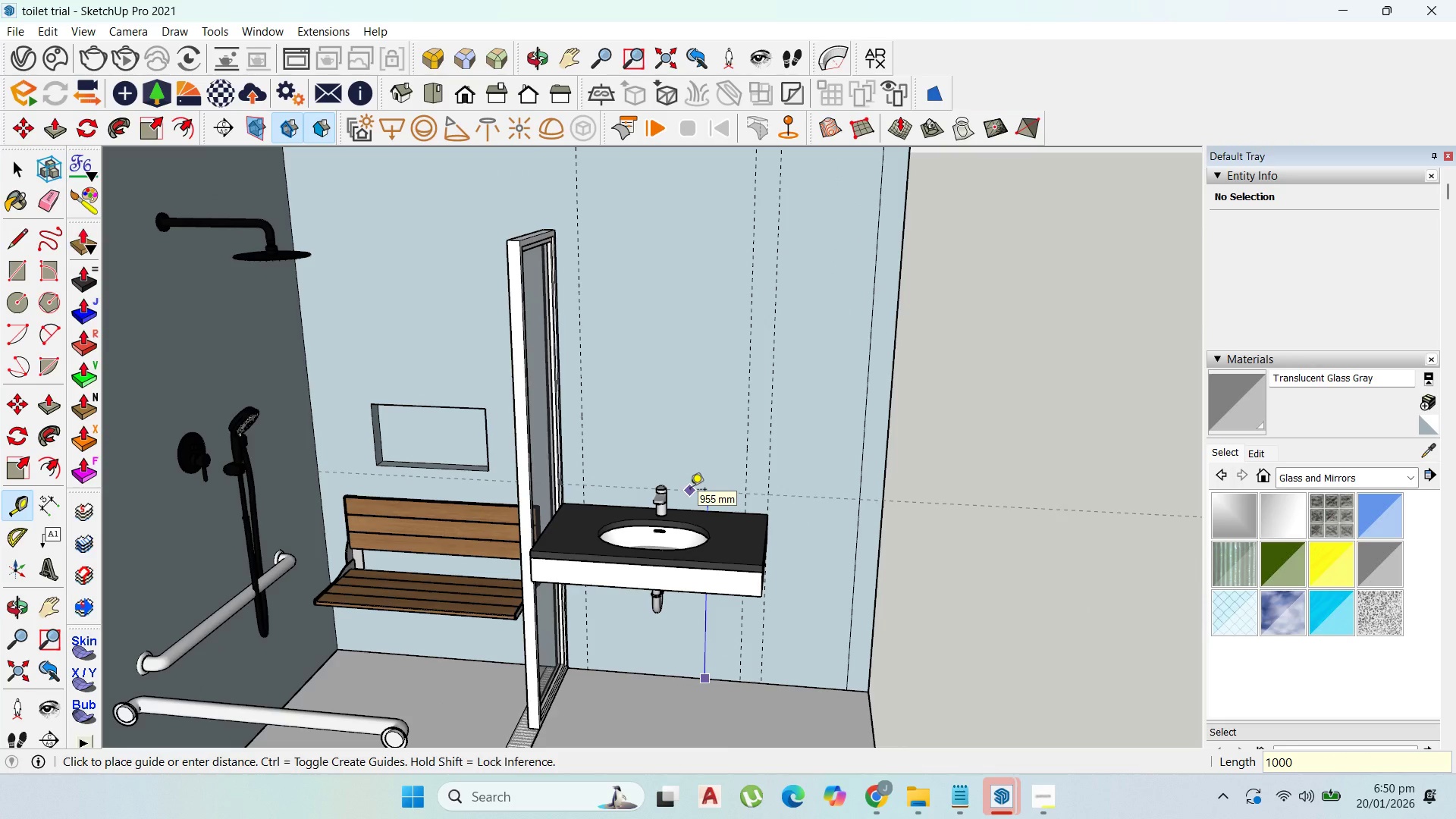 
key(Enter)
 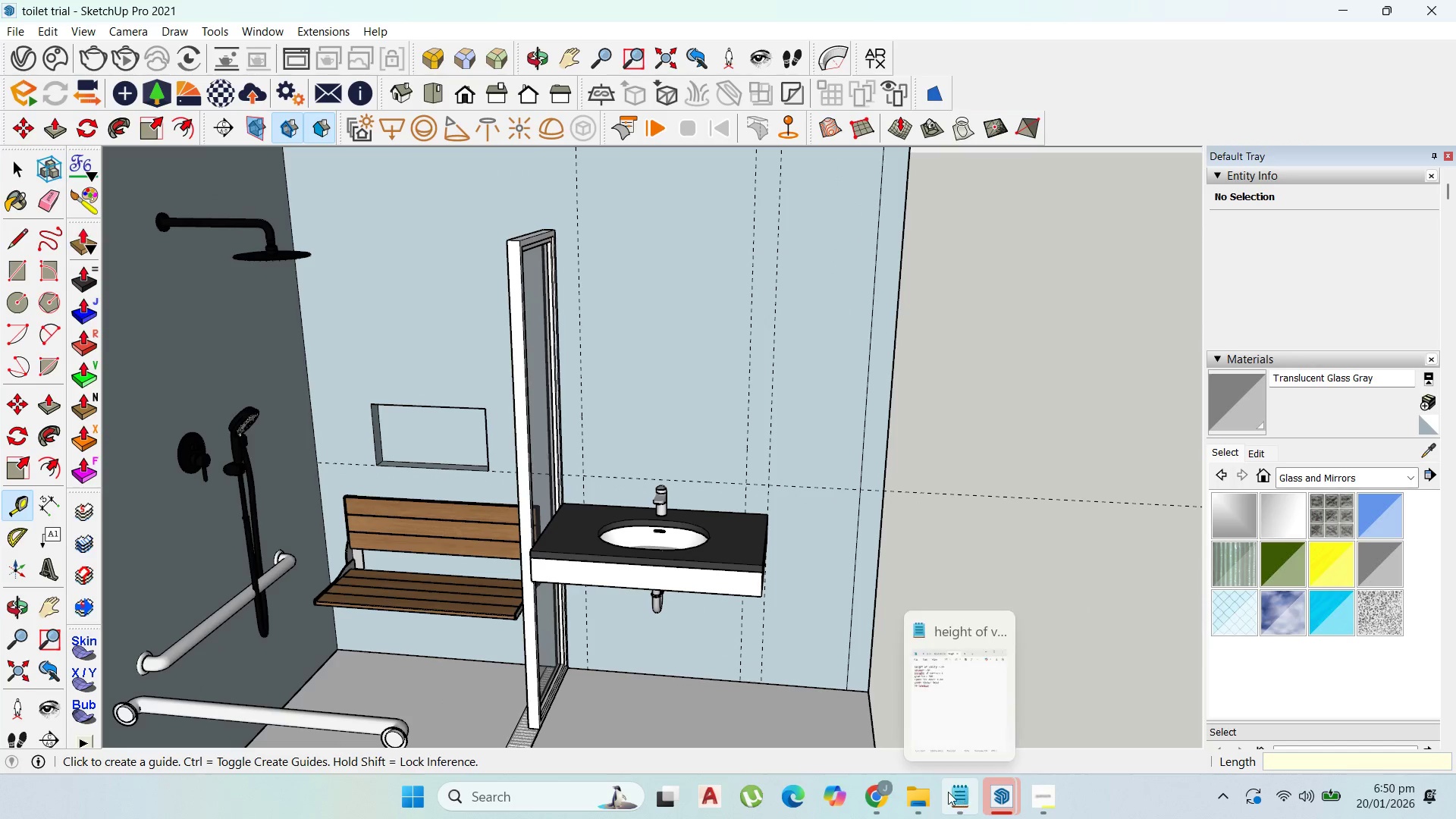 
left_click([952, 792])
 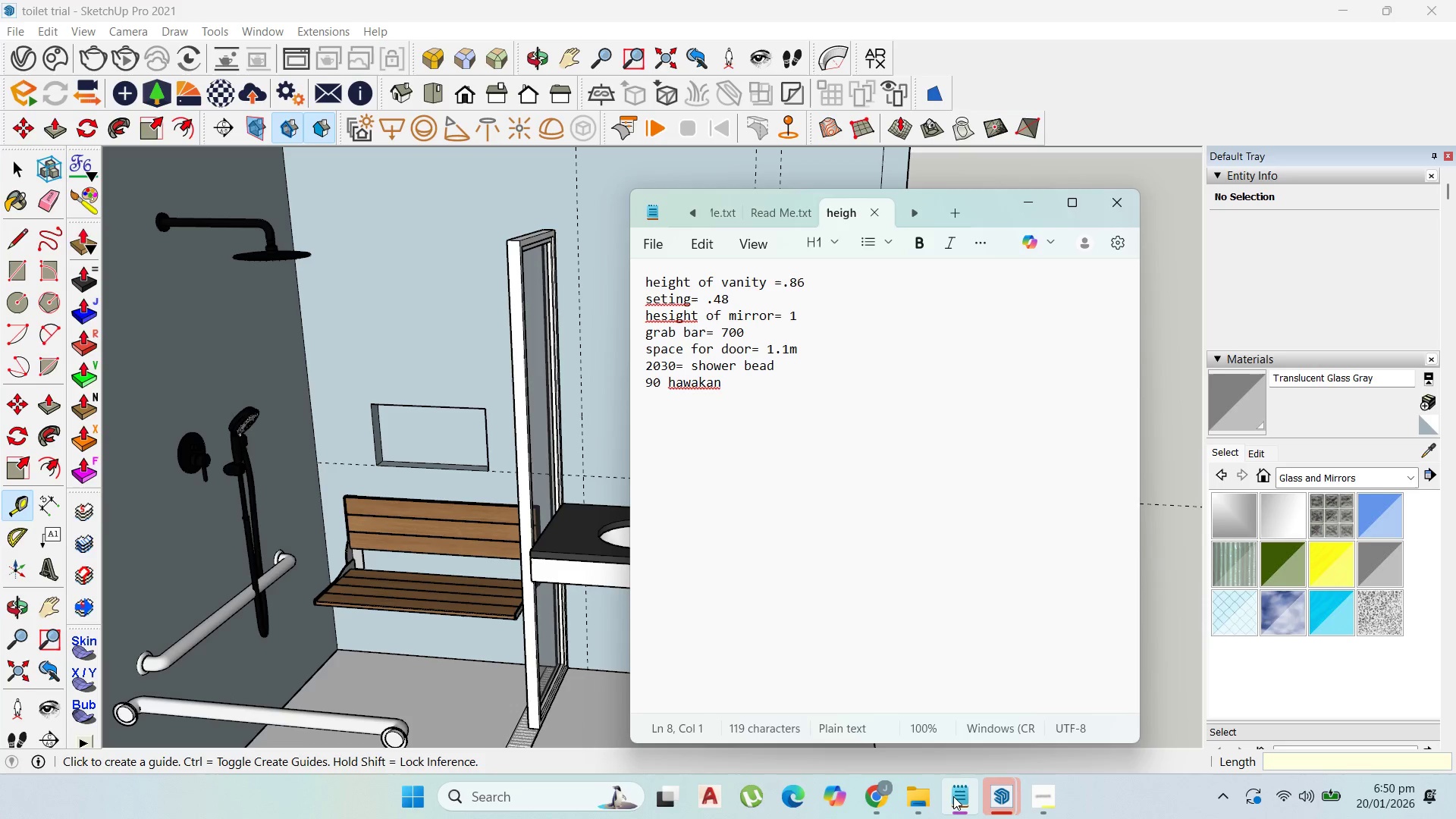 
left_click([953, 796])
 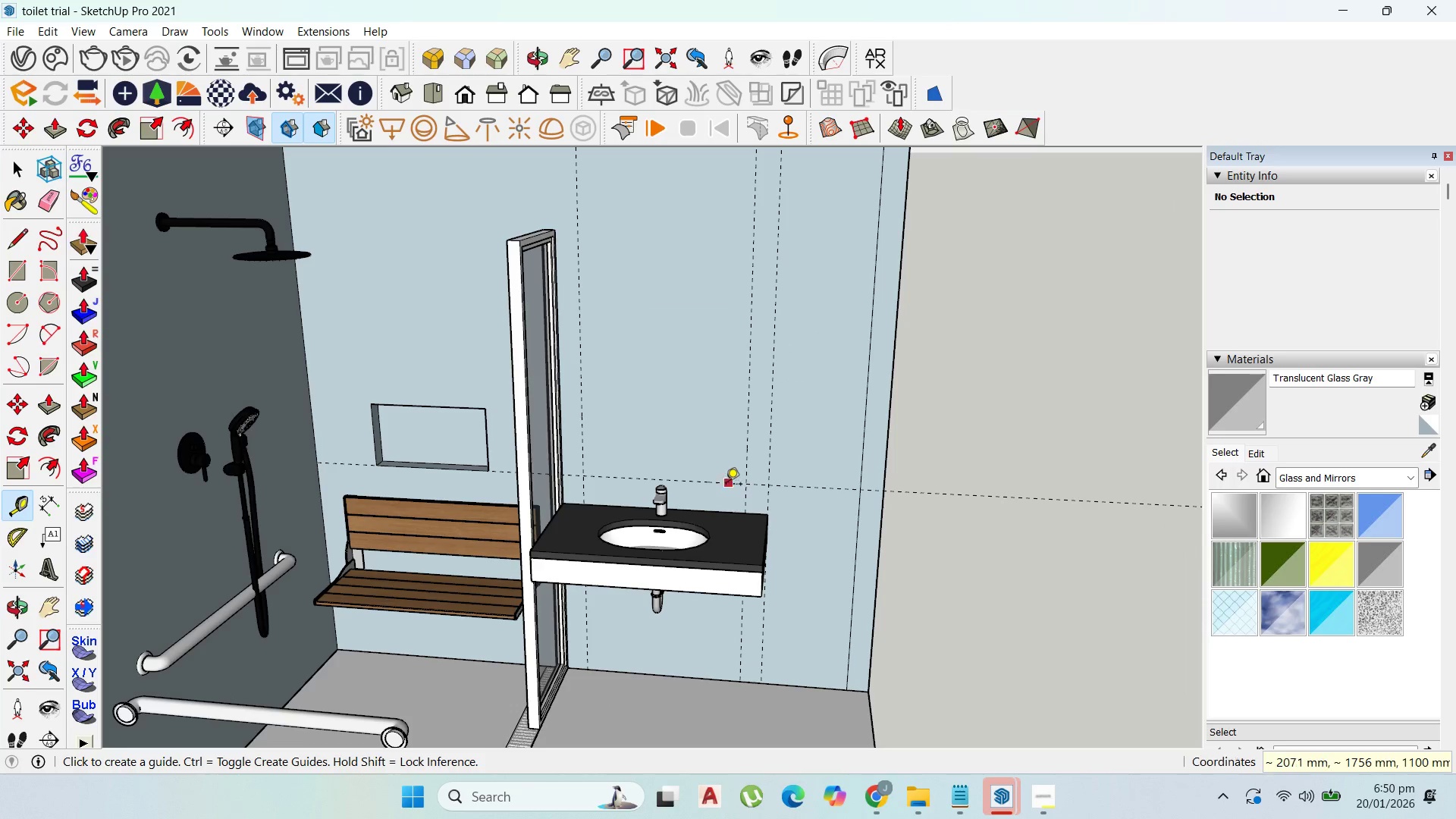 
left_click([724, 484])
 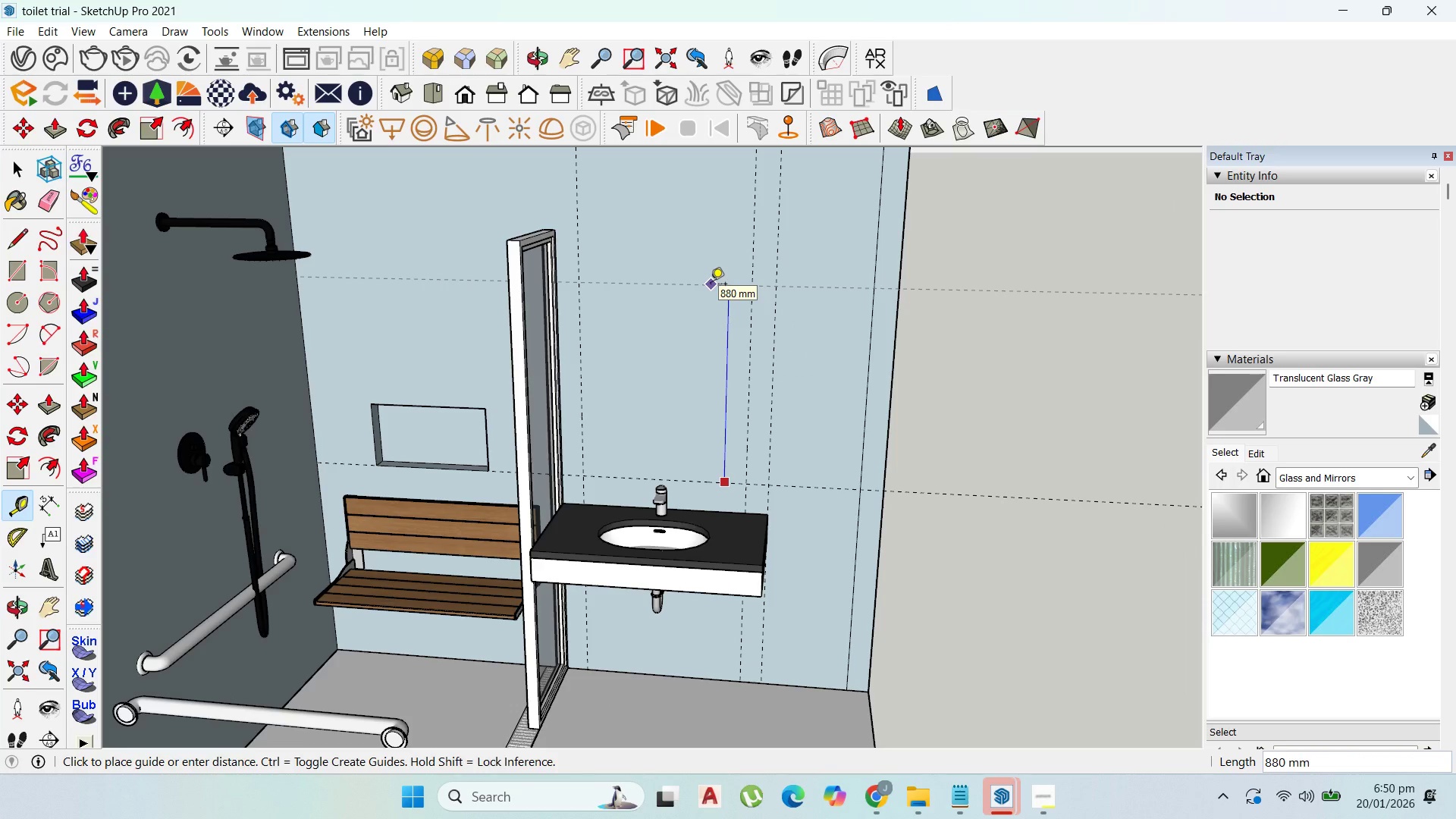 
type(900)
 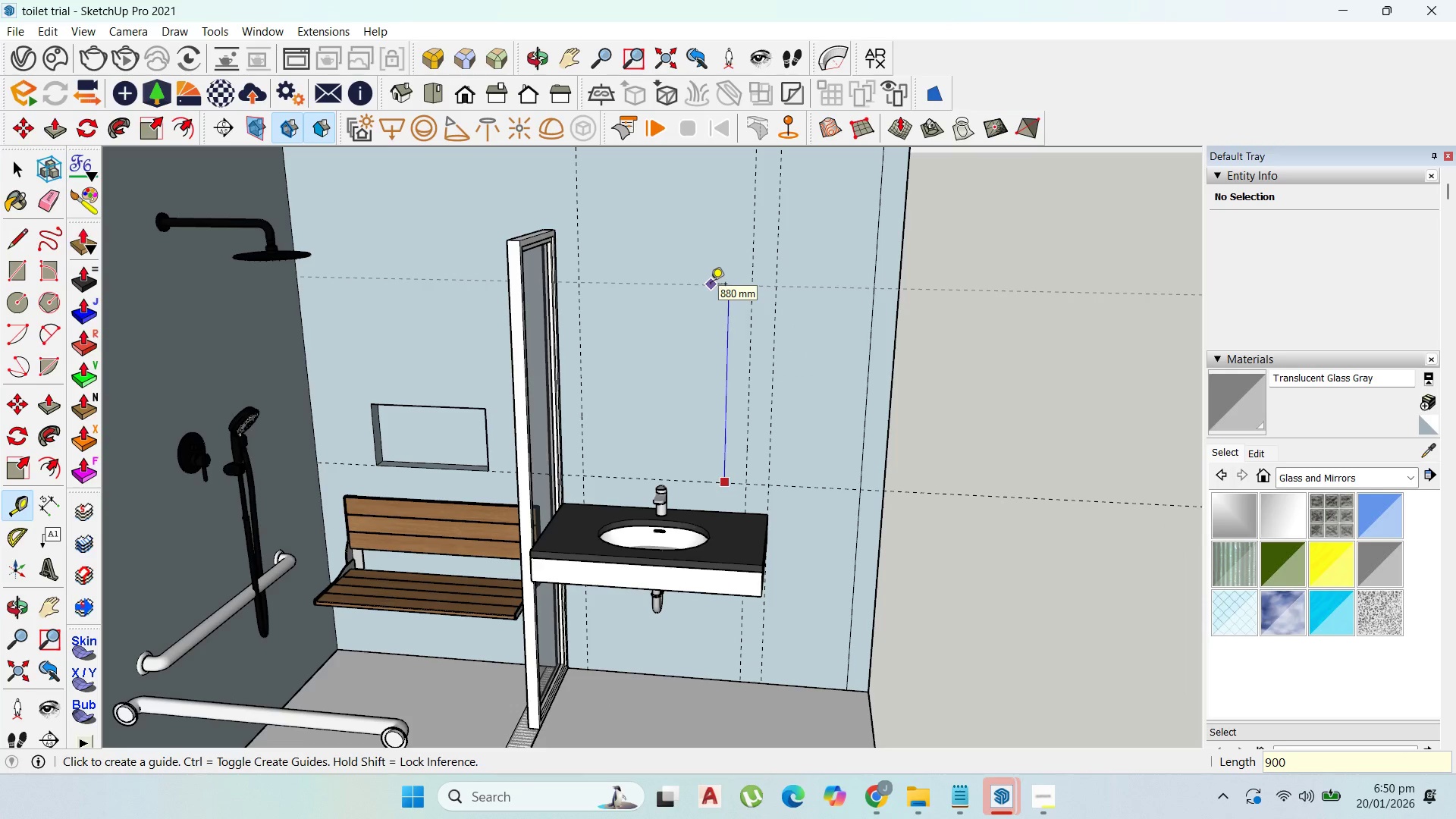 
key(Enter)
 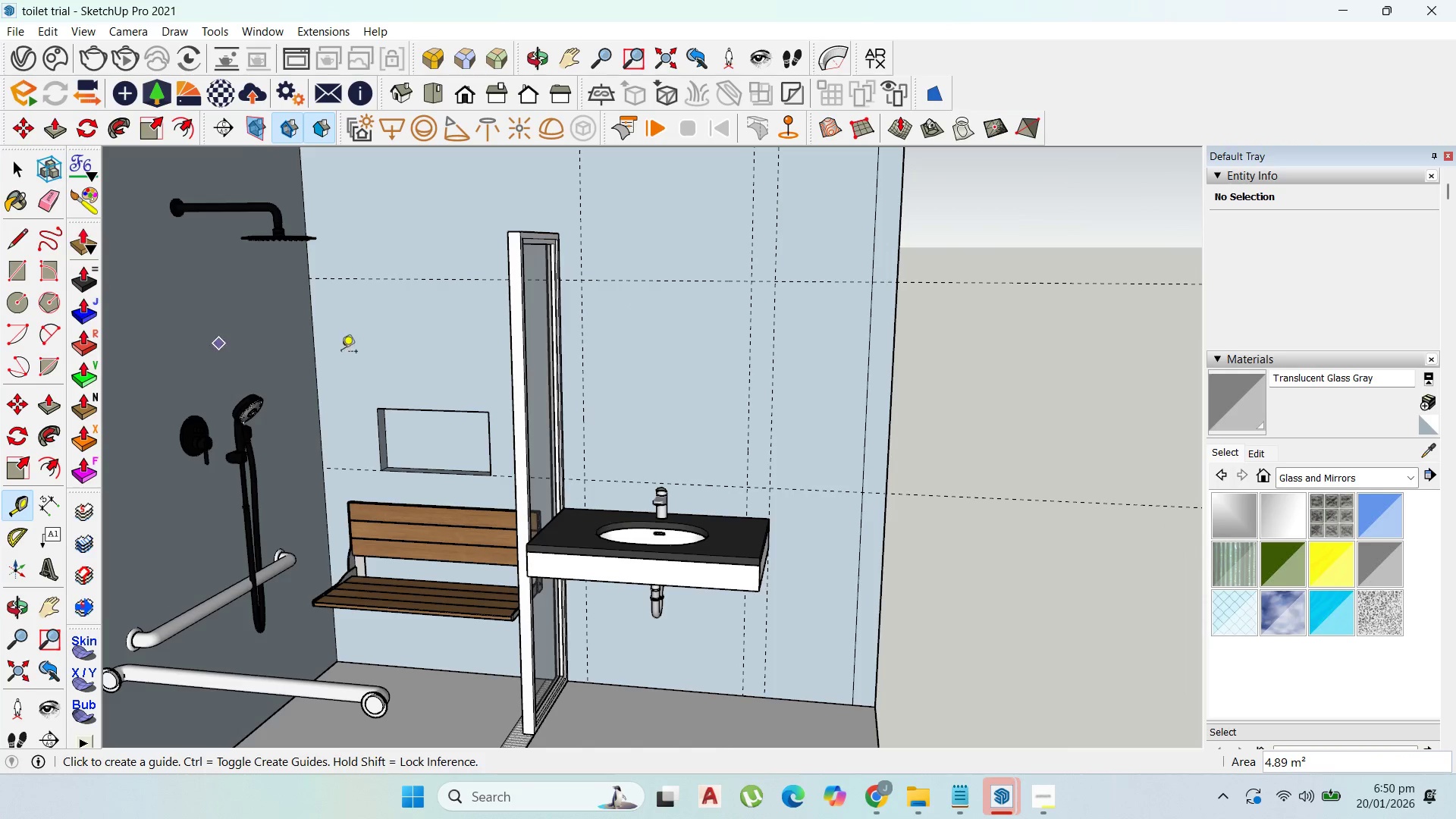 
scroll: coordinate [613, 375], scroll_direction: up, amount: 2.0
 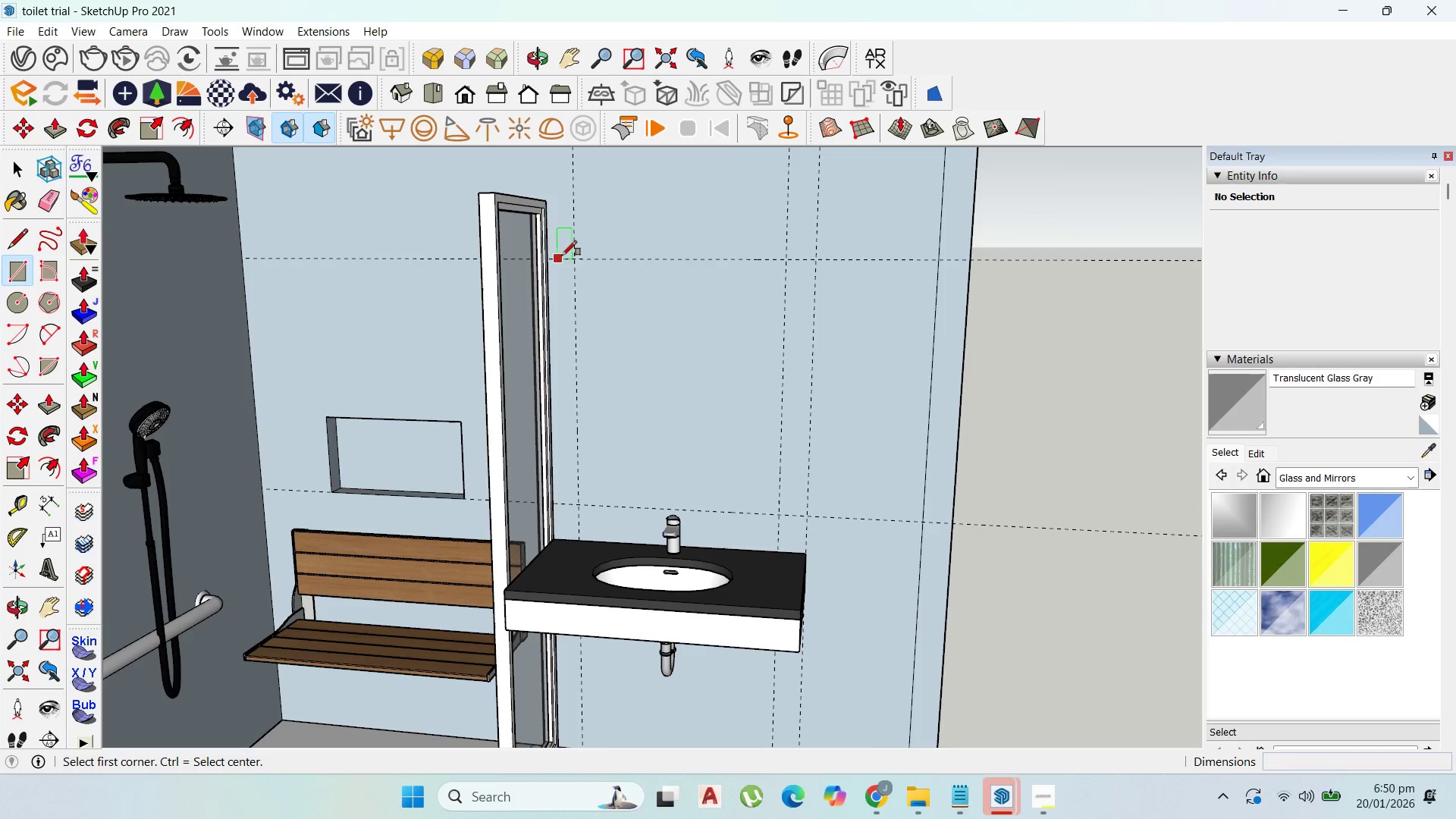 
left_click_drag(start_coordinate=[572, 257], to_coordinate=[581, 267])
 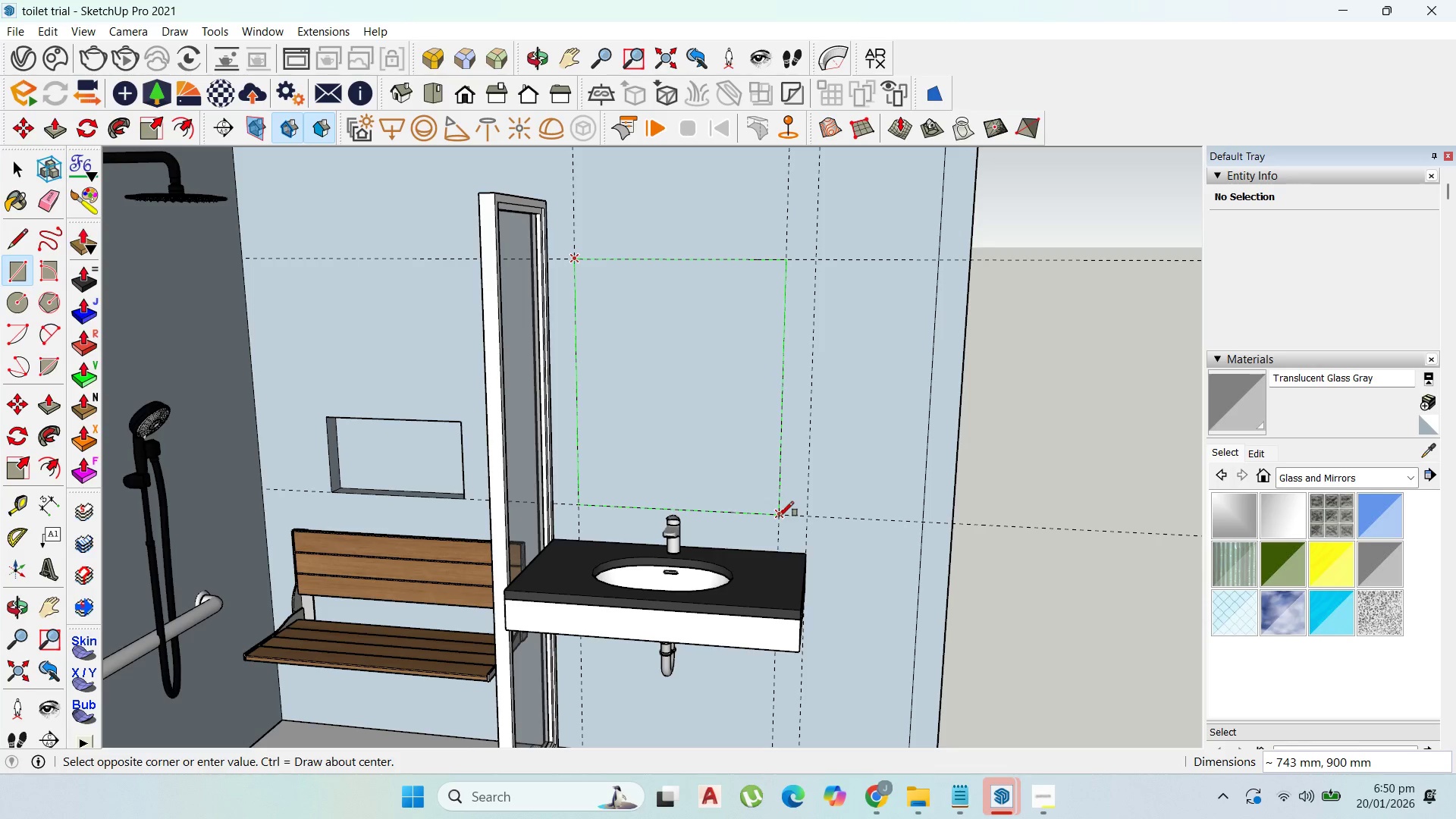 
left_click([780, 517])
 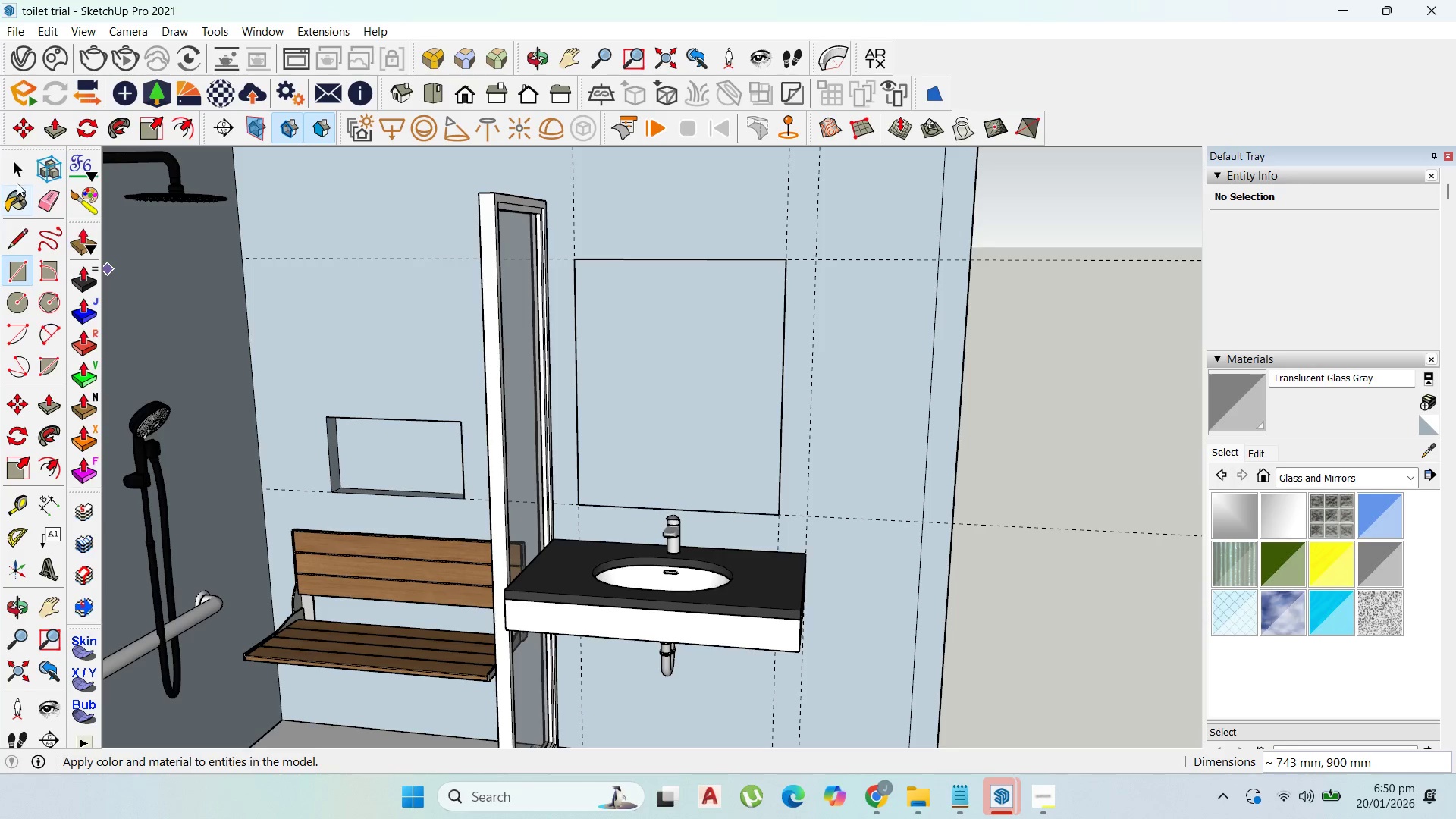 
left_click_drag(start_coordinate=[15, 166], to_coordinate=[28, 165])
 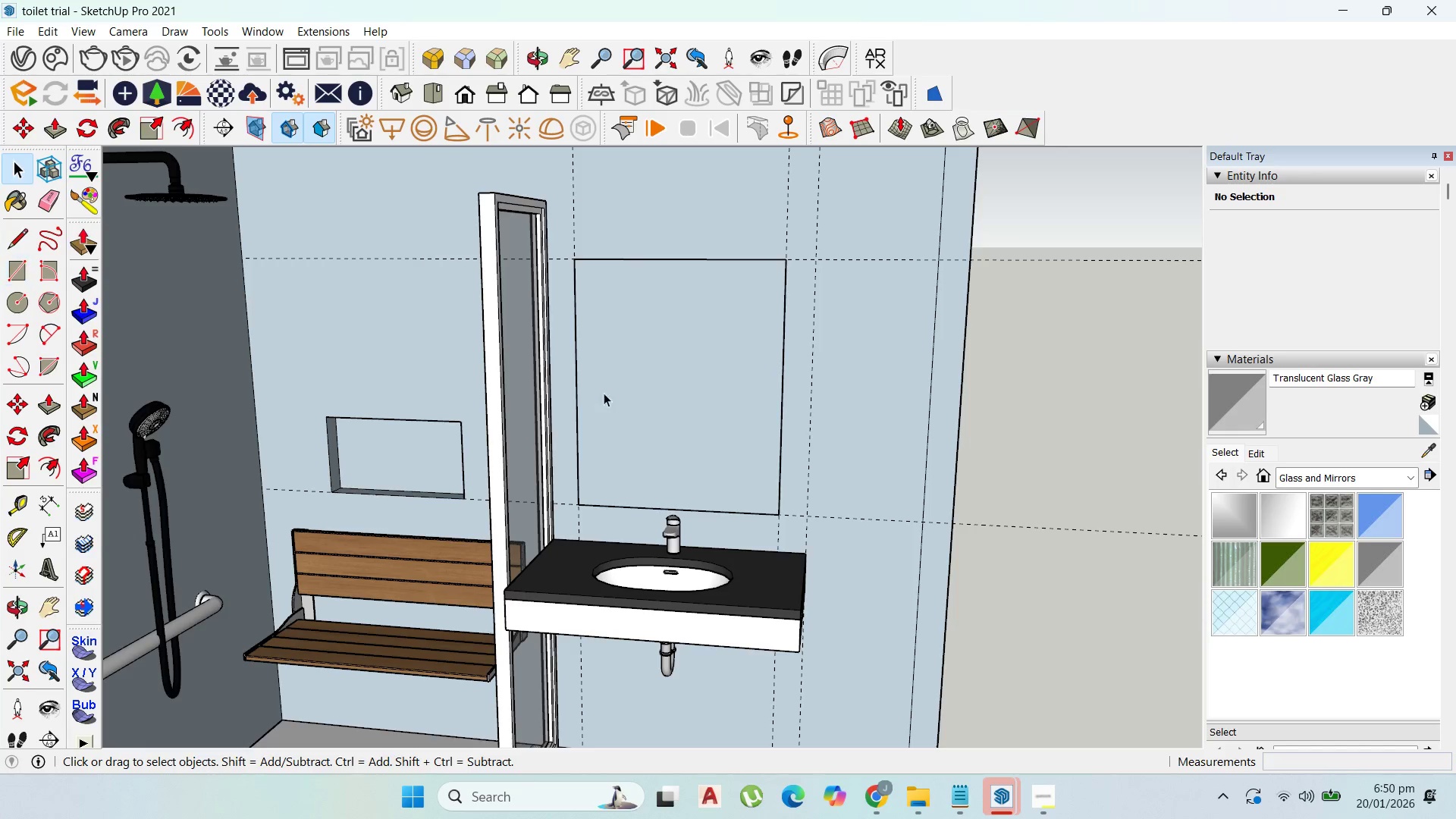 
double_click([734, 413])
 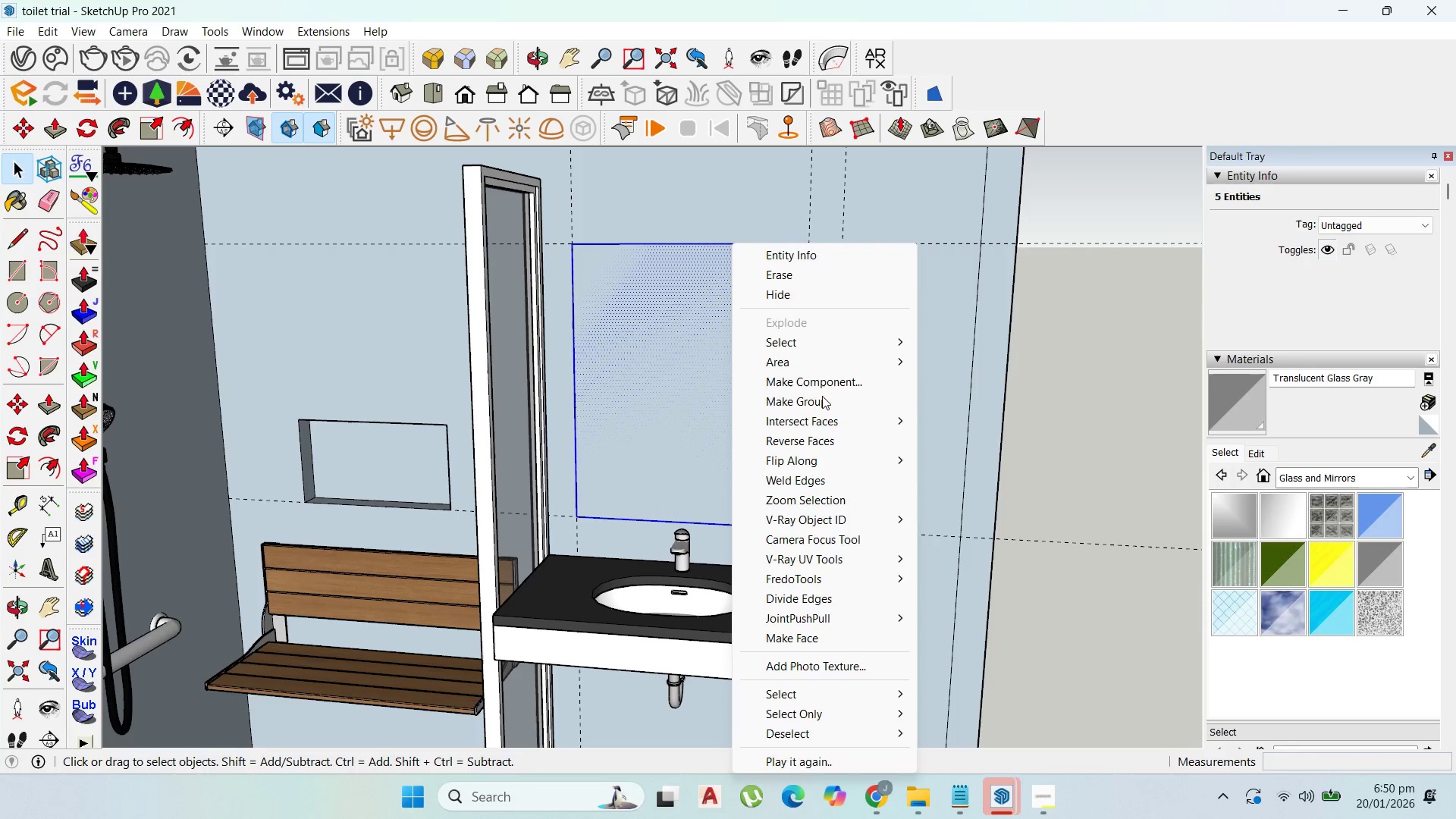 
scroll: coordinate [595, 393], scroll_direction: up, amount: 1.0
 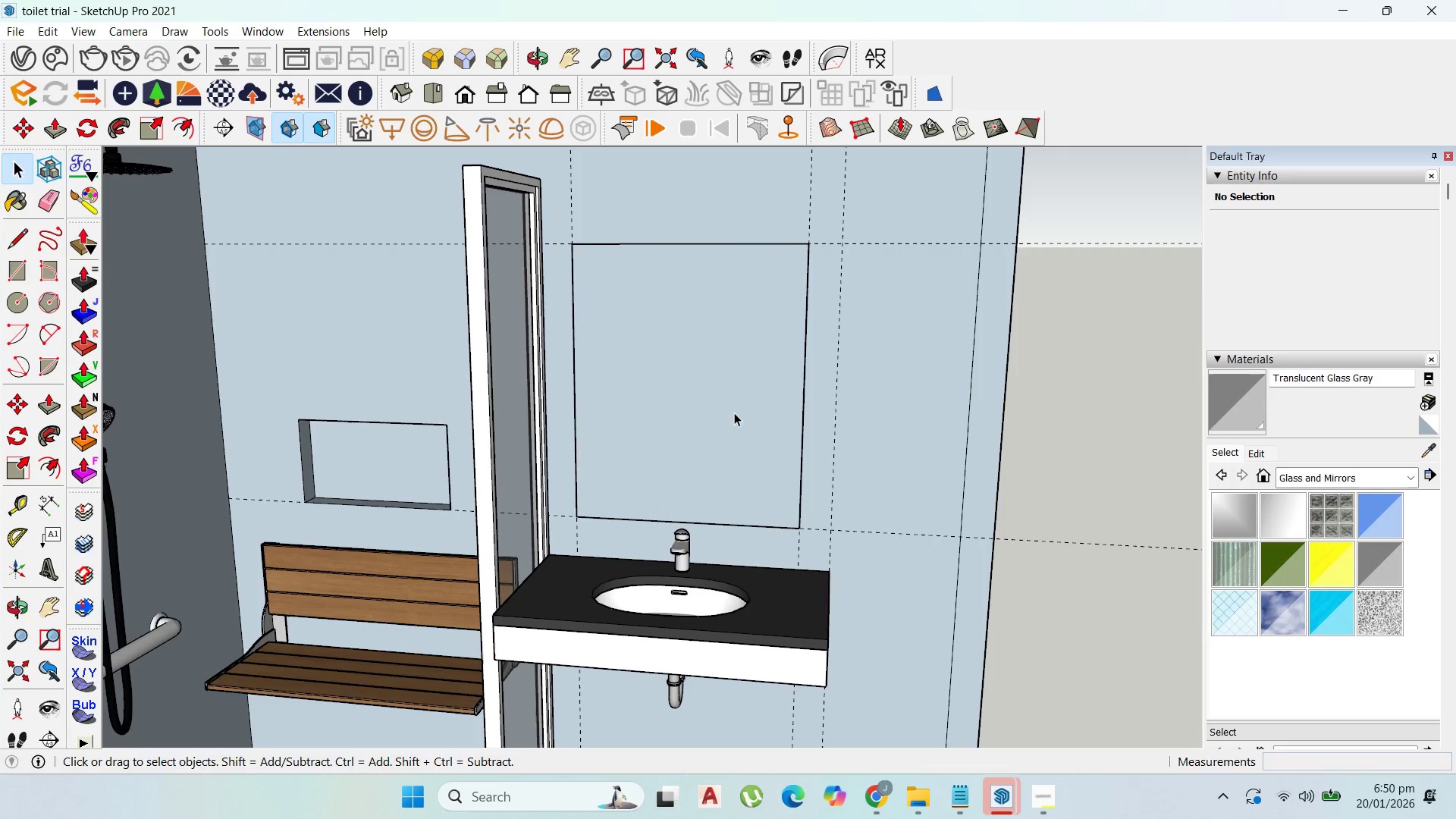 
left_click([823, 398])
 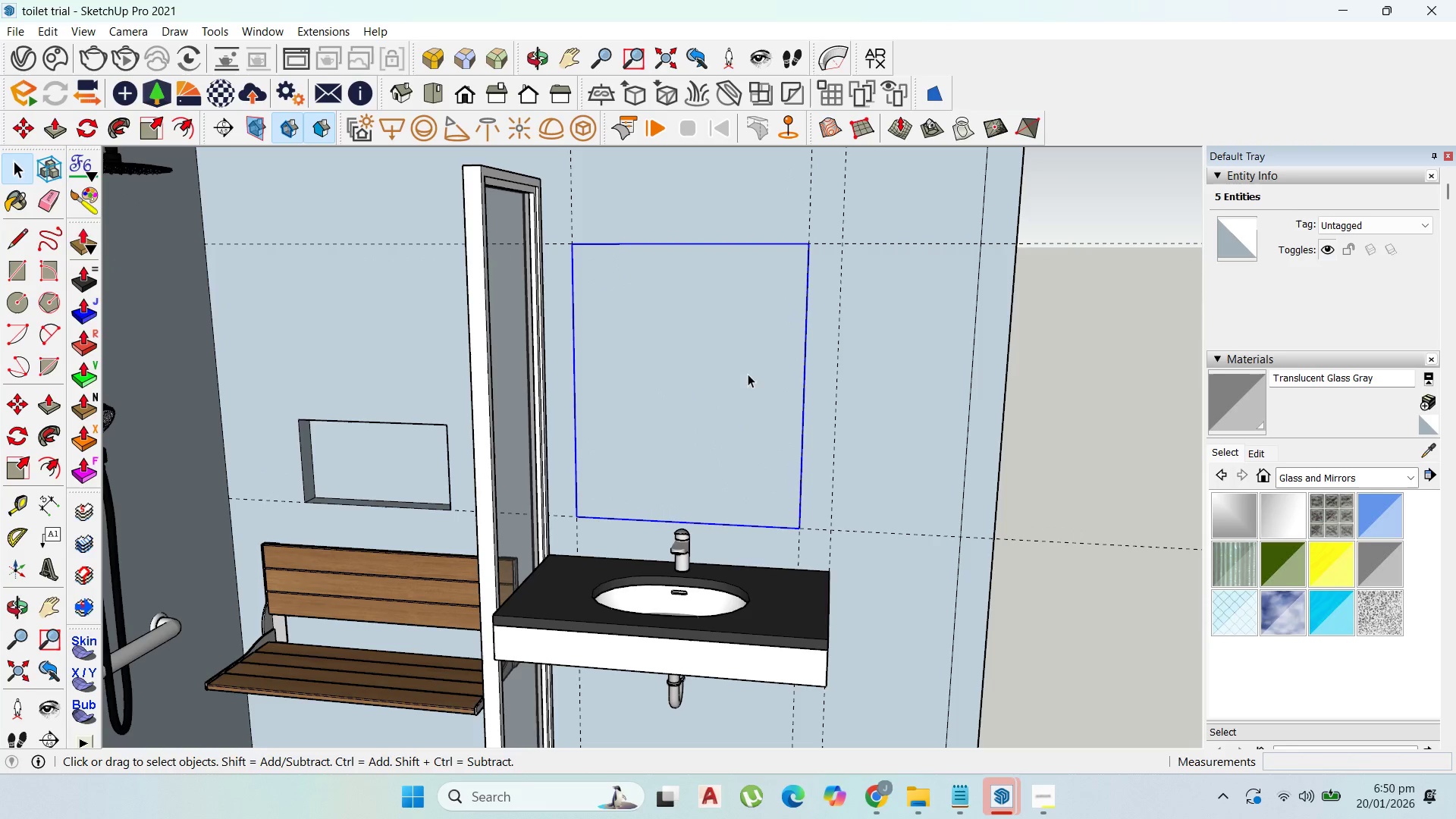 
left_click_drag(start_coordinate=[748, 374], to_coordinate=[747, 451])
 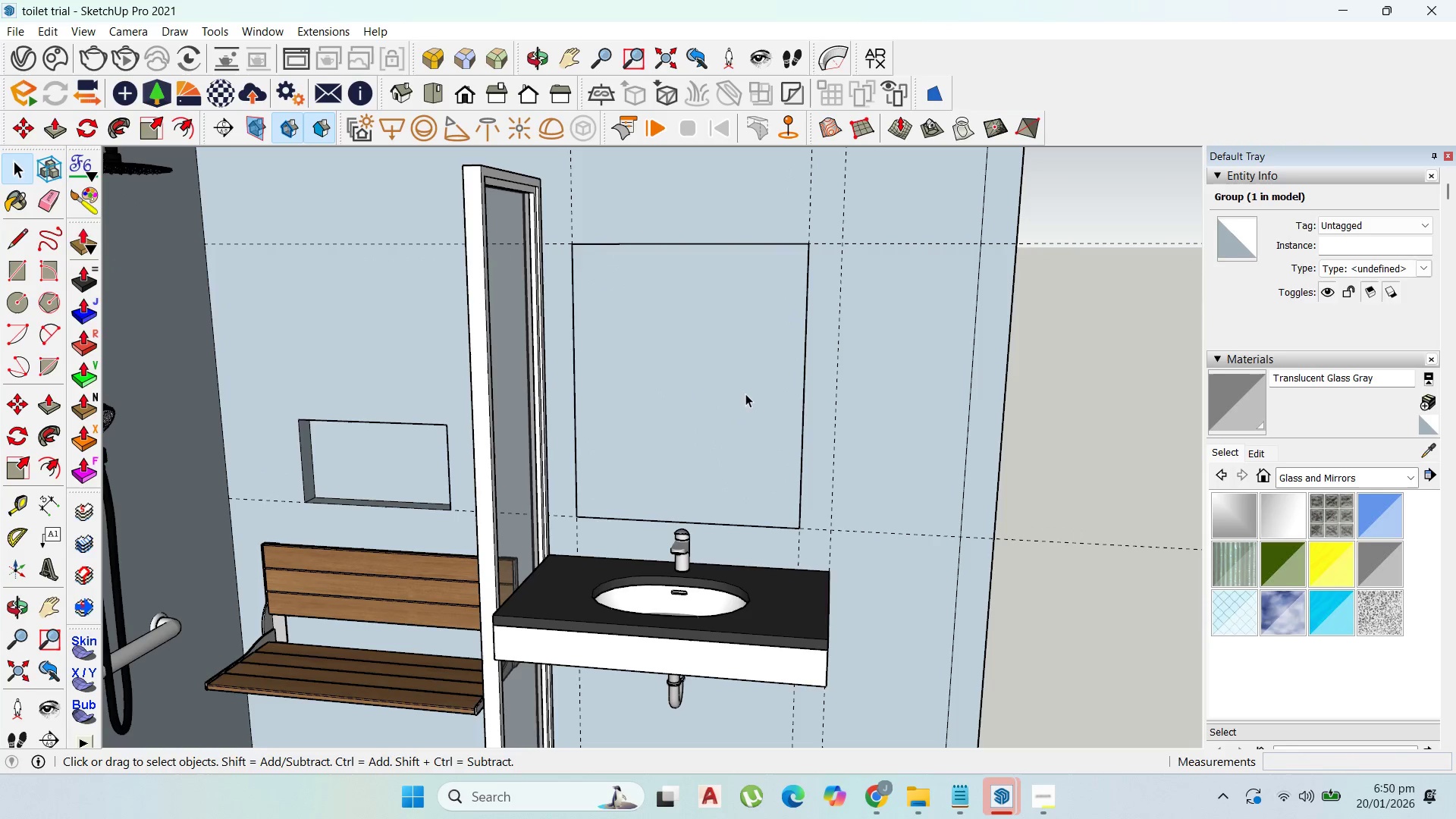 
left_click([745, 394])
 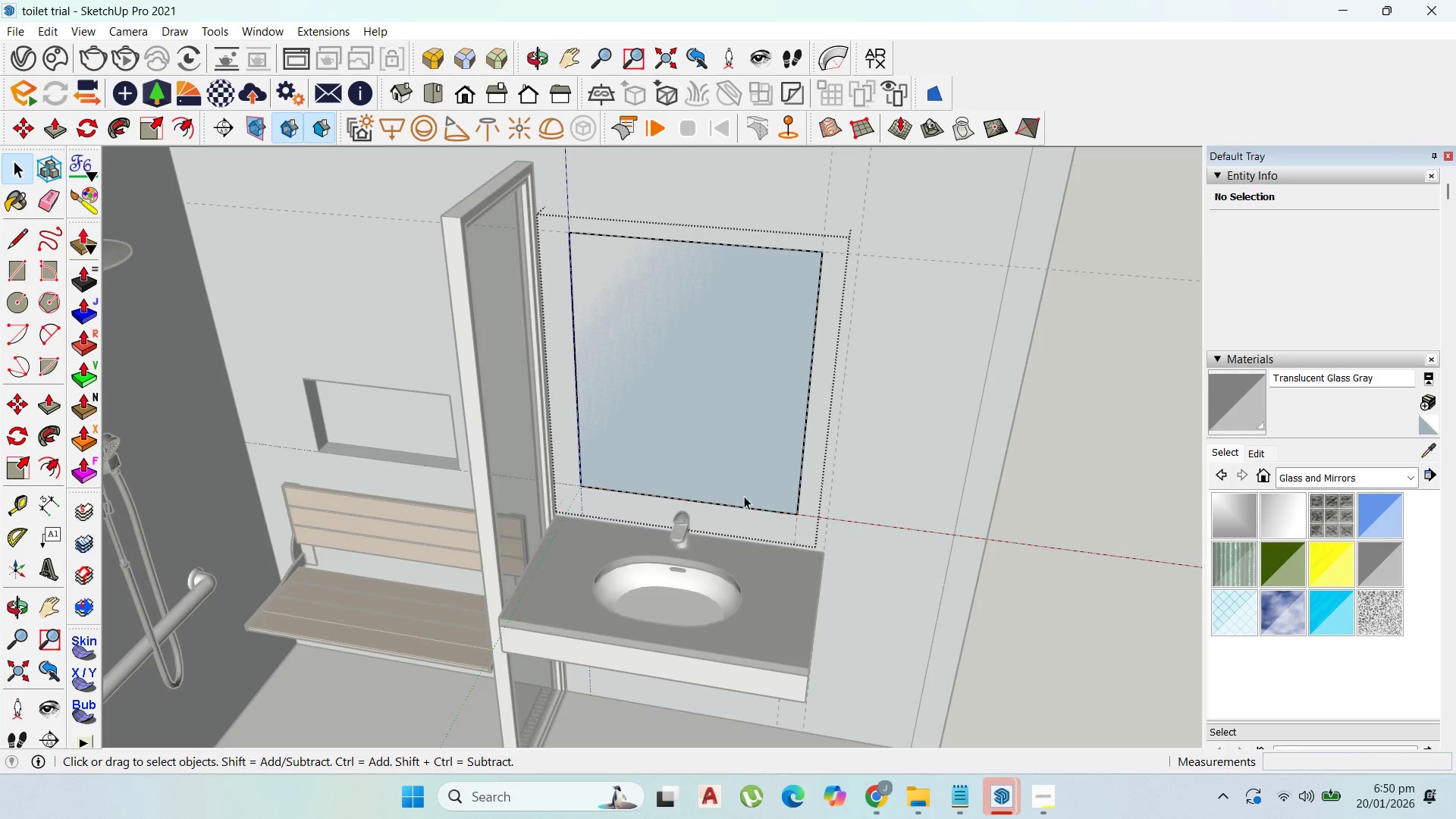 
key(P)
 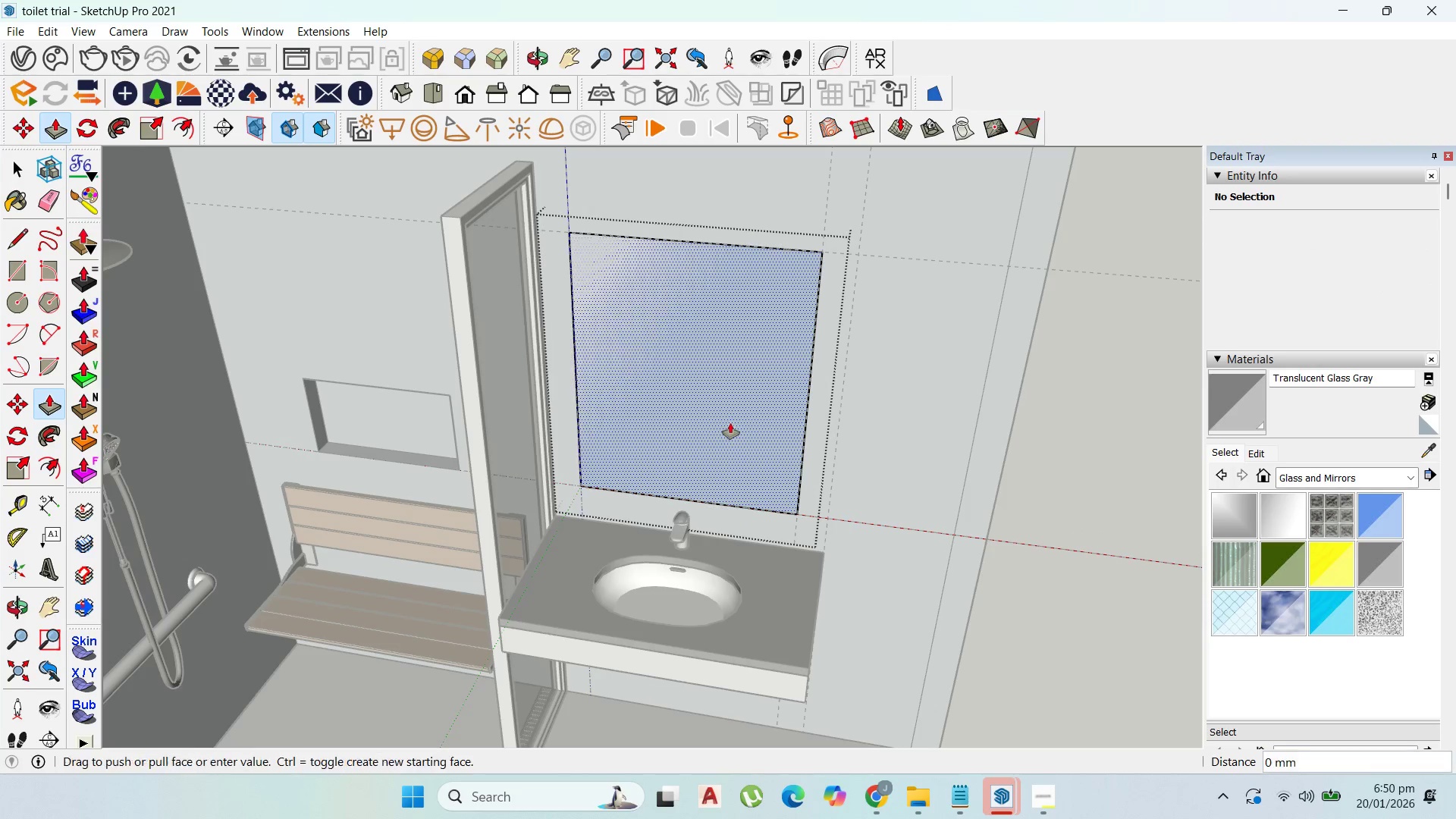 
left_click_drag(start_coordinate=[730, 422], to_coordinate=[733, 432])
 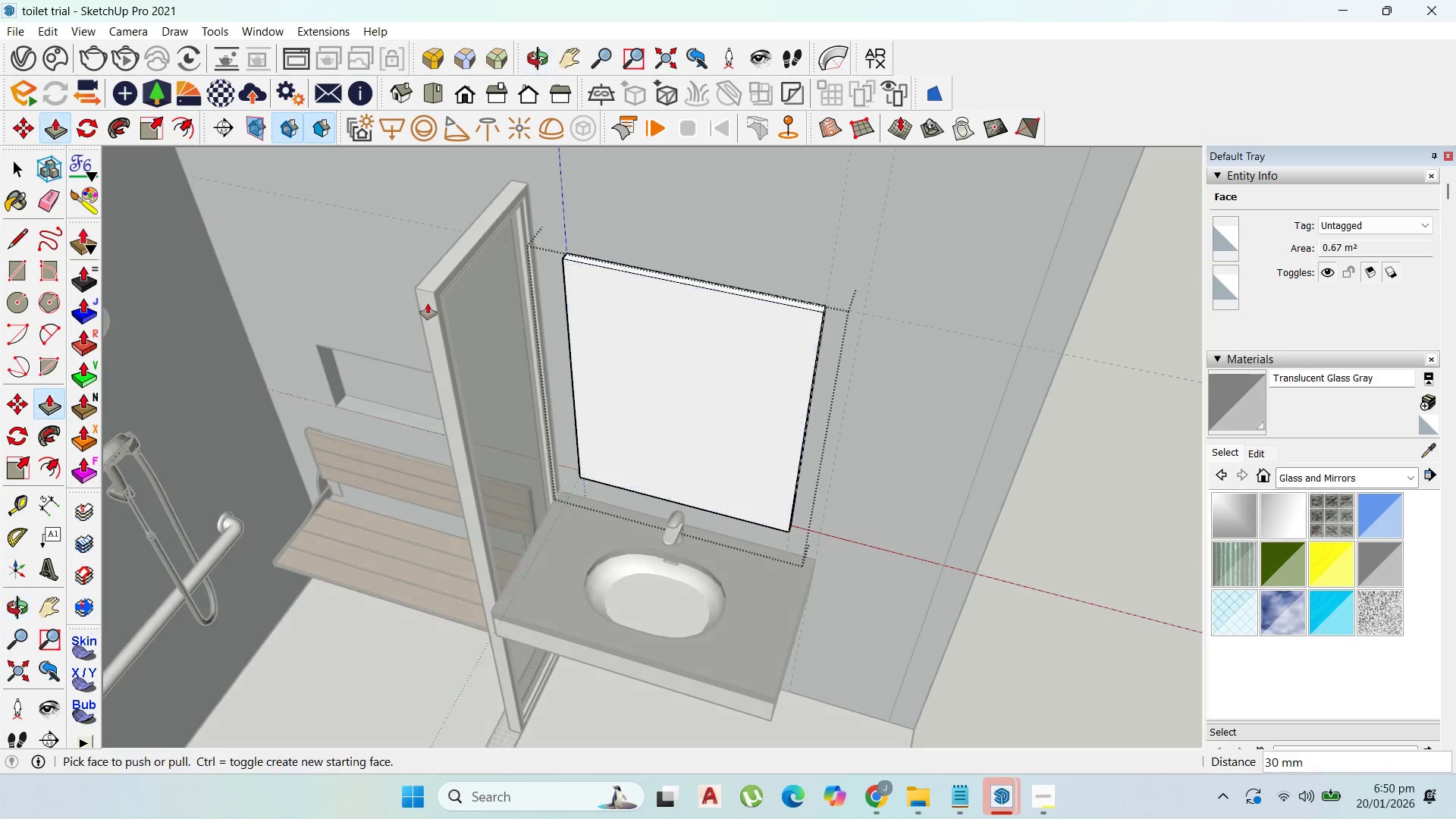 
type(30)
 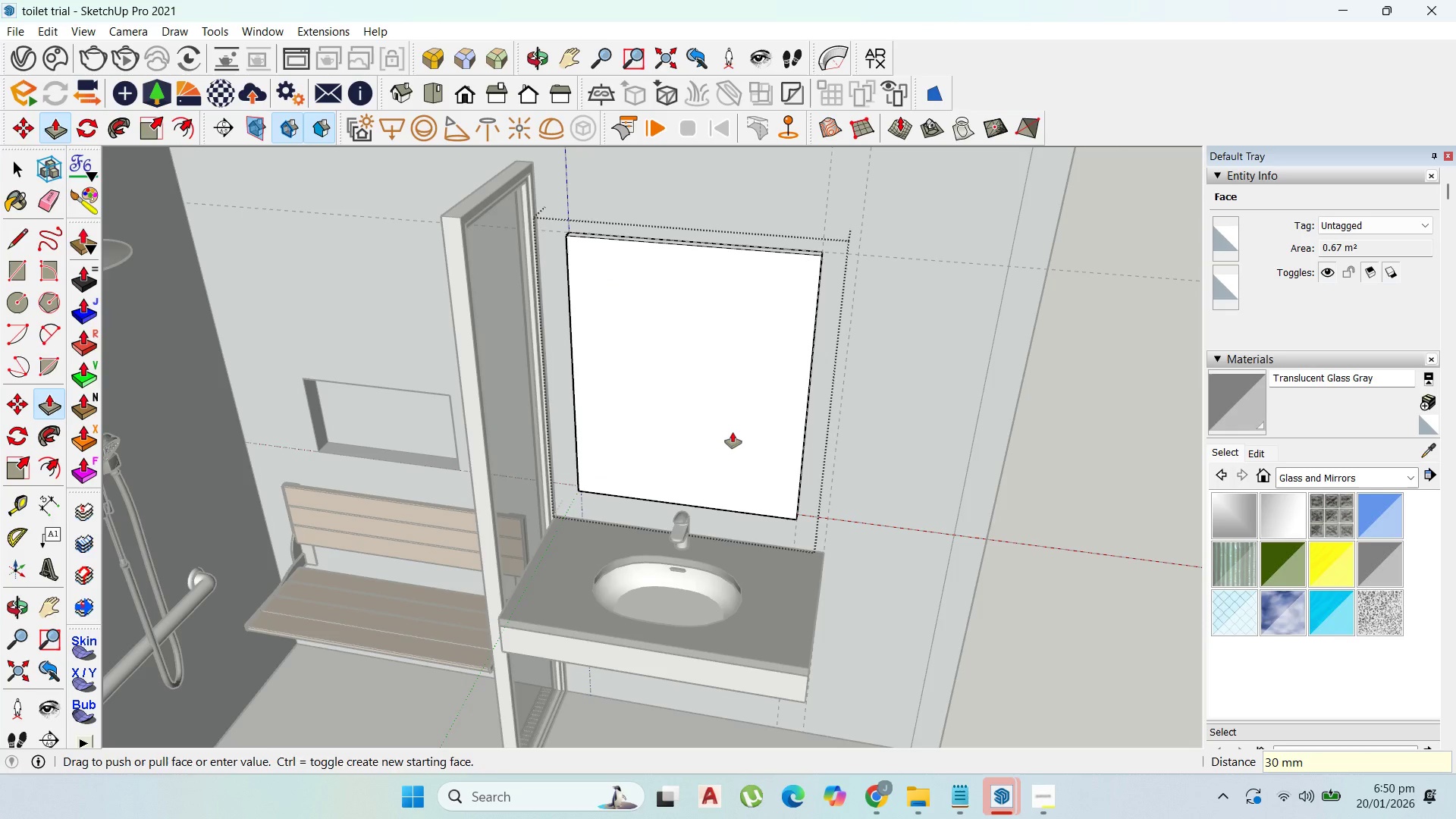 
key(Enter)
 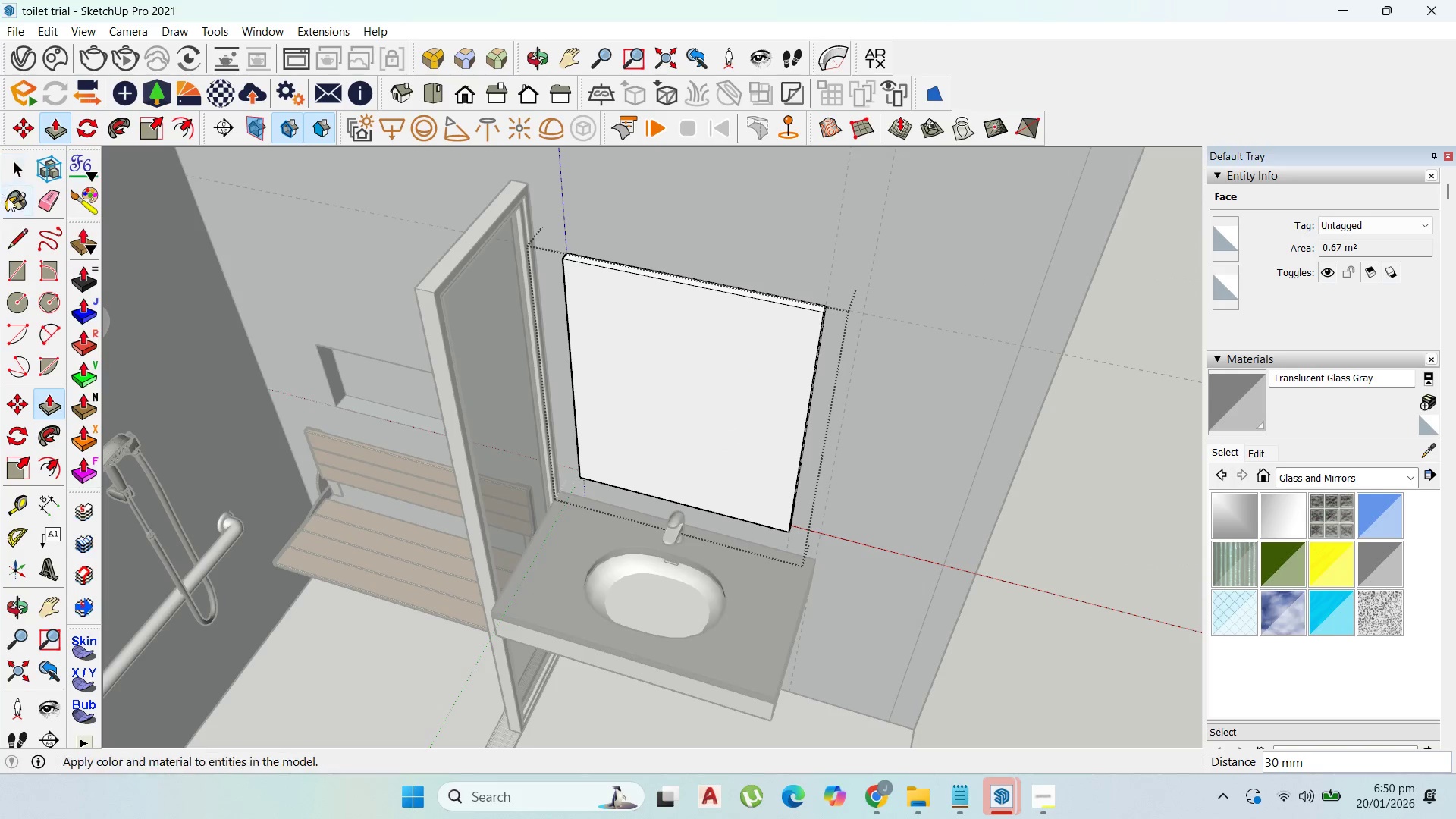 
left_click([18, 172])
 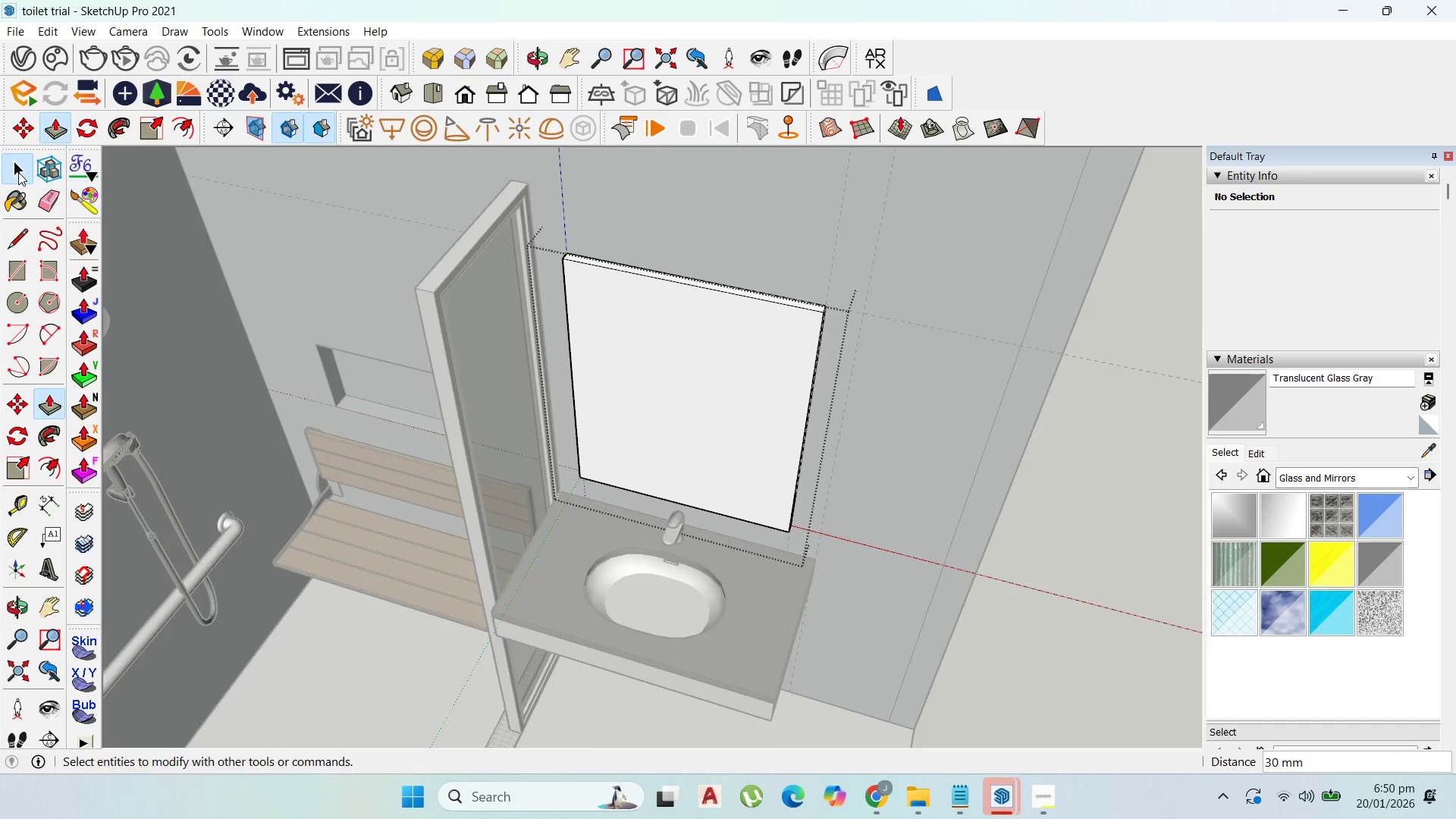 
key(Escape)
 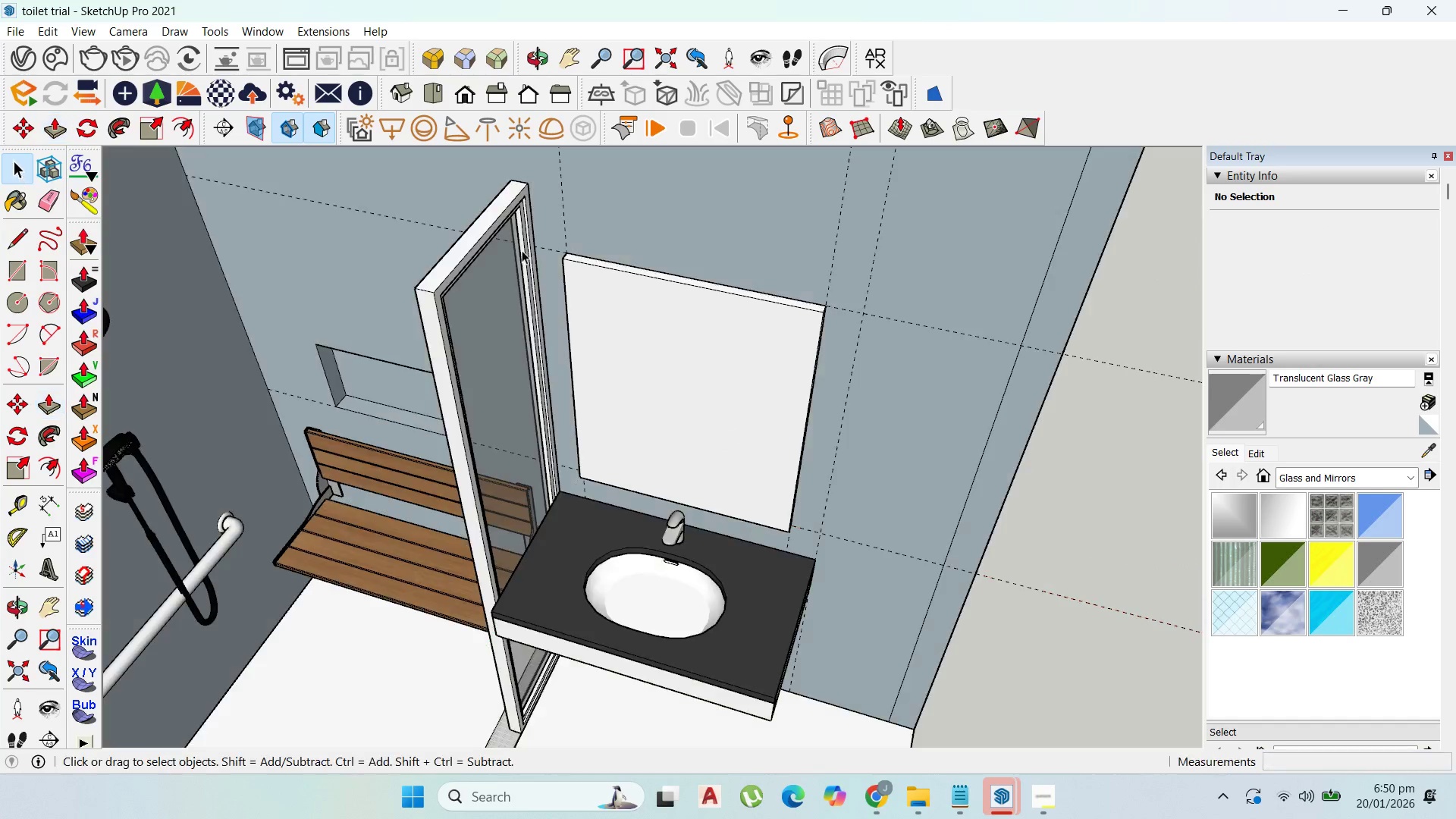 
key(Escape)
 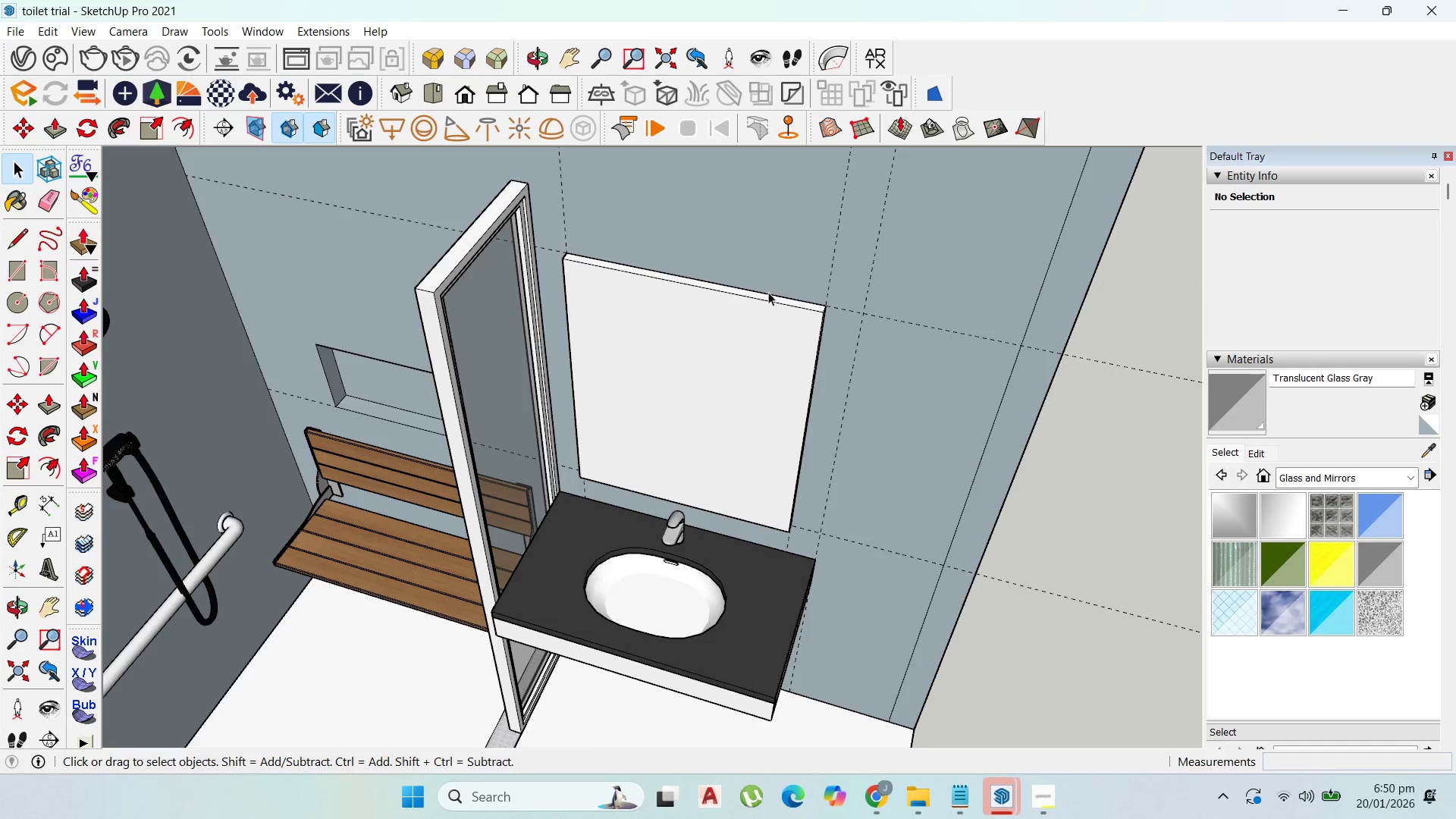 
key(Escape)
 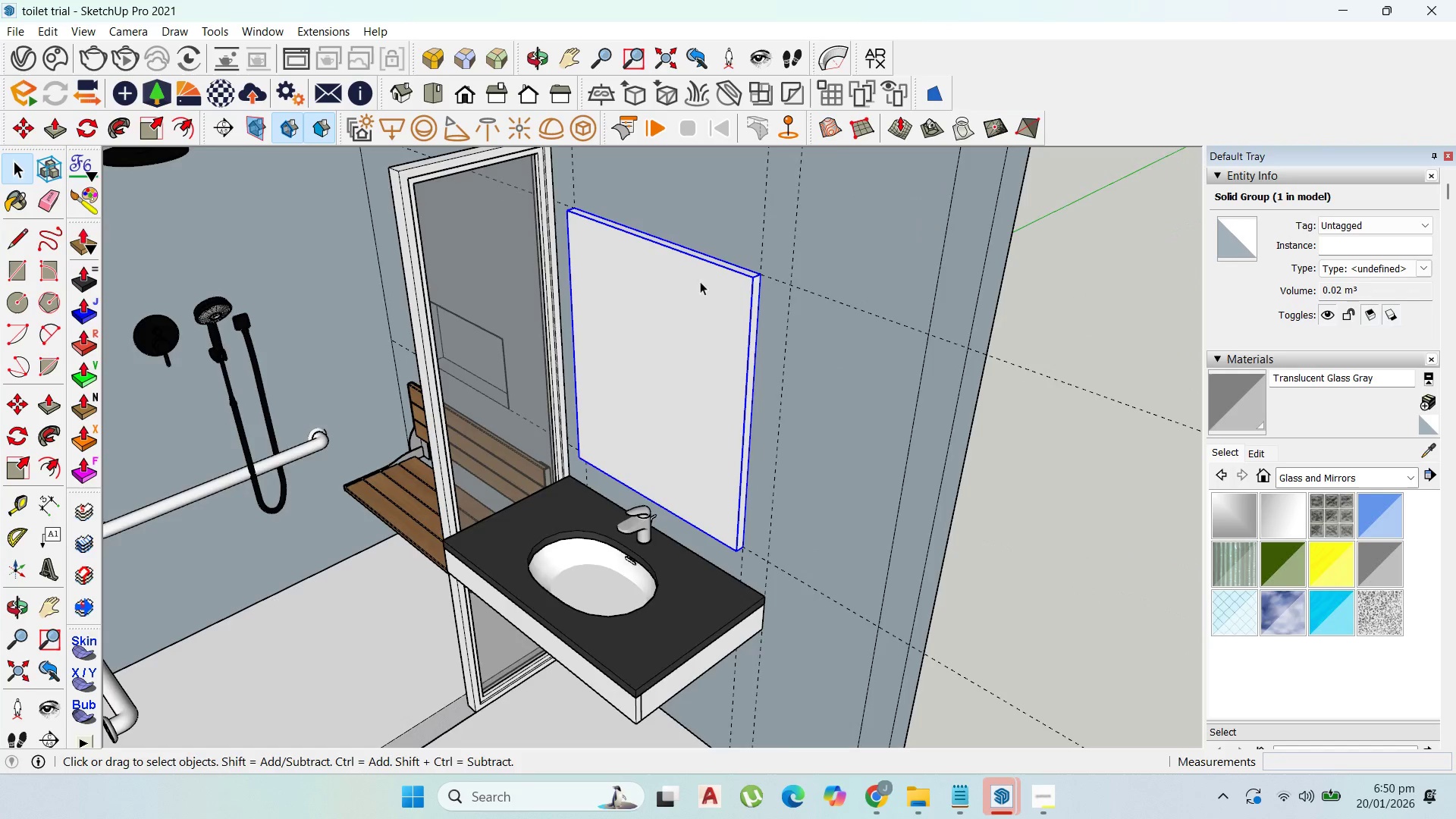 
key(M)
 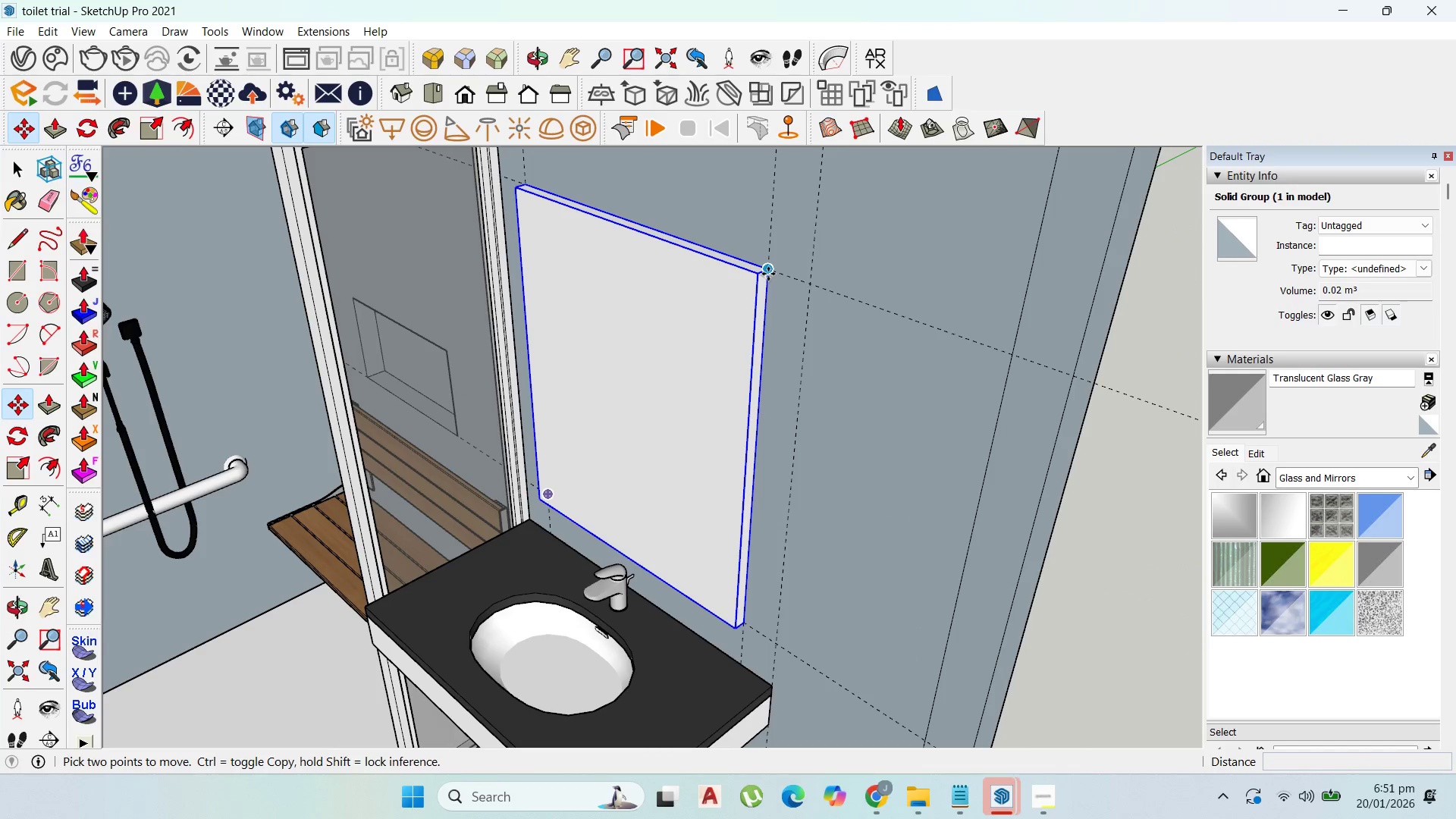 
scroll: coordinate [741, 288], scroll_direction: up, amount: 3.0
 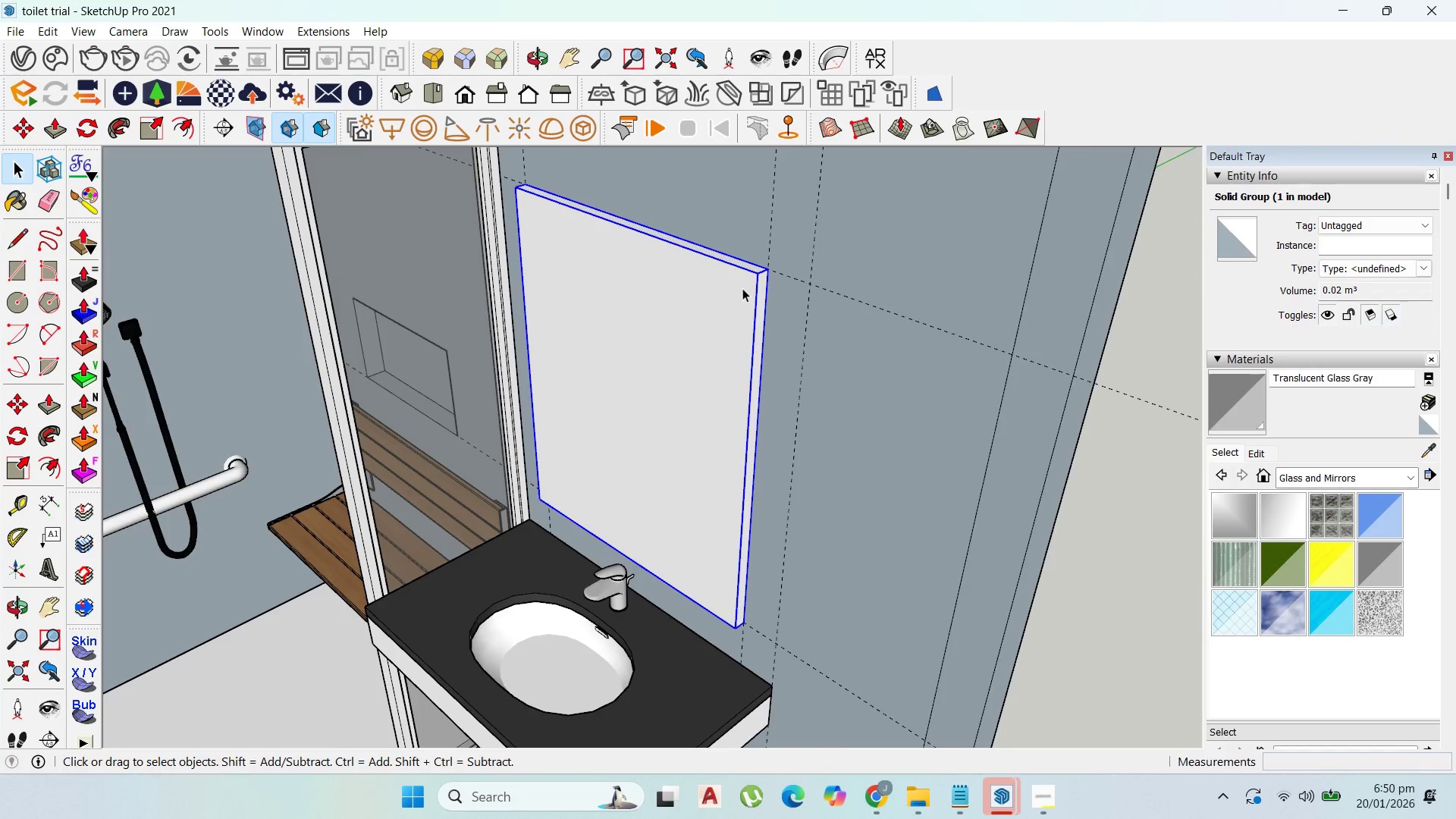 
key(Control+ControlLeft)
 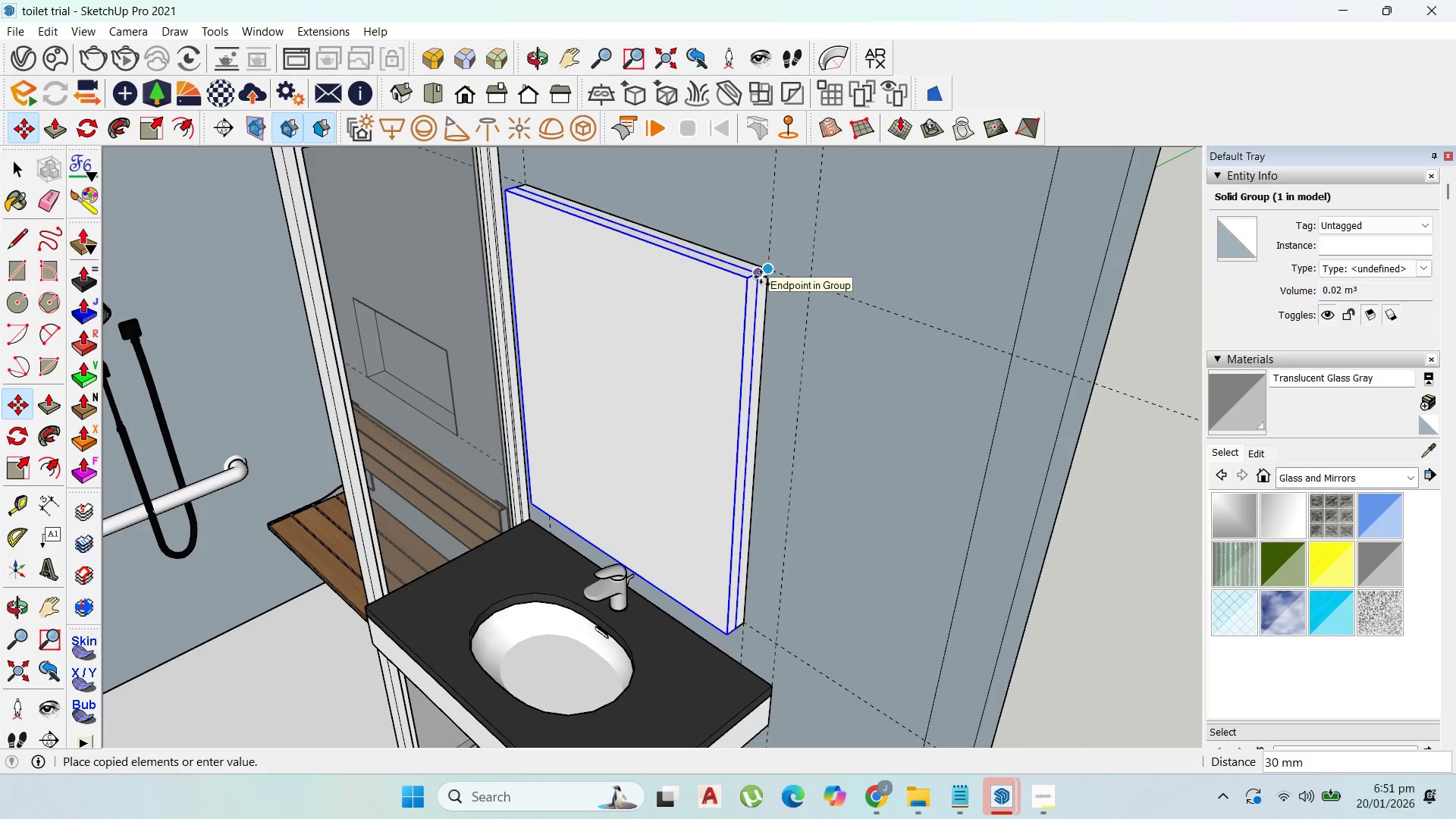 
left_click([761, 277])
 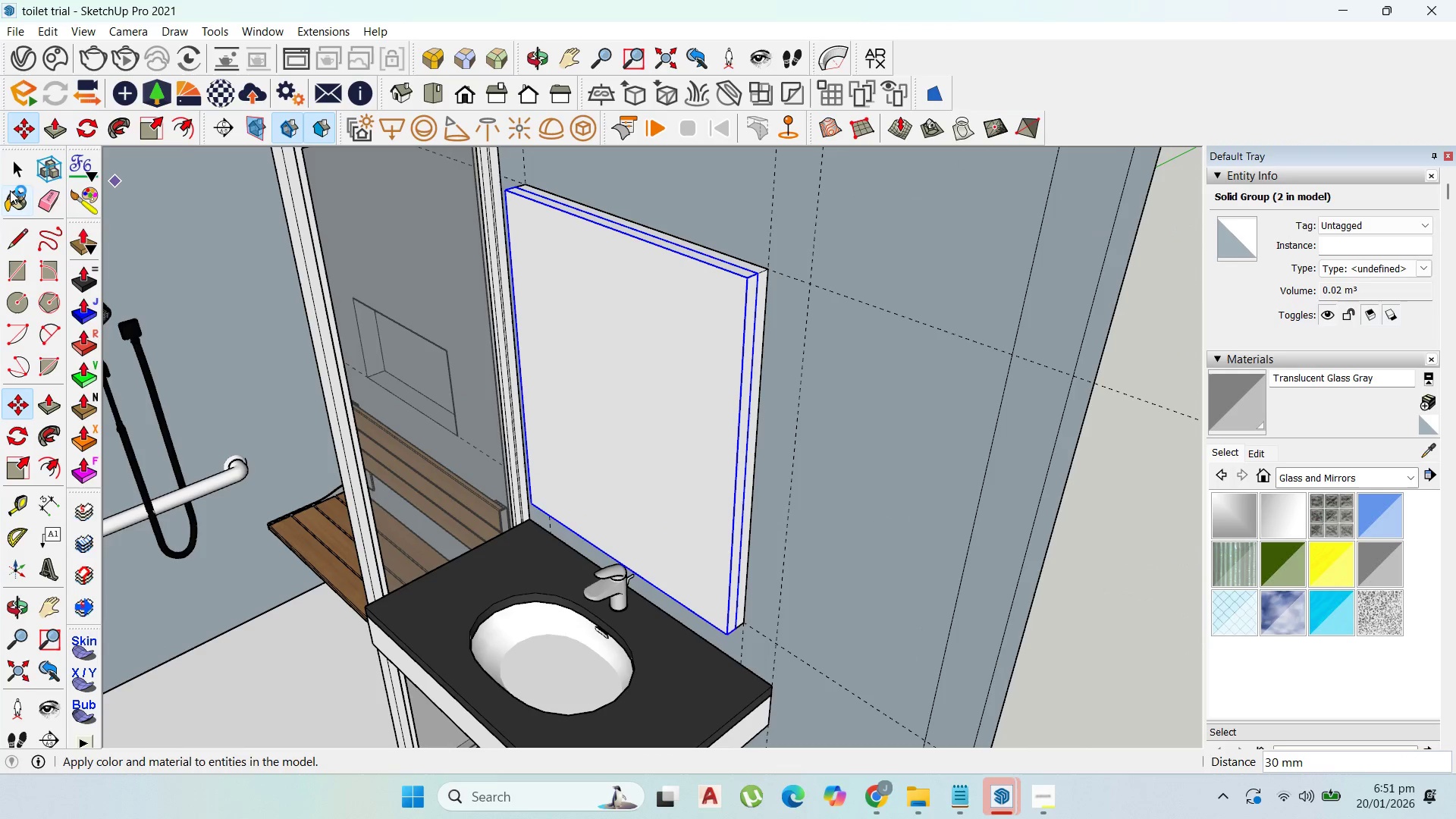 
left_click([16, 169])
 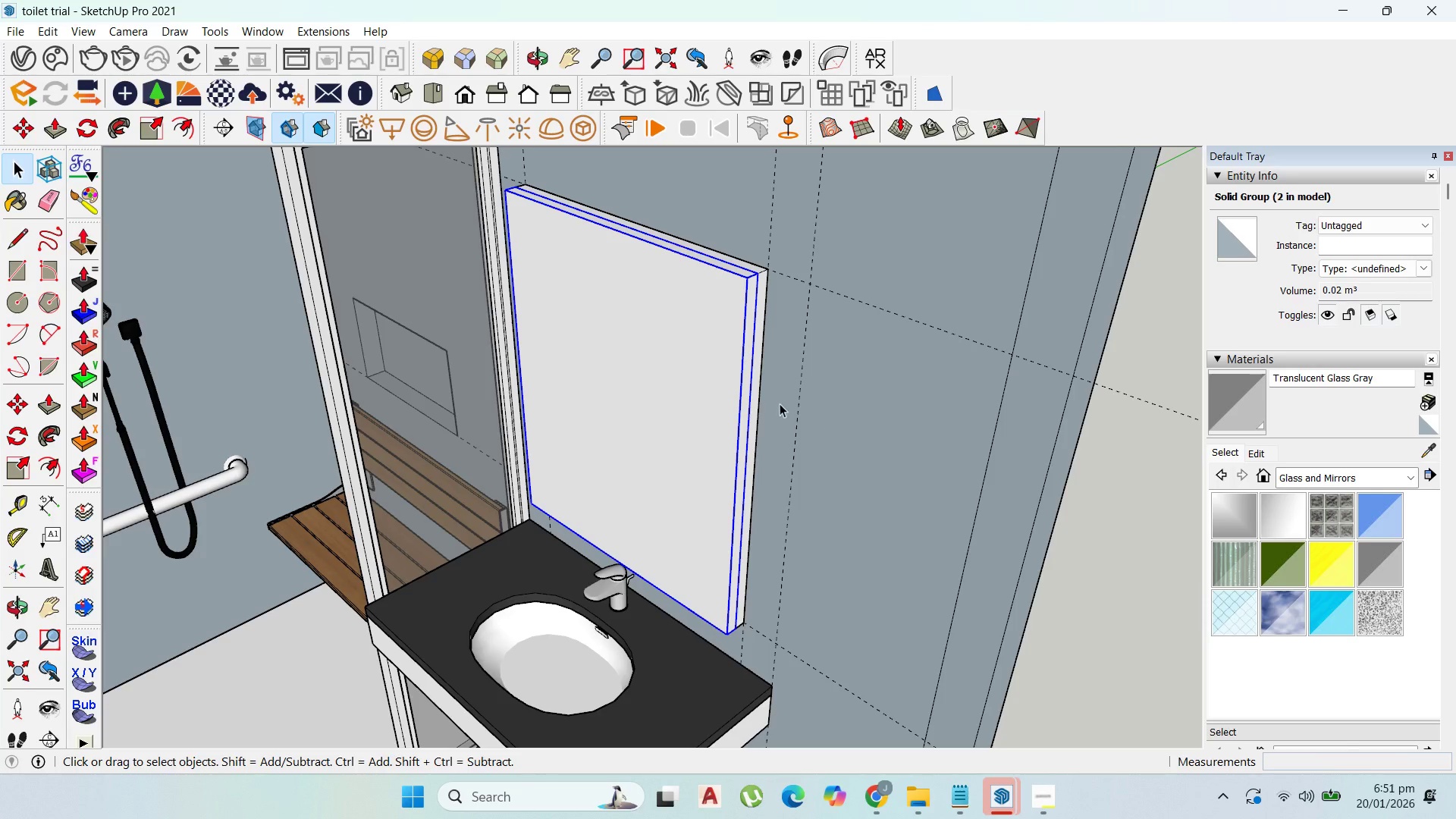 
left_click([755, 375])
 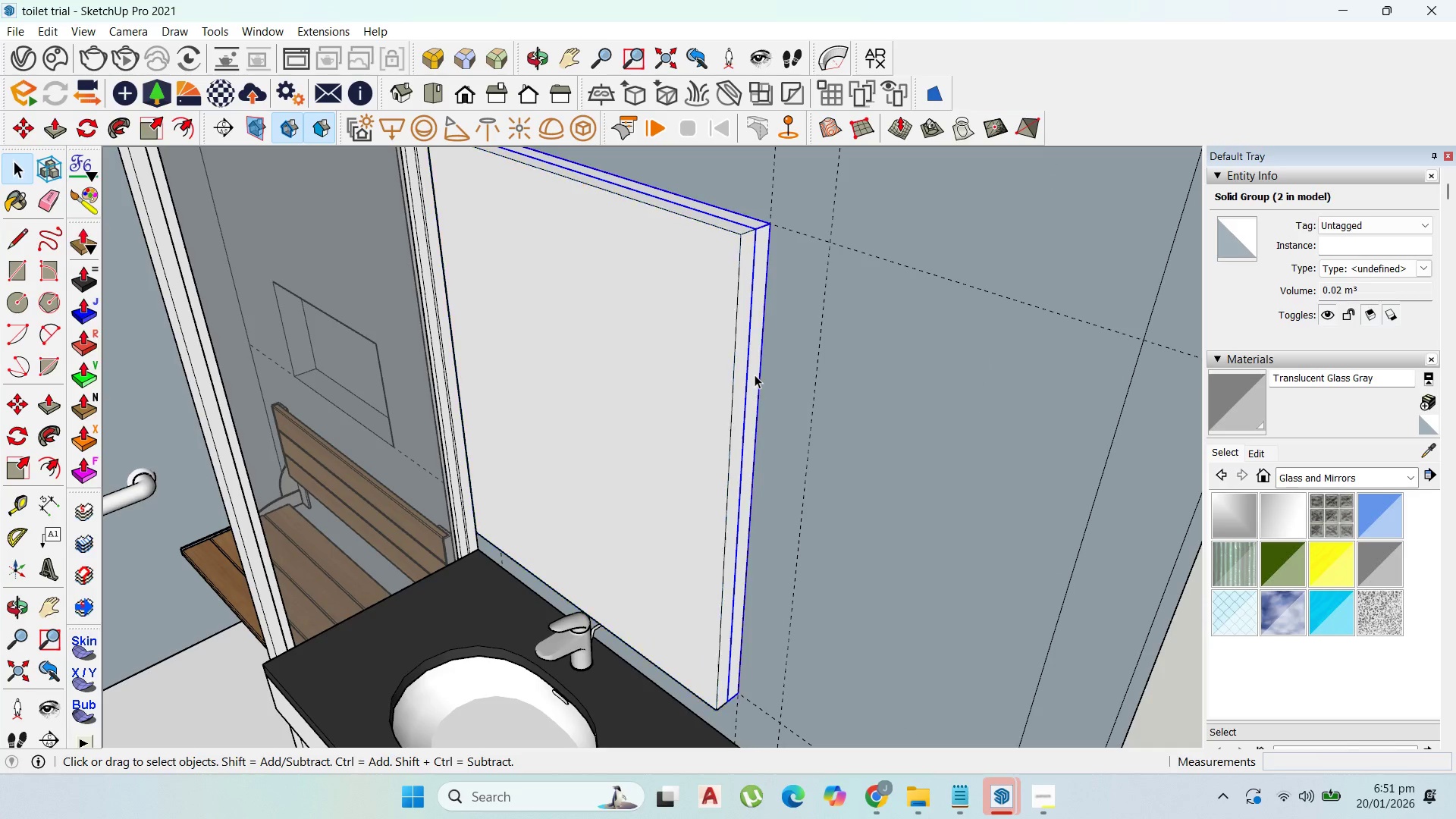 
scroll: coordinate [763, 382], scroll_direction: up, amount: 3.0
 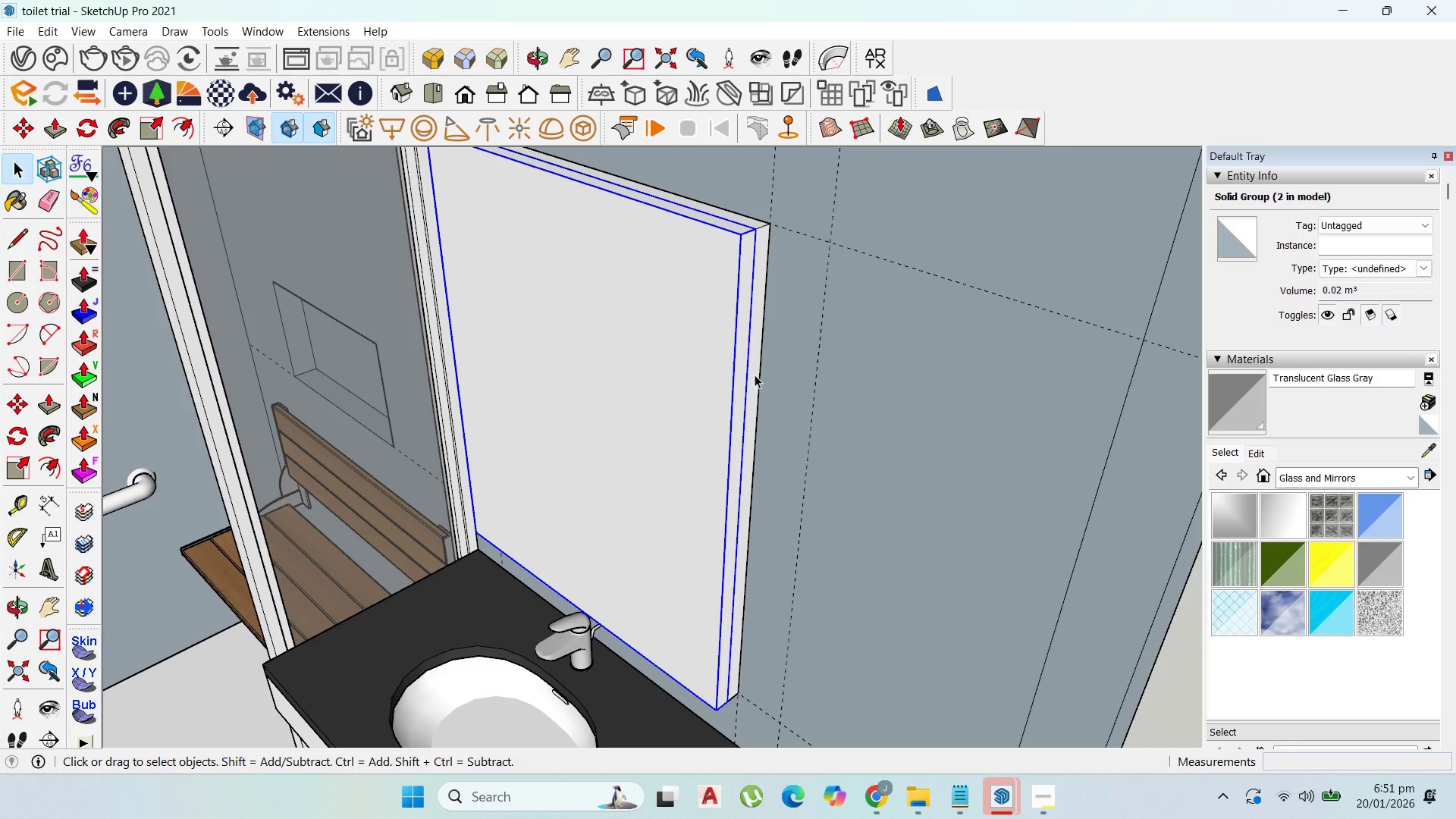 
double_click([755, 375])
 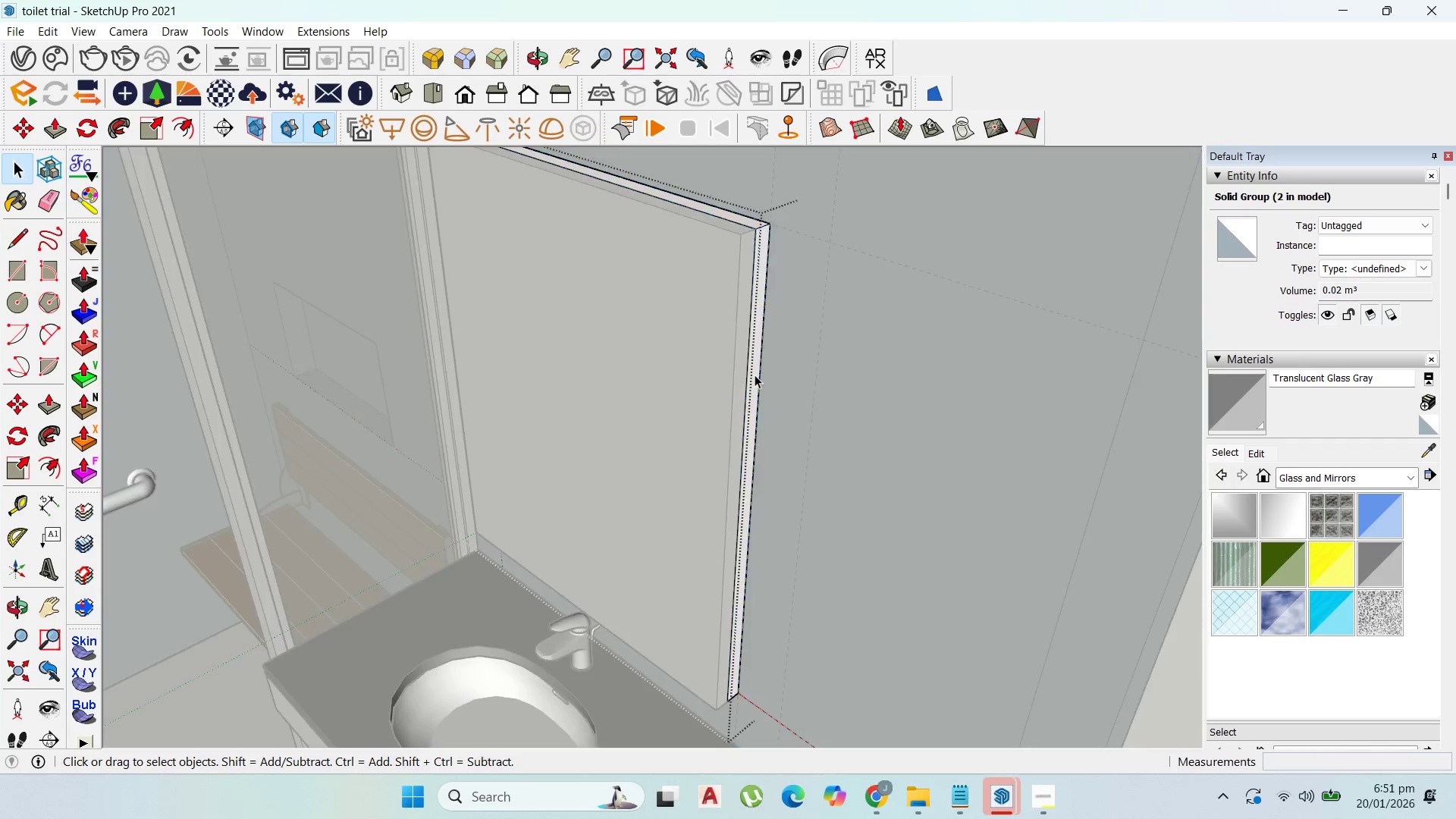 
triple_click([755, 375])
 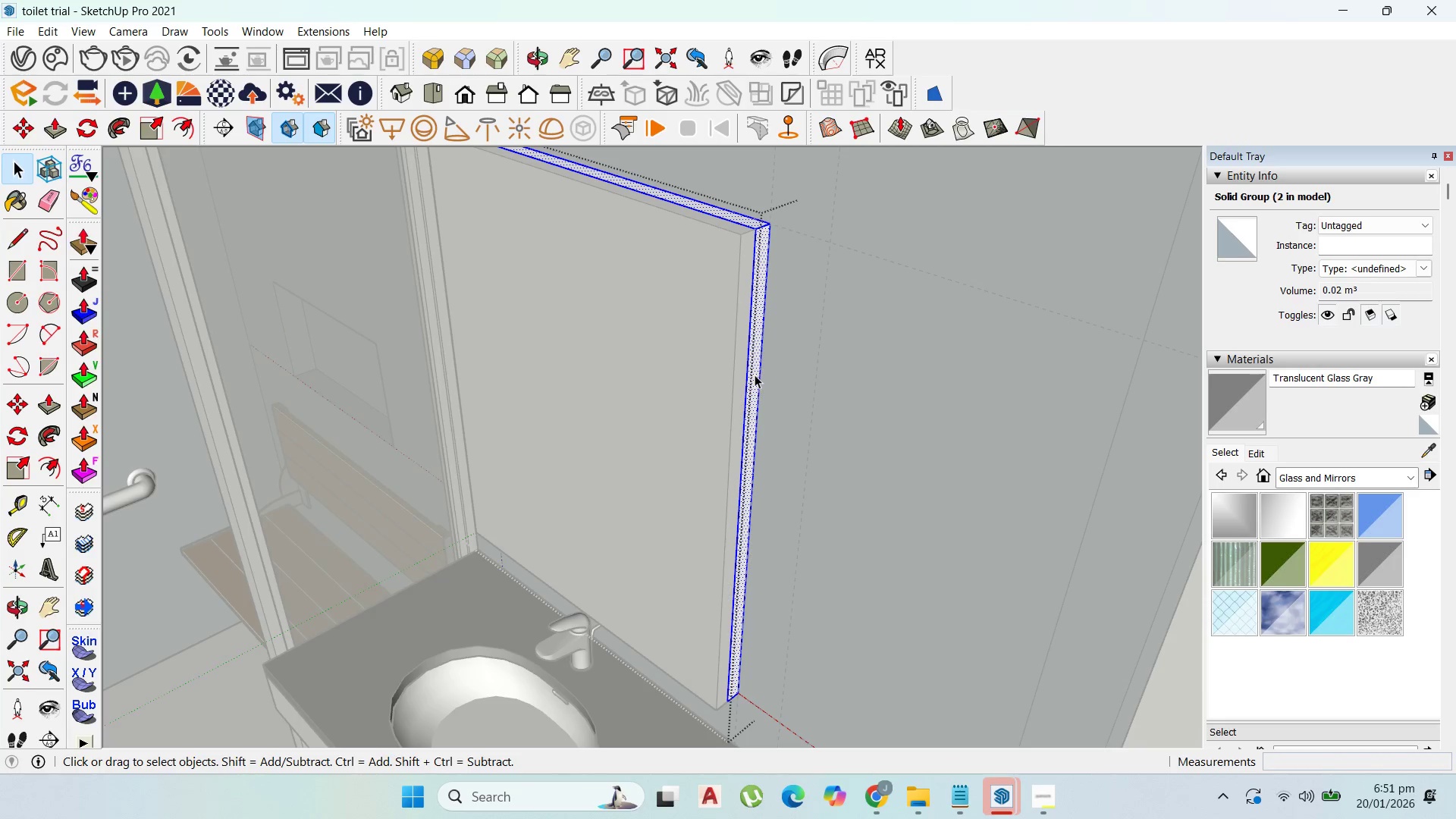 
triple_click([755, 375])
 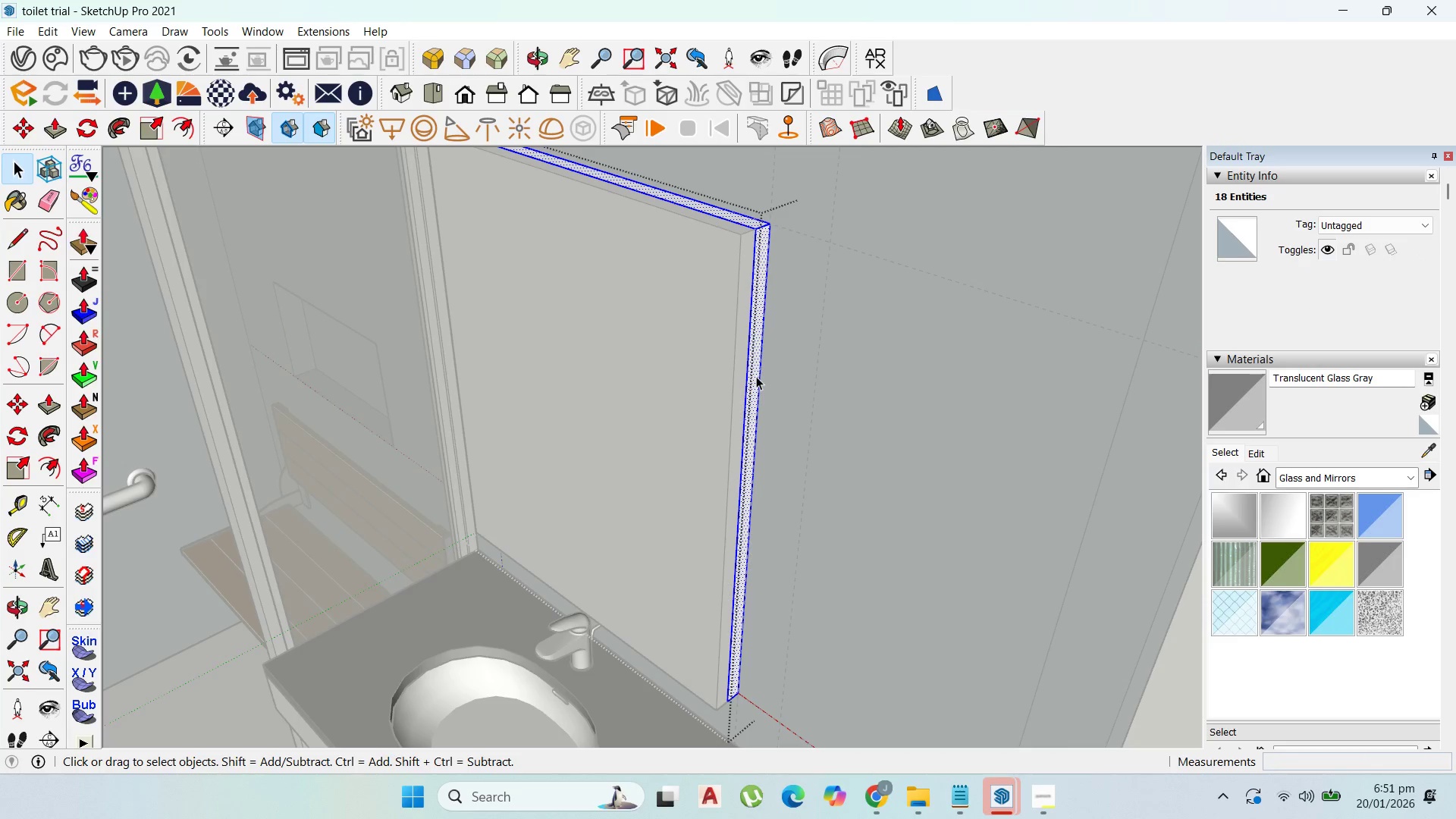 
key(P)
 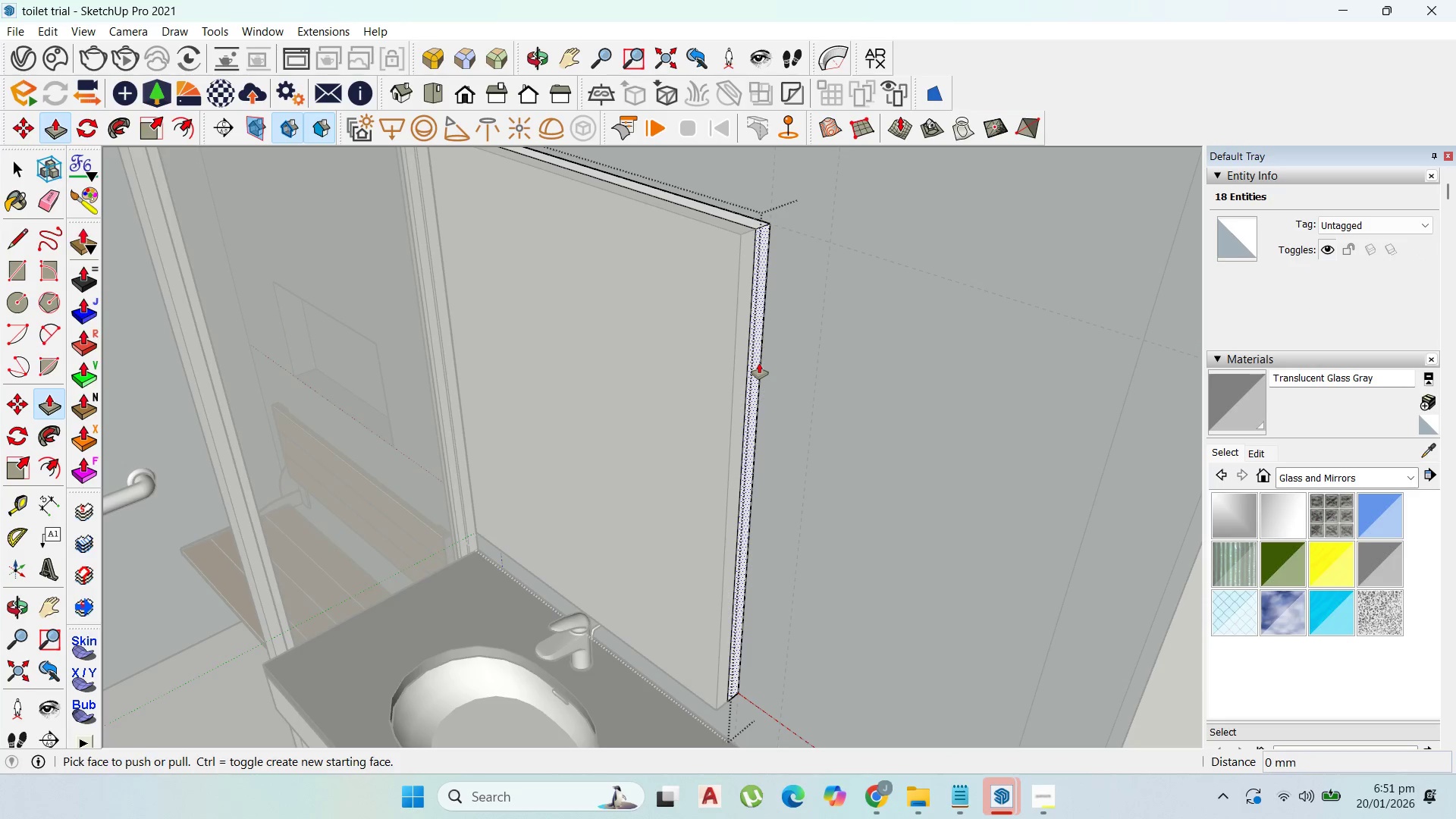 
left_click_drag(start_coordinate=[759, 363], to_coordinate=[750, 353])
 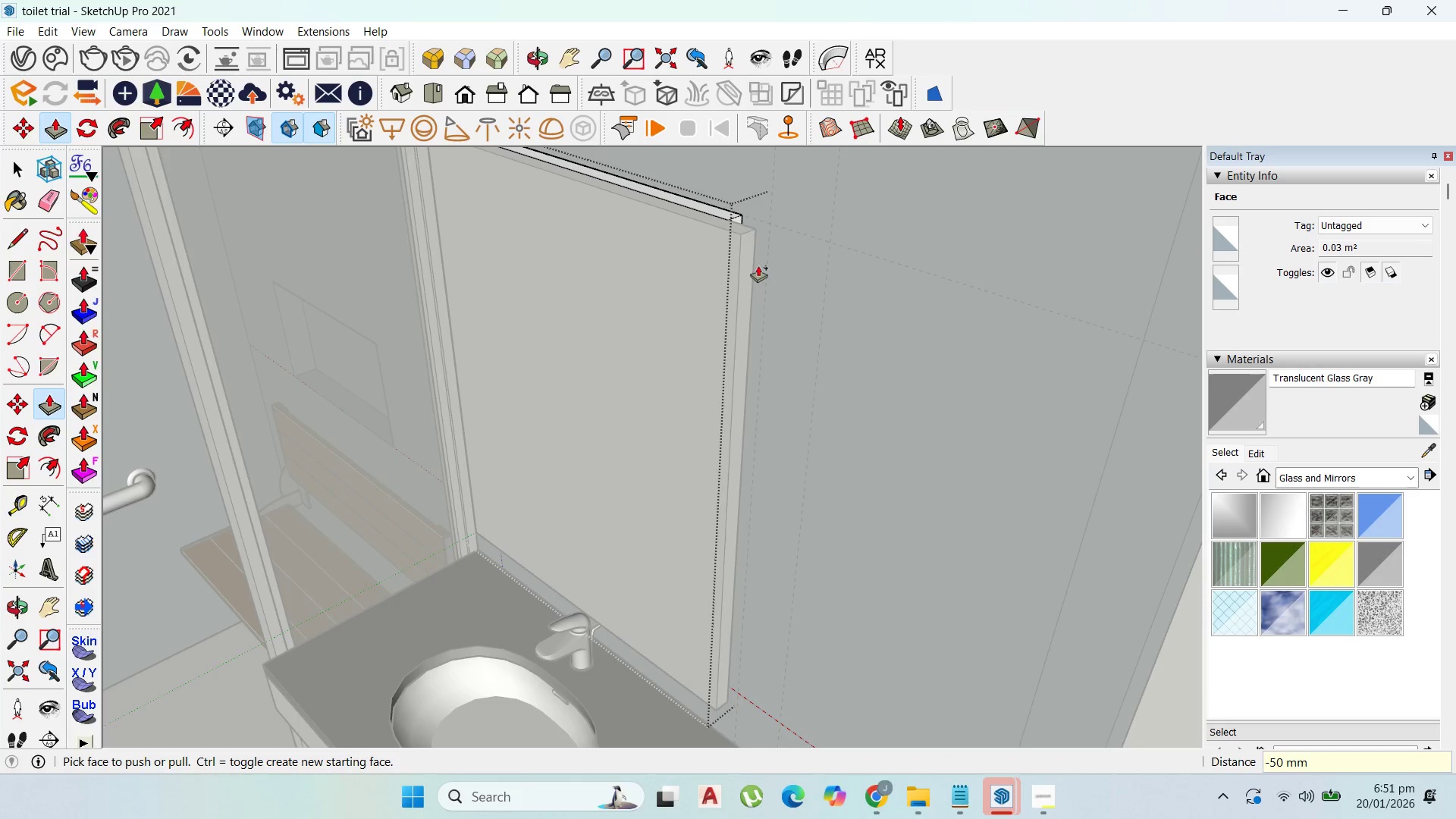 
type(50)
 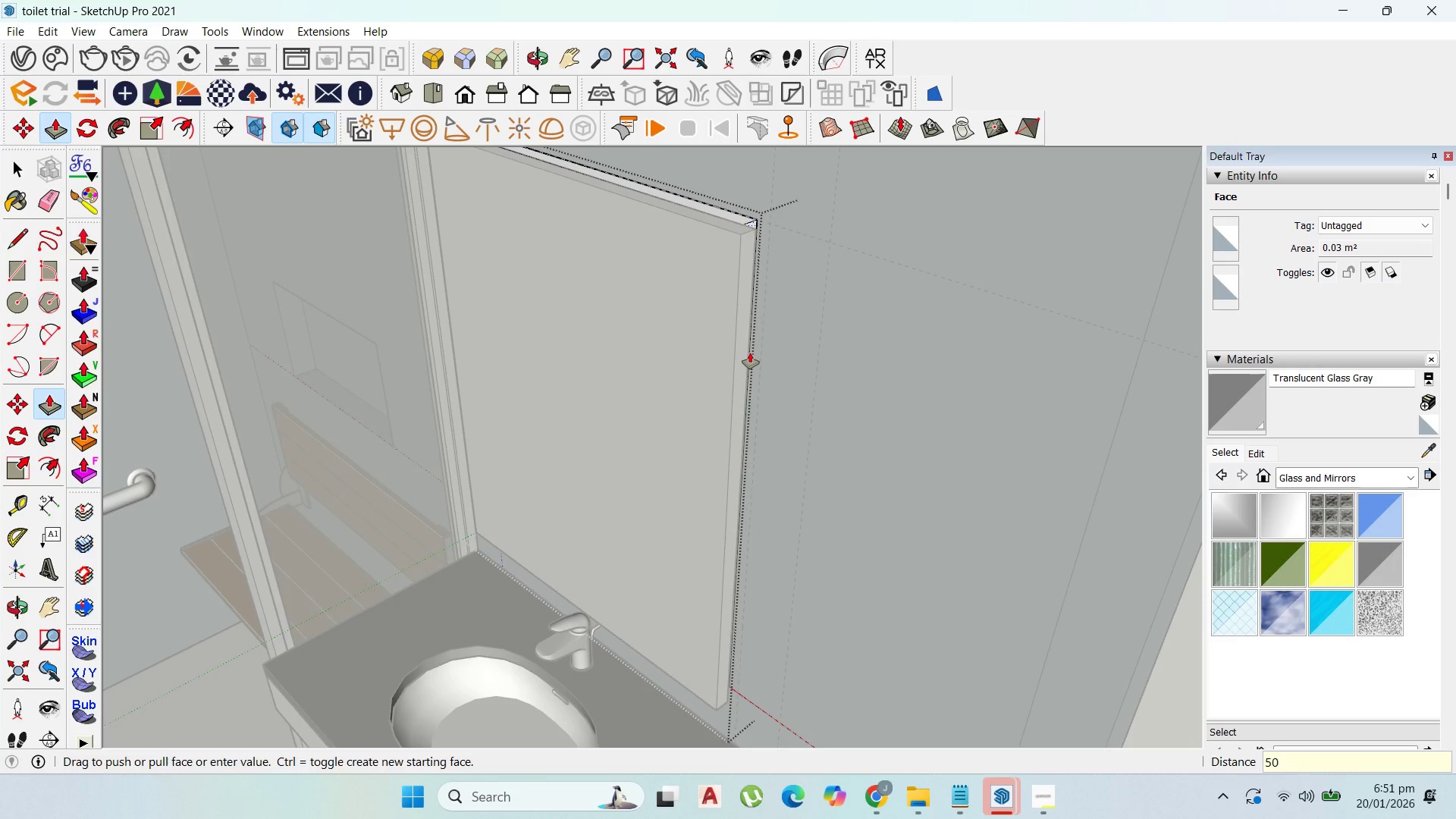 
key(Enter)
 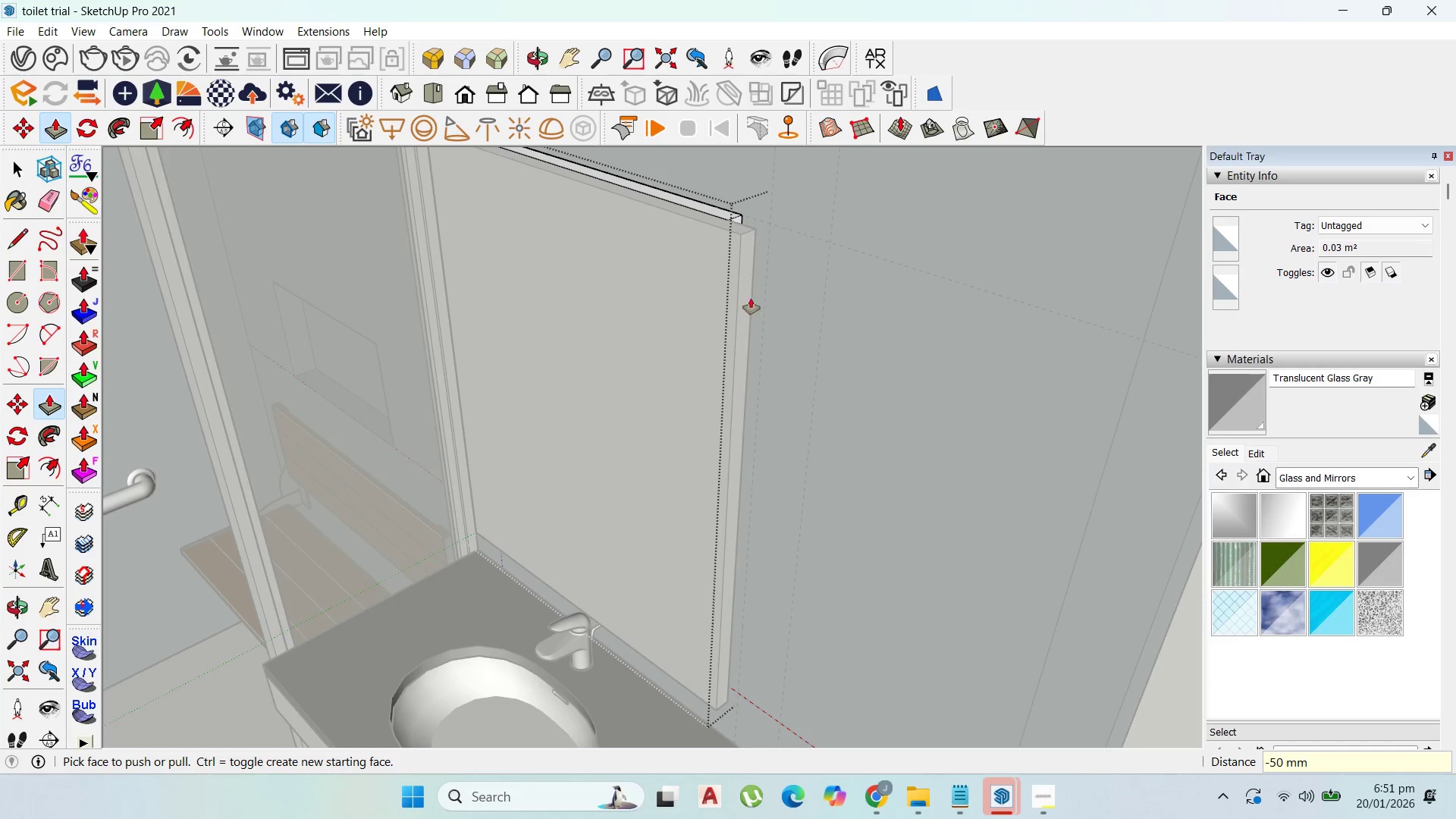 
key(Control+Z)
 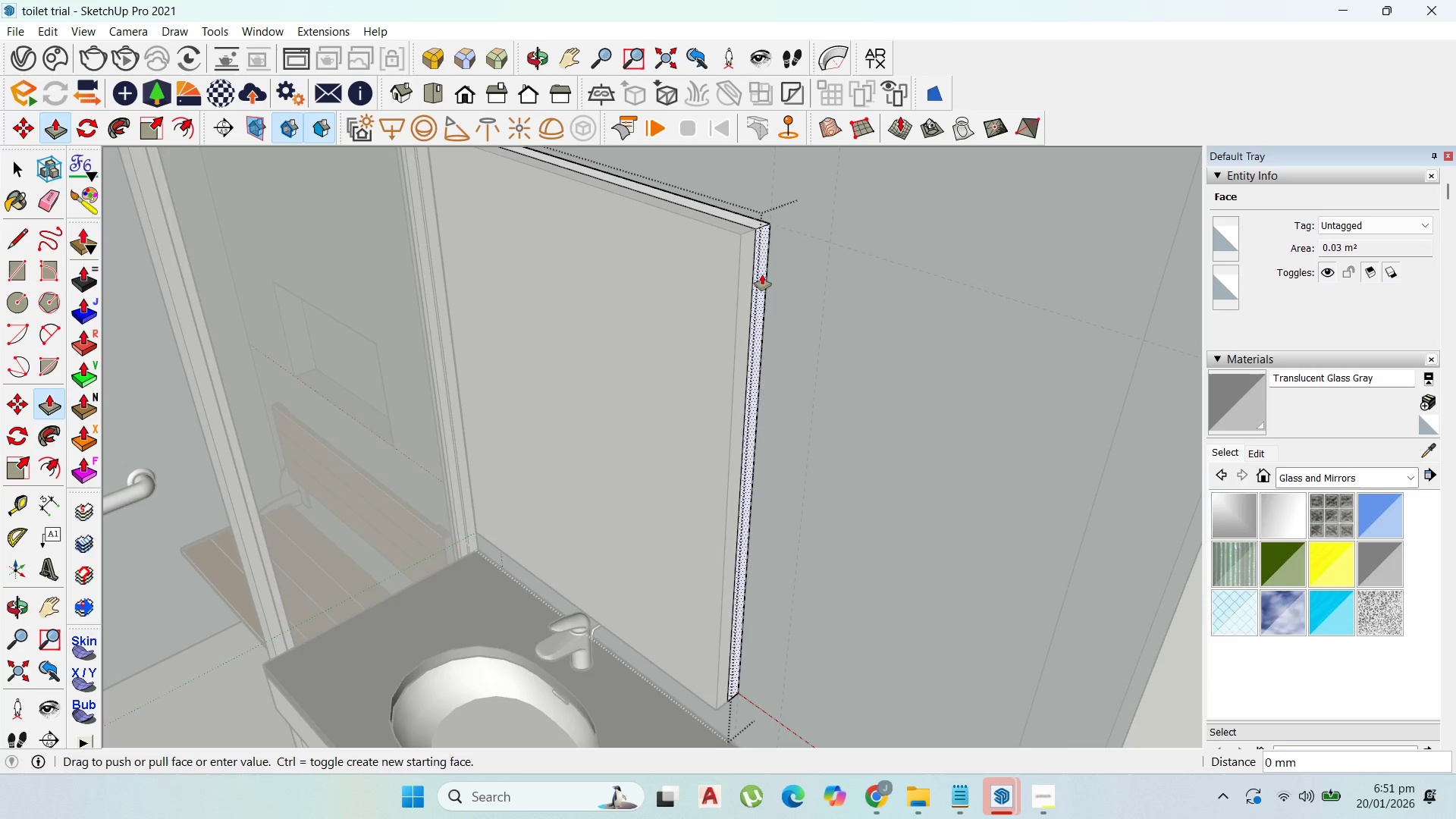 
left_click_drag(start_coordinate=[762, 275], to_coordinate=[745, 262])
 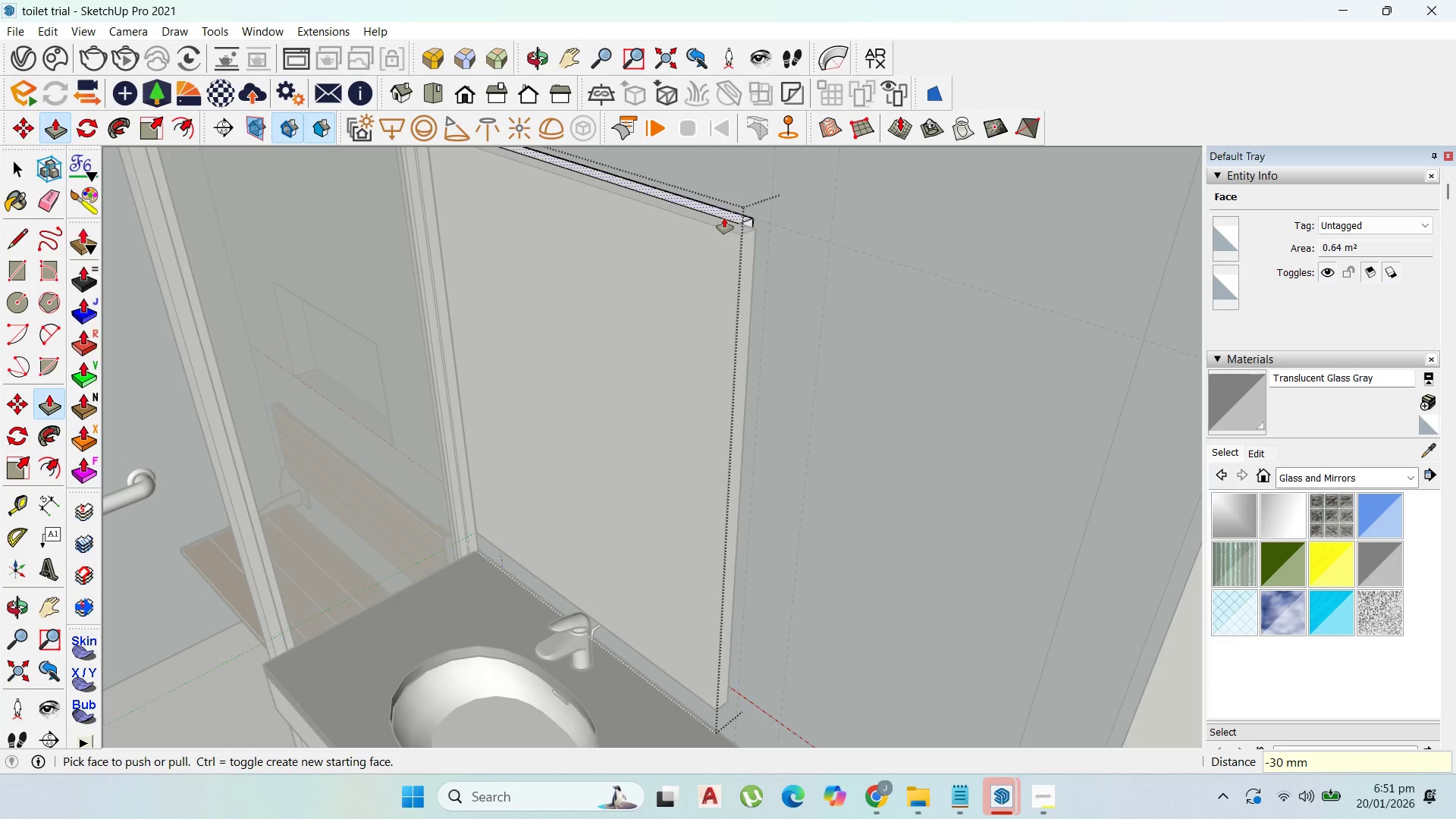 
type(30)
 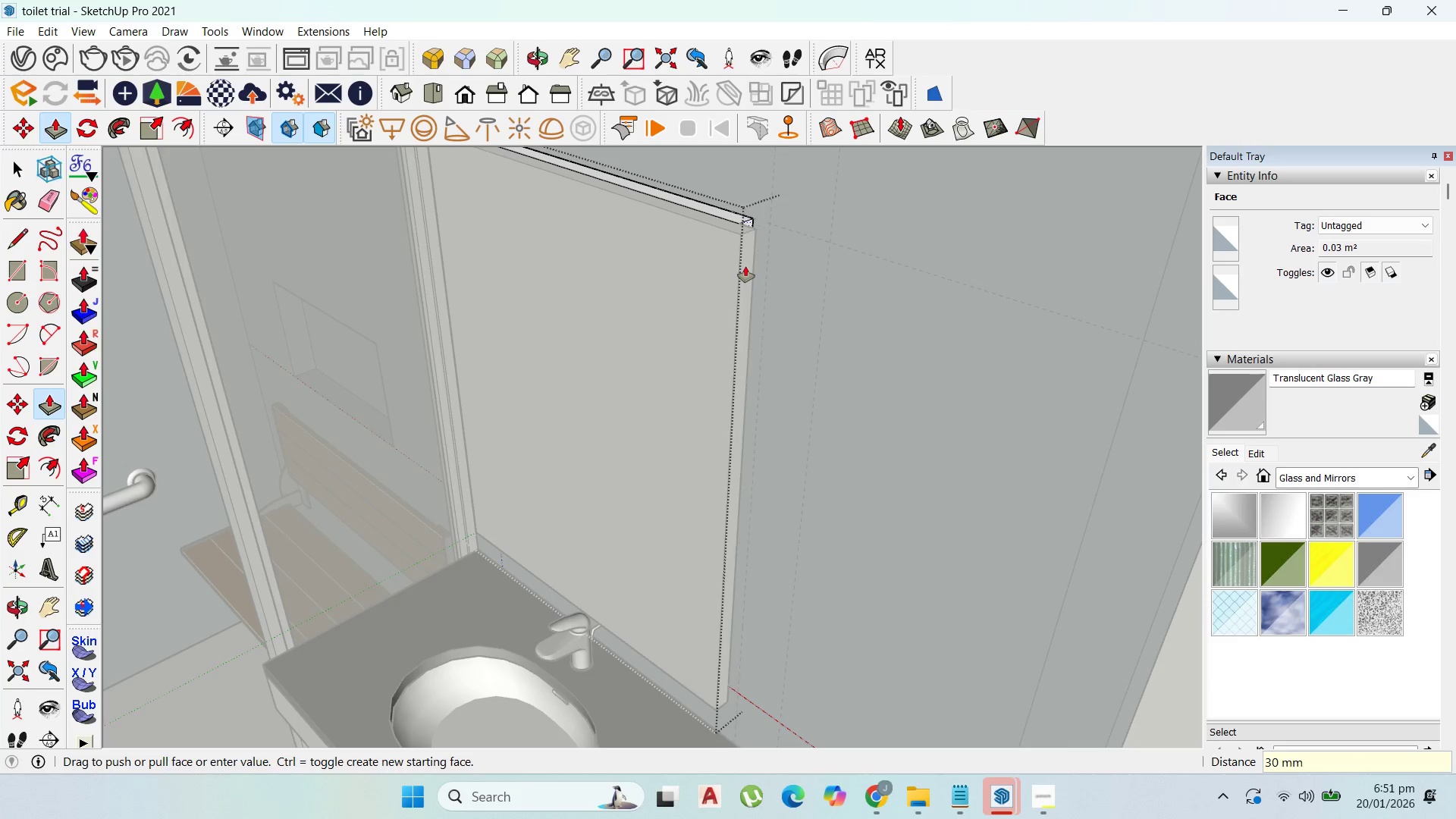 
key(Enter)
 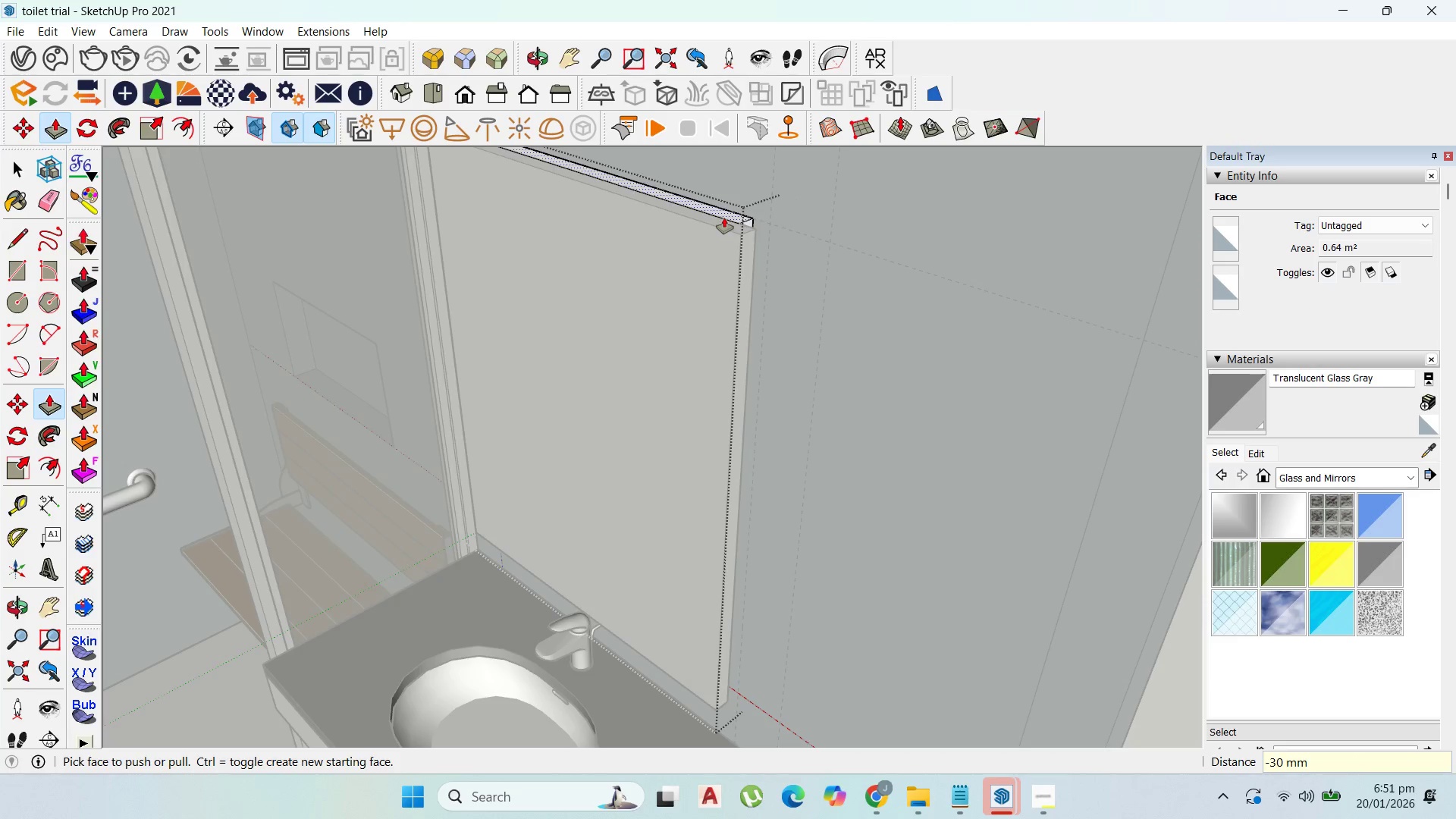 
double_click([724, 218])
 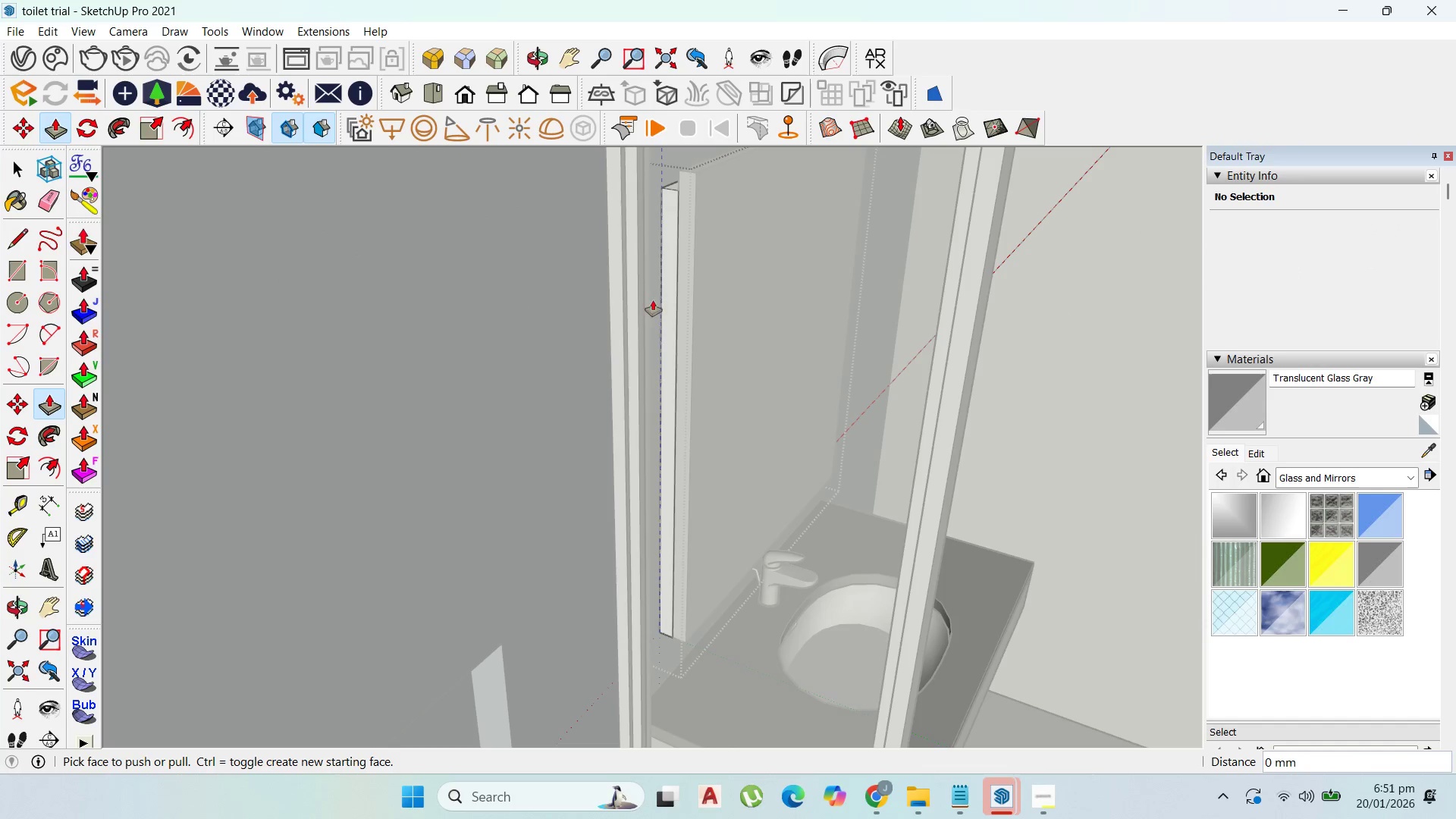 
double_click([664, 289])
 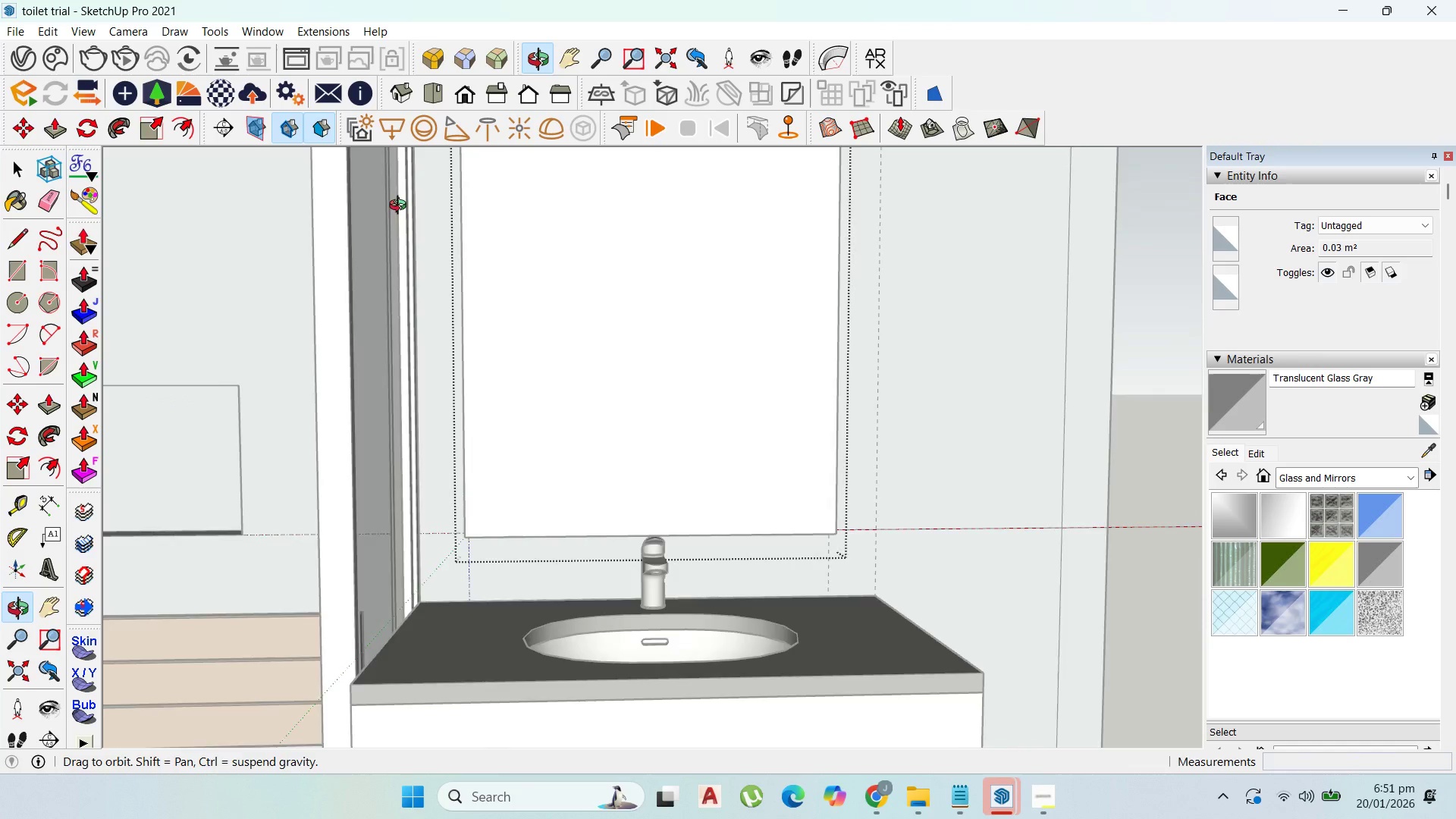 
scroll: coordinate [812, 539], scroll_direction: up, amount: 11.0
 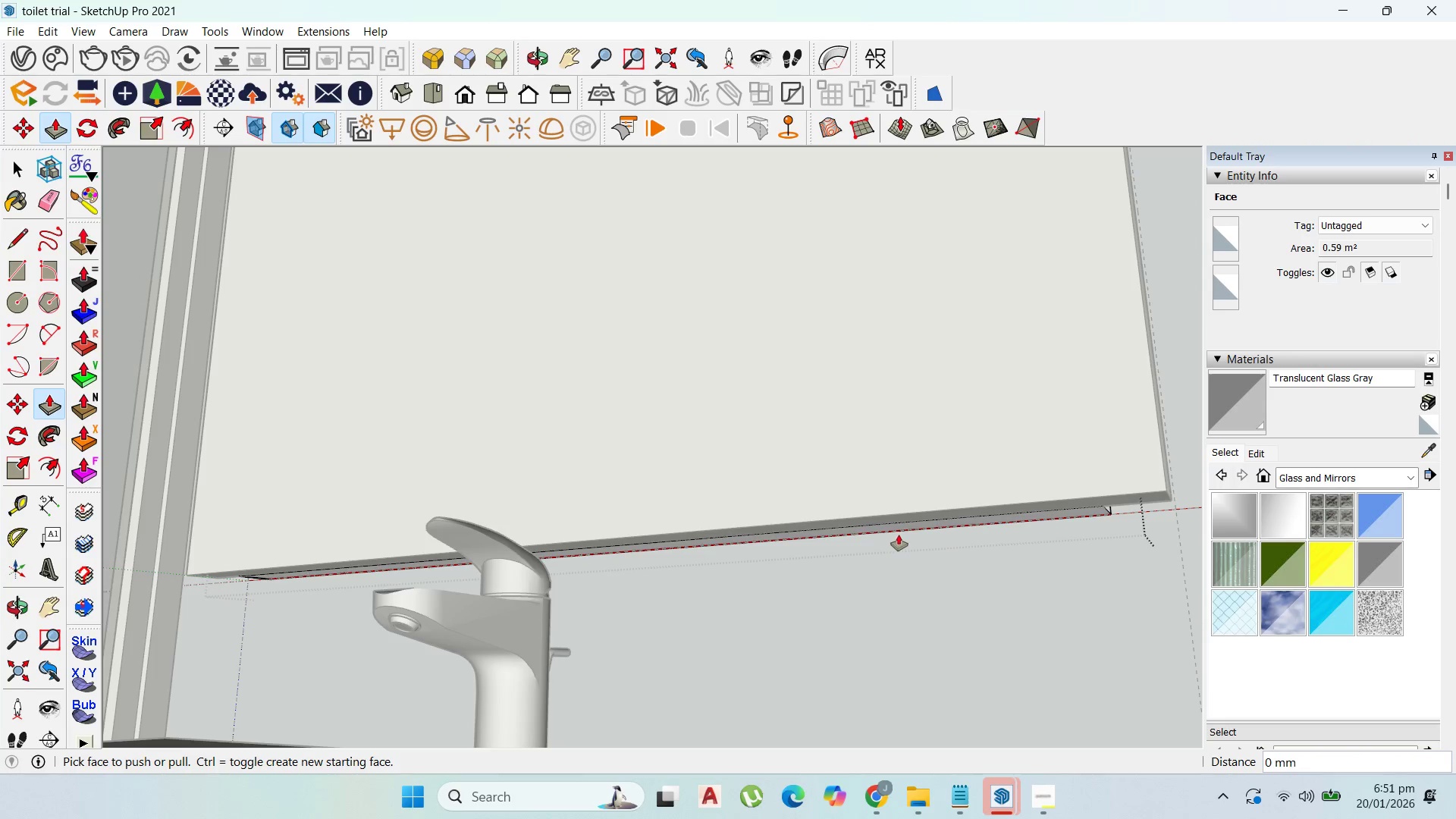 
double_click([898, 529])
 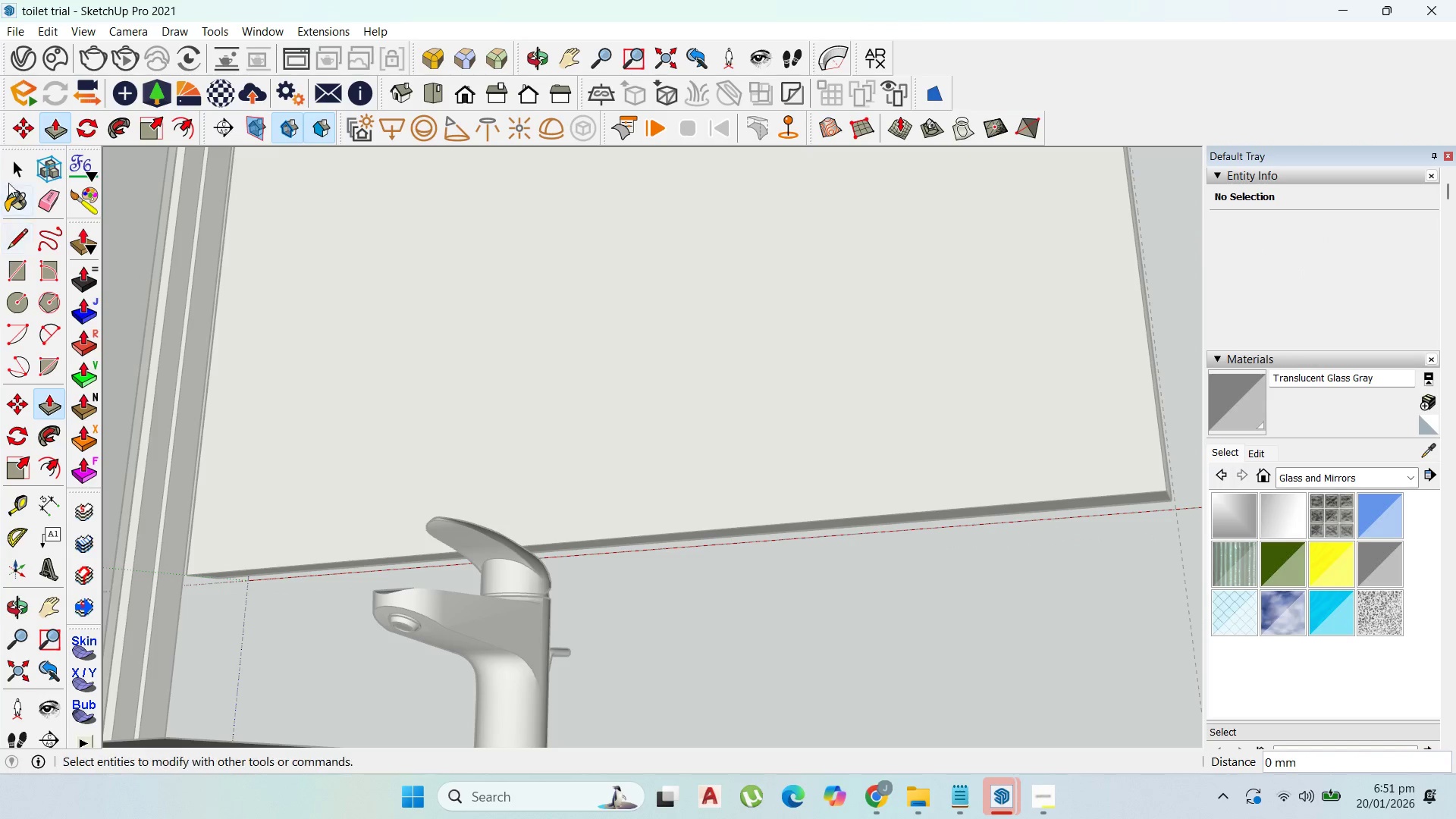 
left_click([7, 162])
 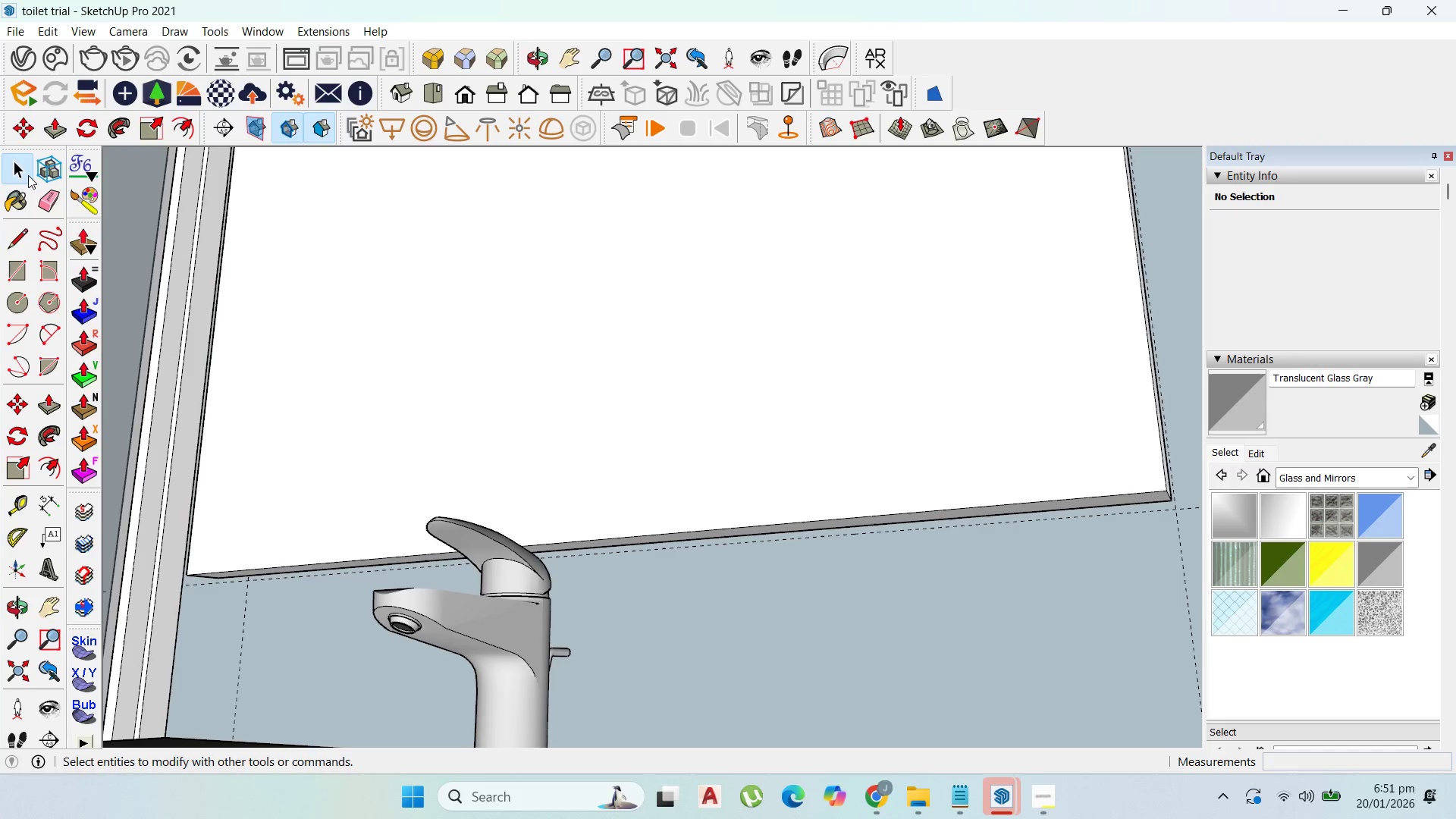 
key(Escape)
 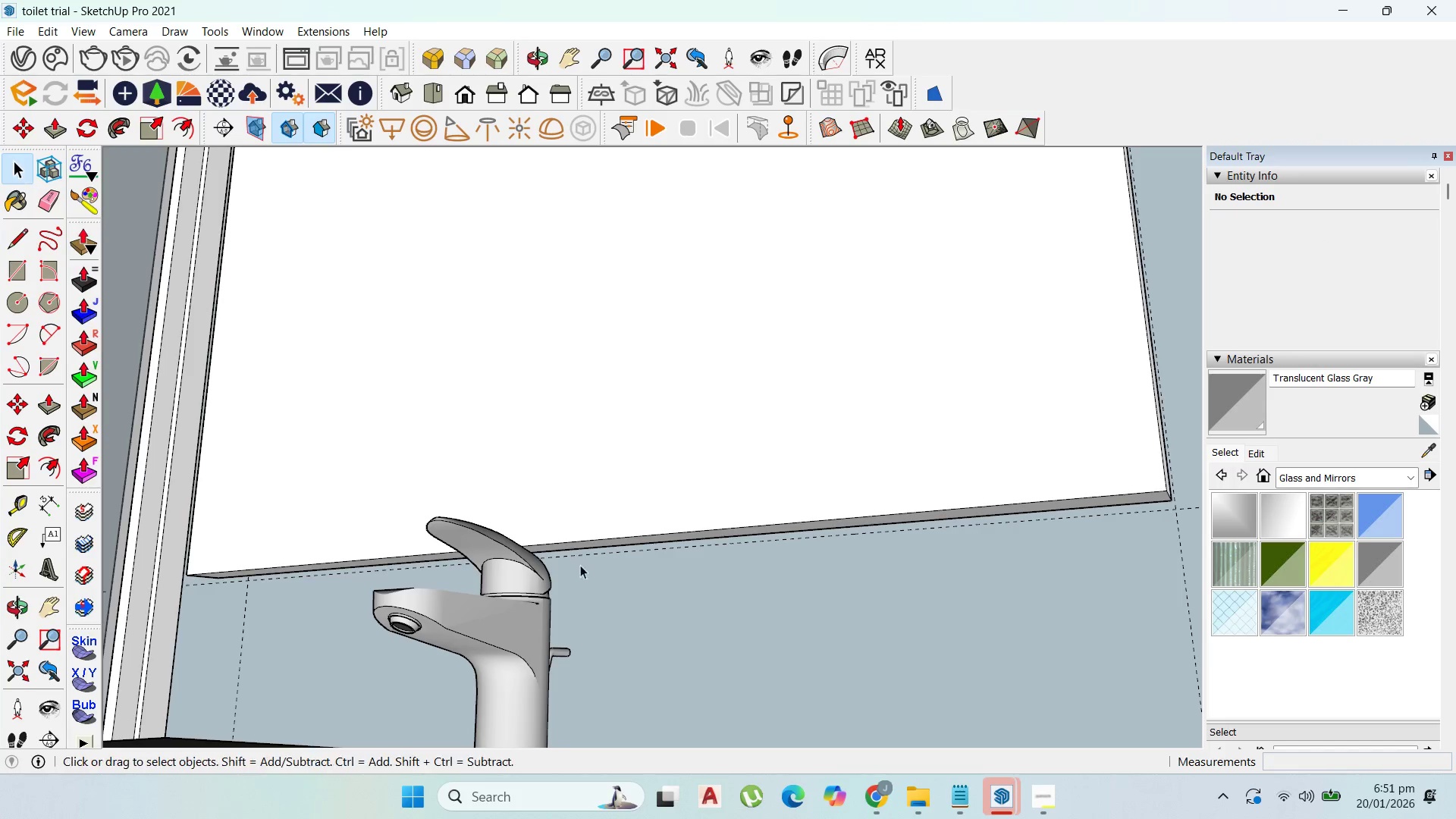 
key(Escape)
 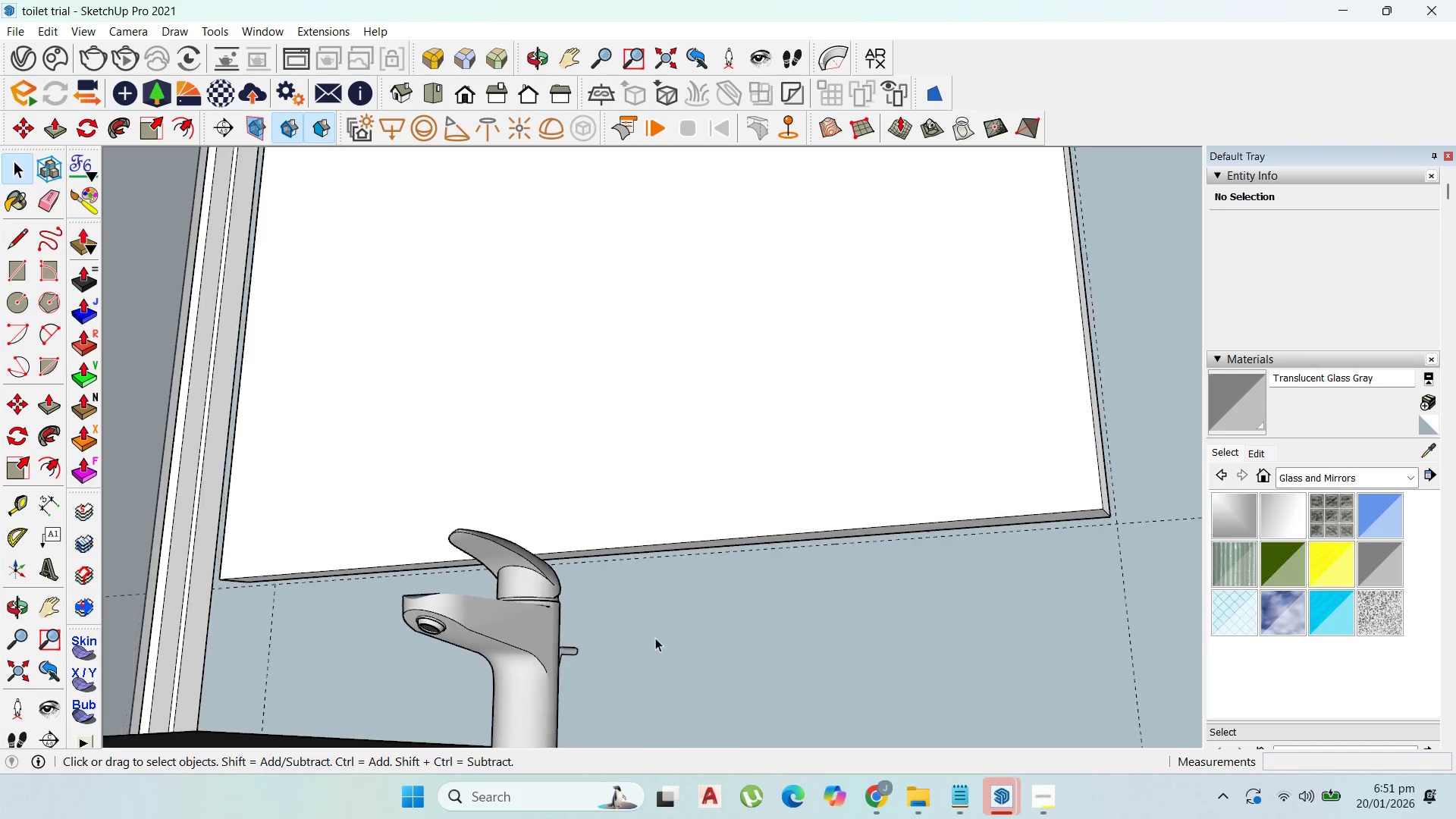 
key(Escape)
 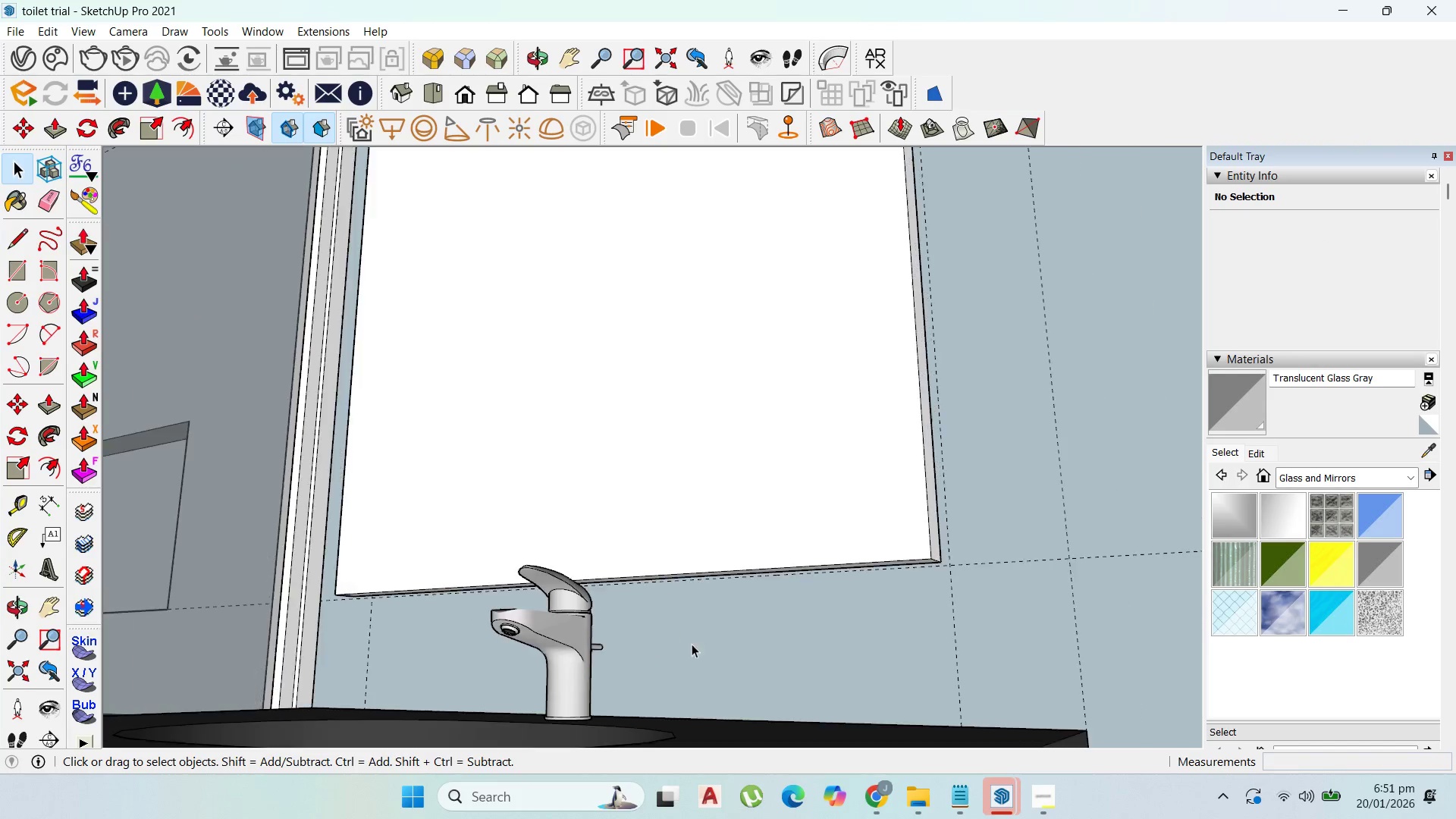 
scroll: coordinate [820, 534], scroll_direction: down, amount: 18.0
 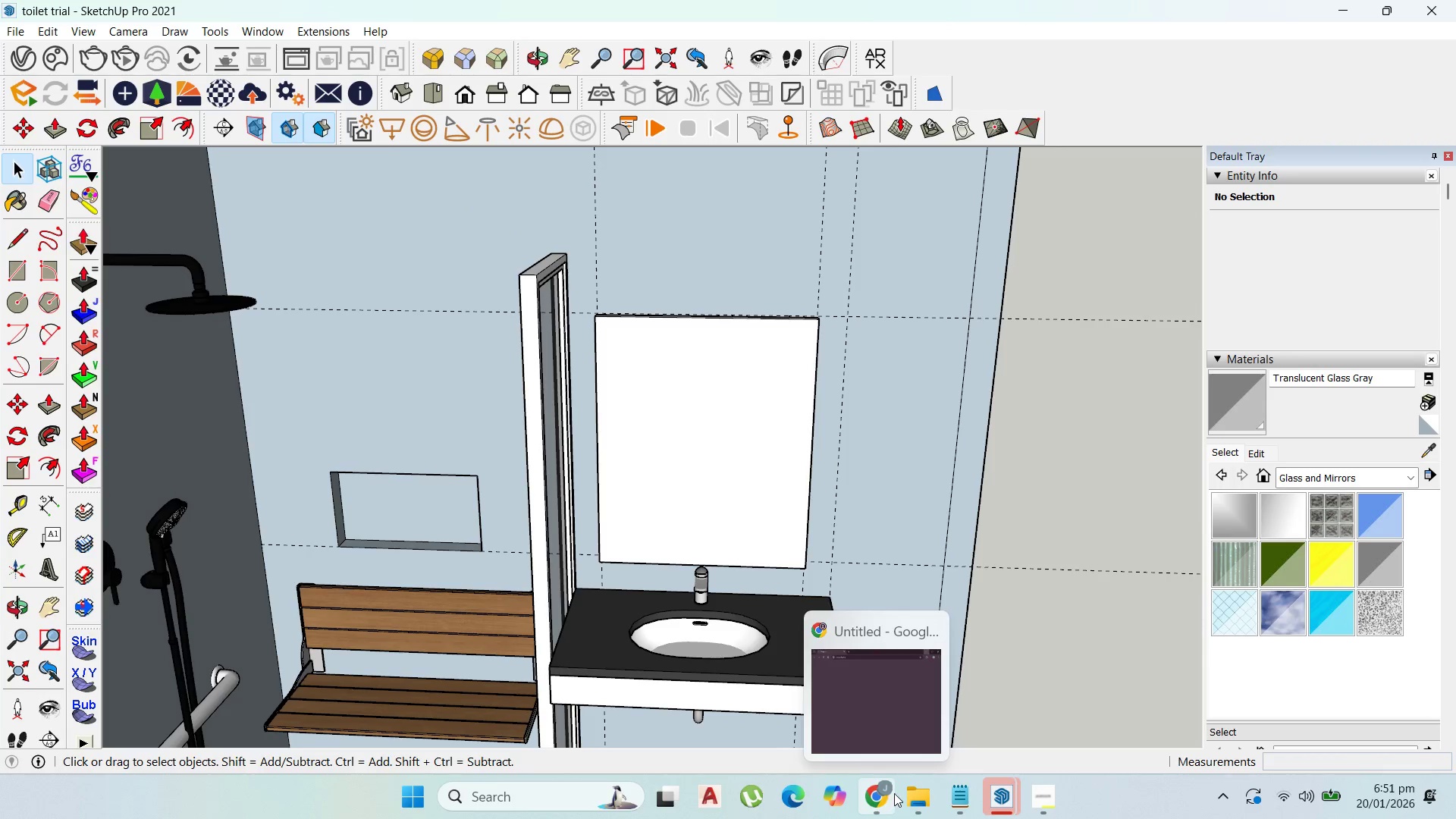 
left_click([908, 797])
 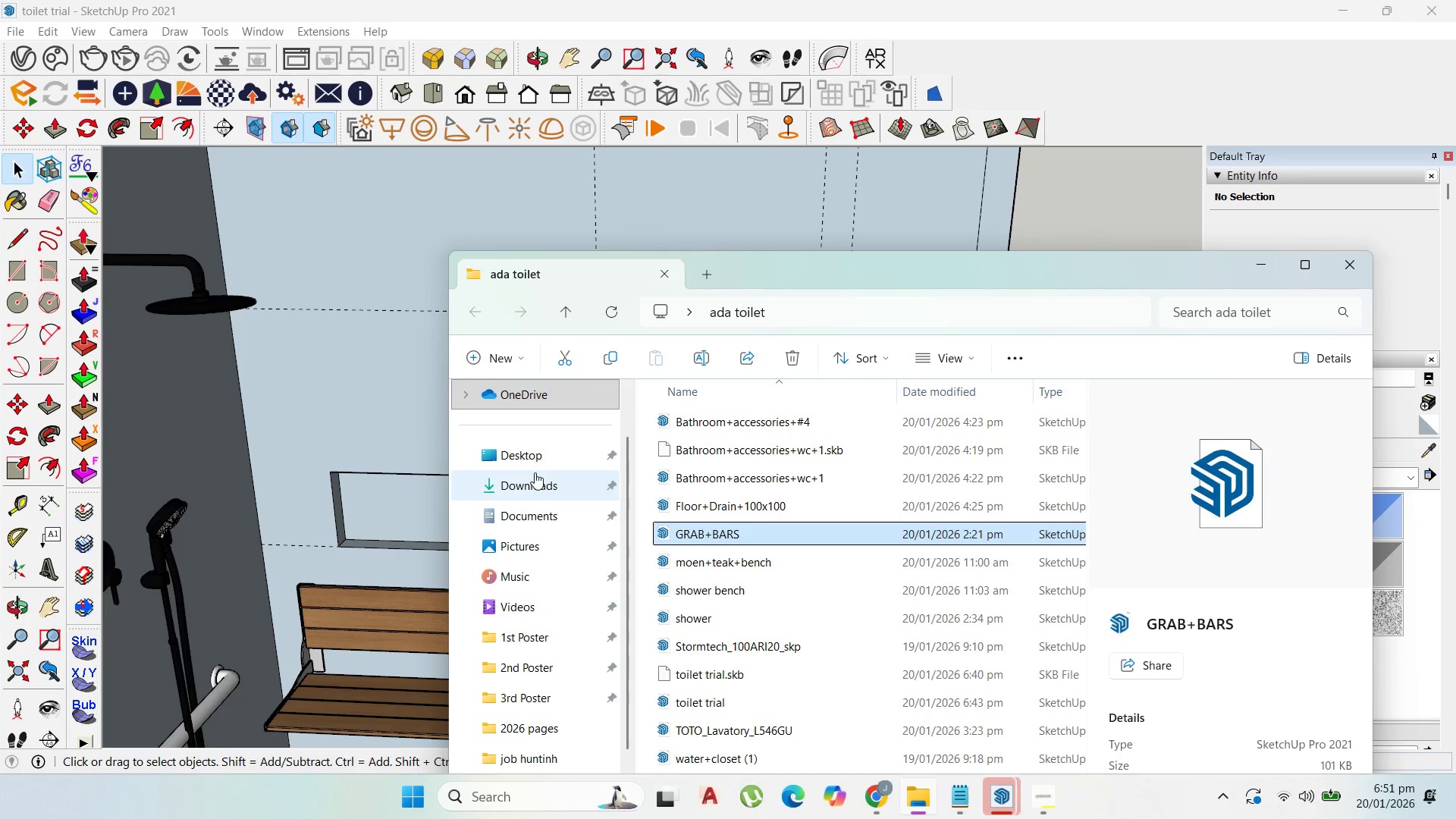 
left_click([536, 481])
 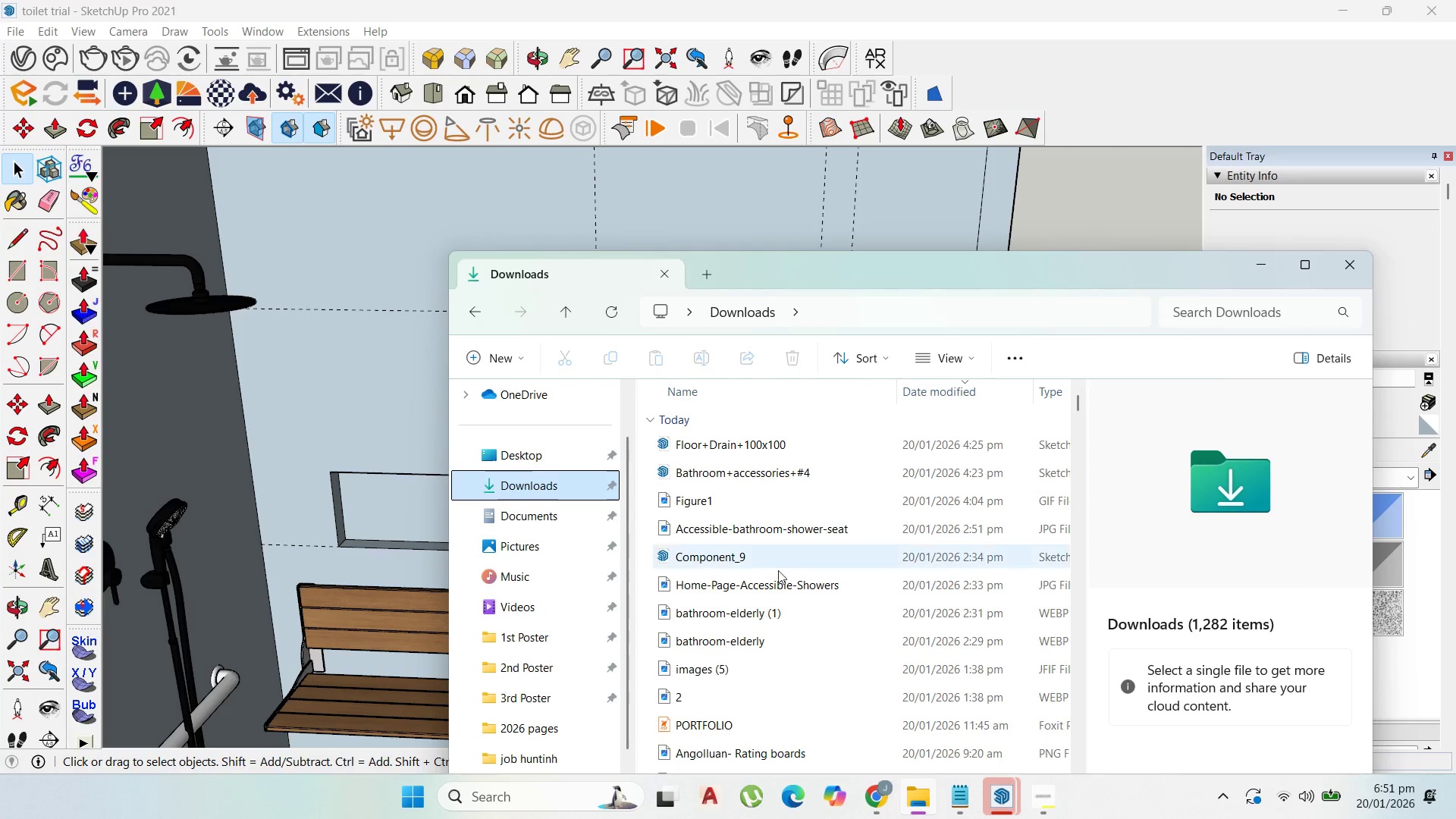 
left_click([772, 585])
 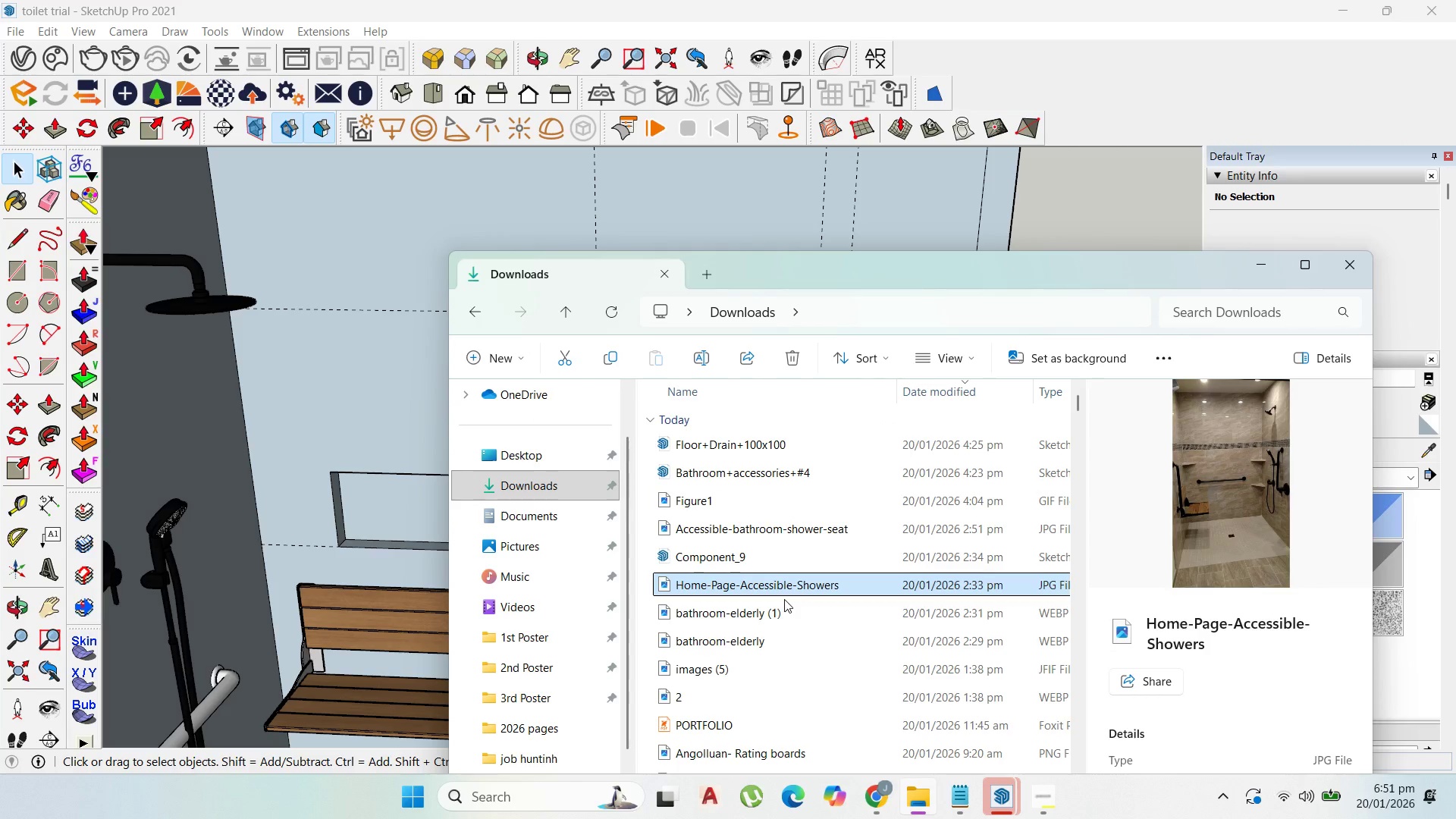 
left_click([782, 606])
 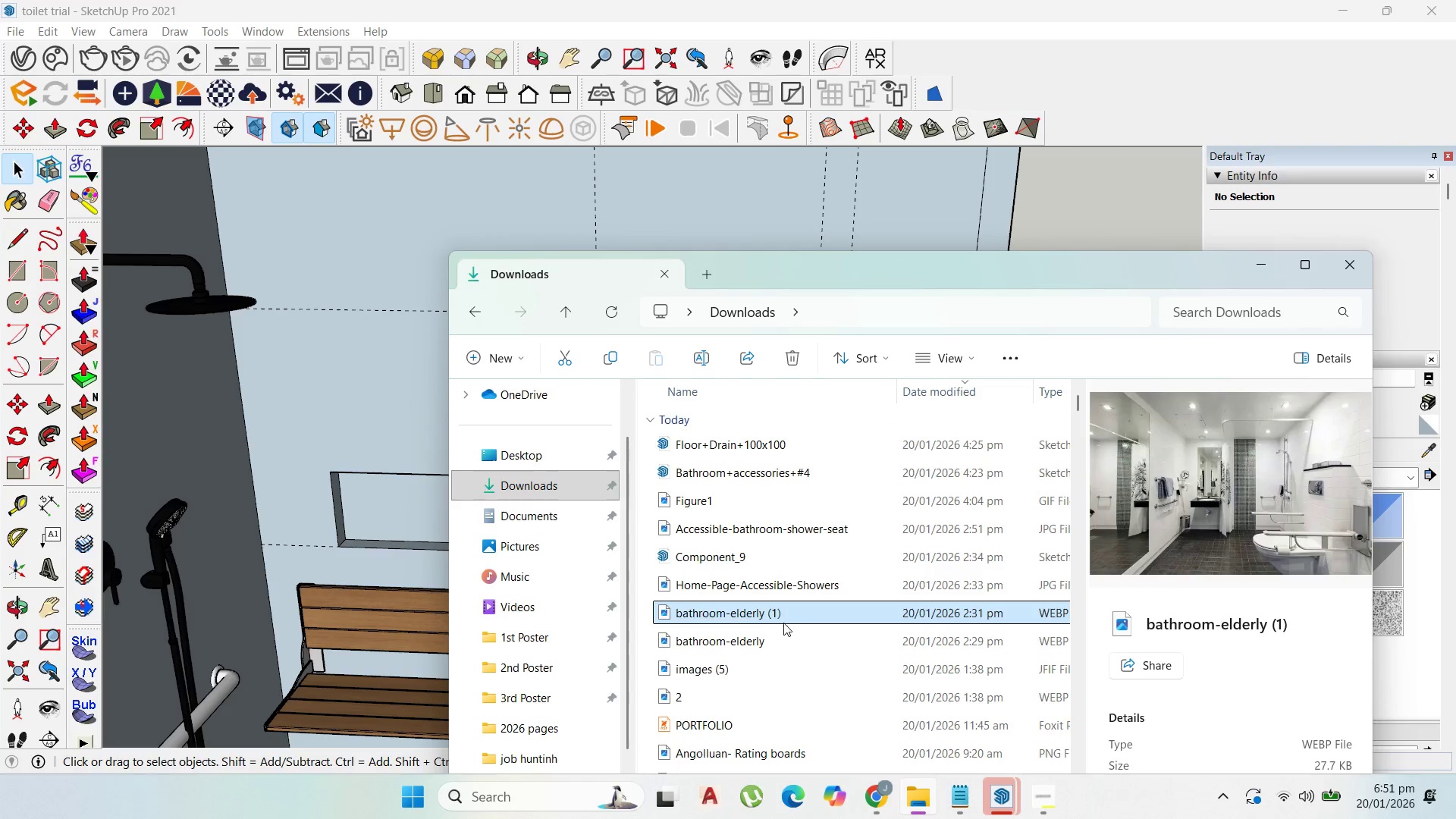 
mouse_move([808, 628])
 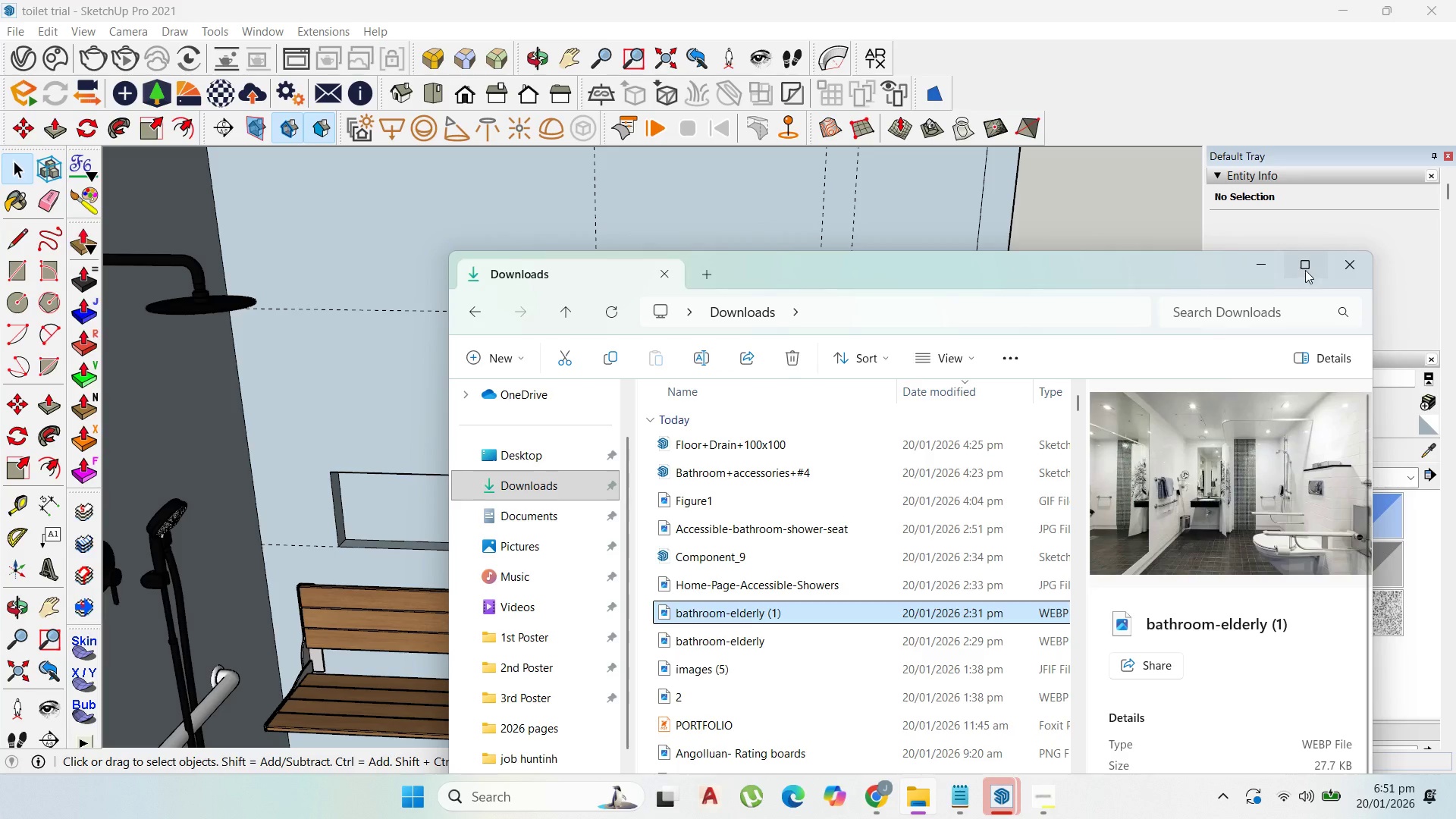 
left_click([1272, 262])
 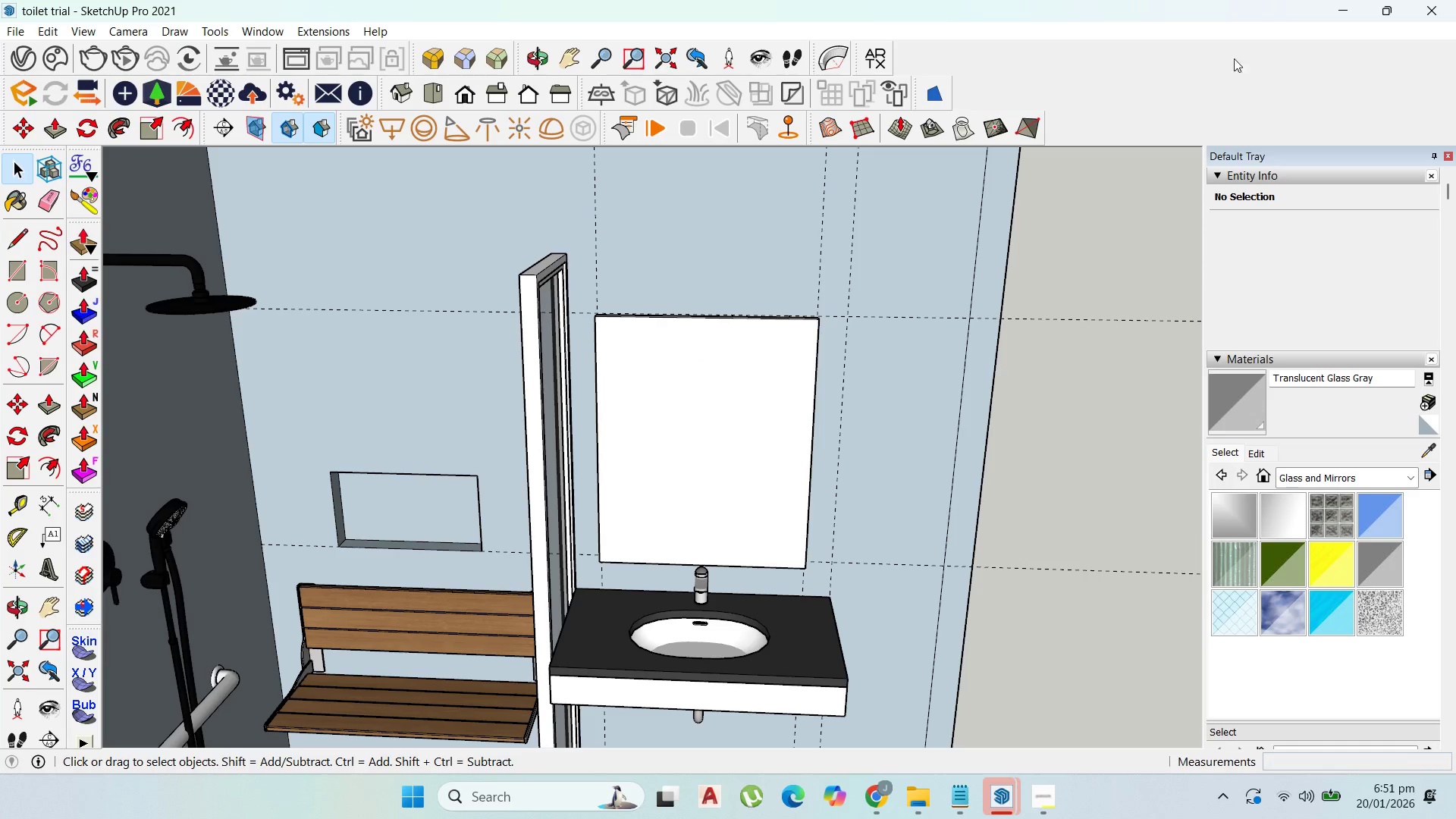 
scroll: coordinate [627, 426], scroll_direction: down, amount: 8.0
 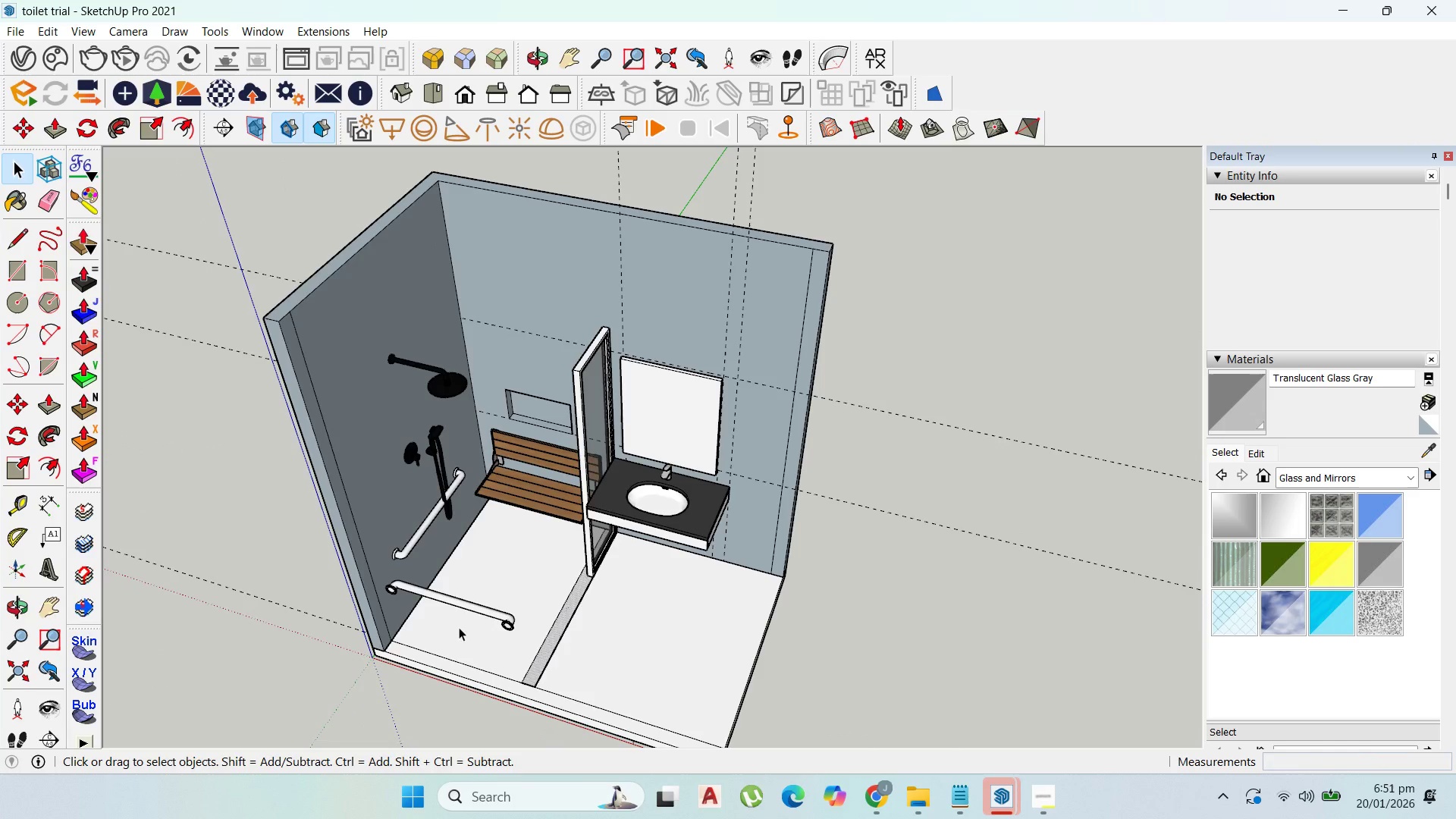 
left_click([417, 521])
 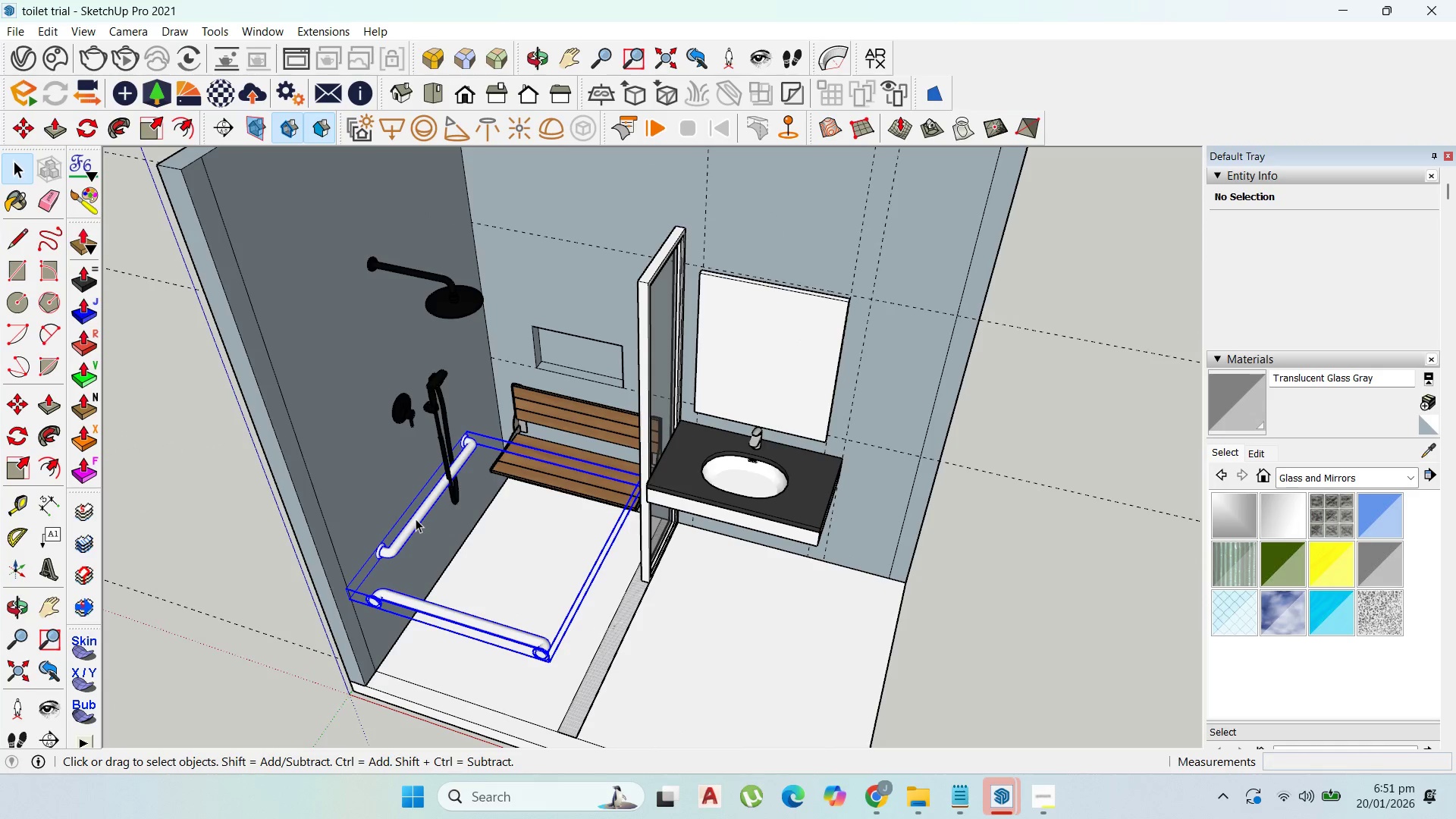 
scroll: coordinate [431, 558], scroll_direction: up, amount: 3.0
 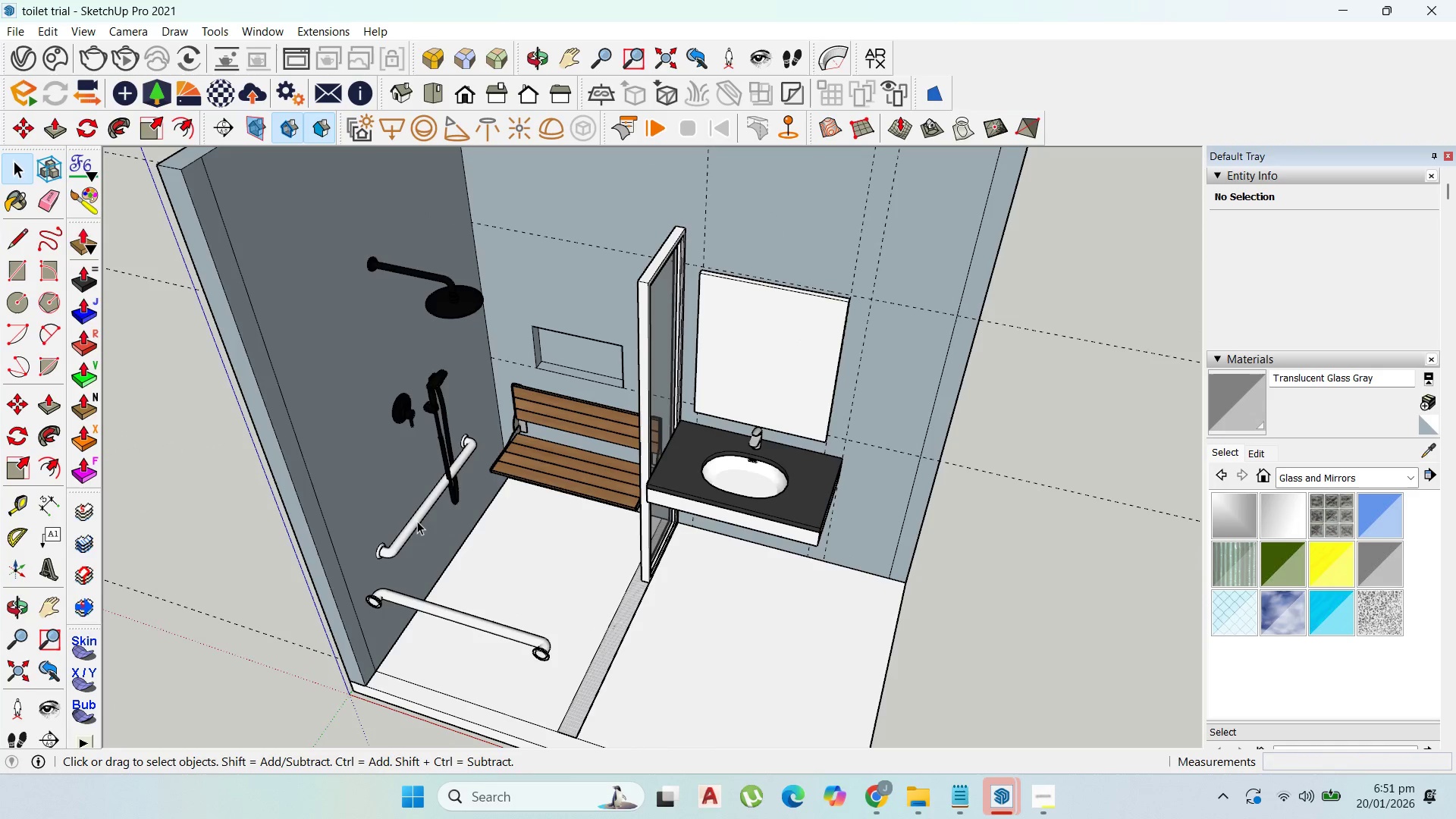 
double_click([416, 518])
 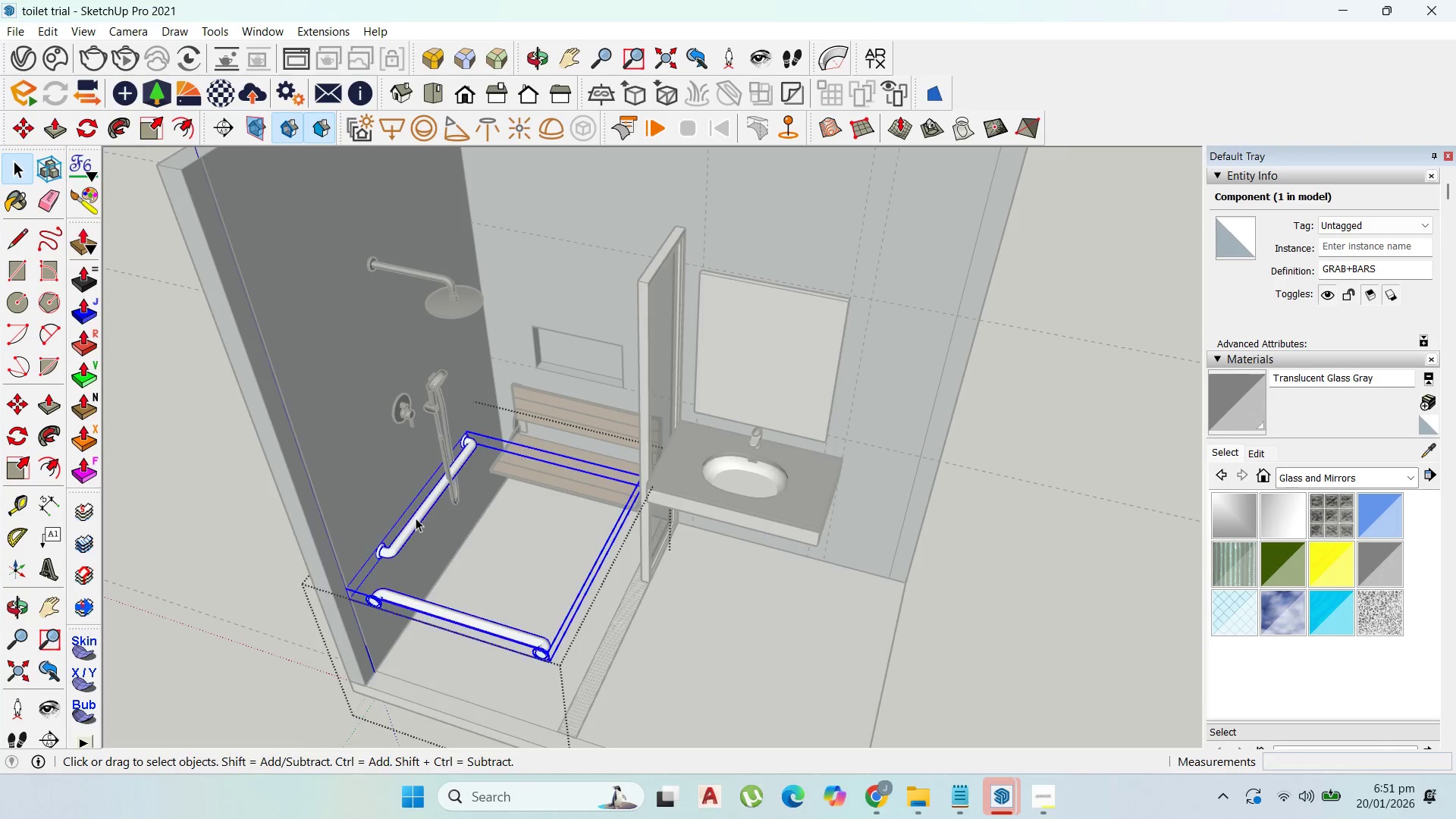 
triple_click([416, 518])
 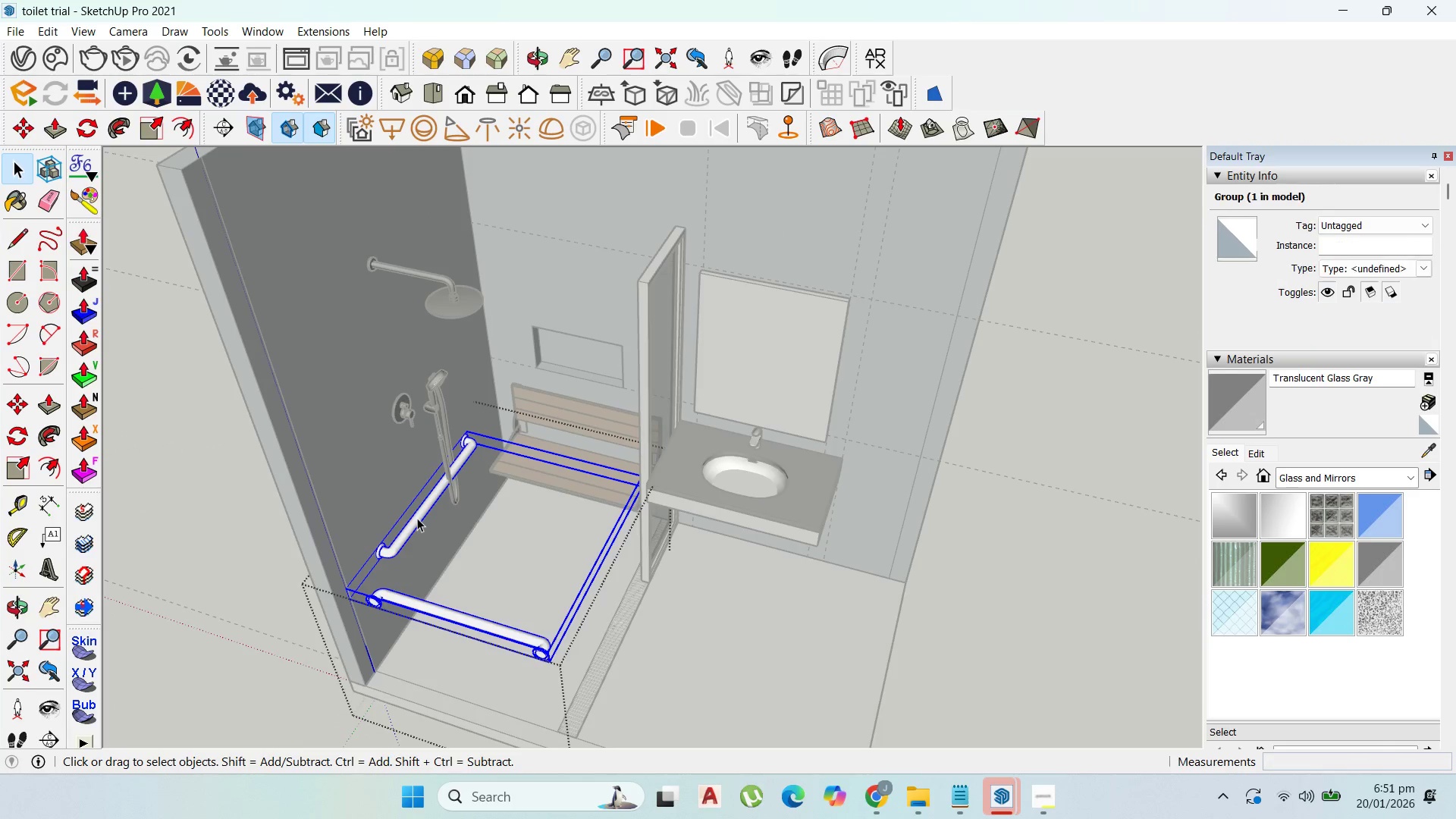 
double_click([417, 518])
 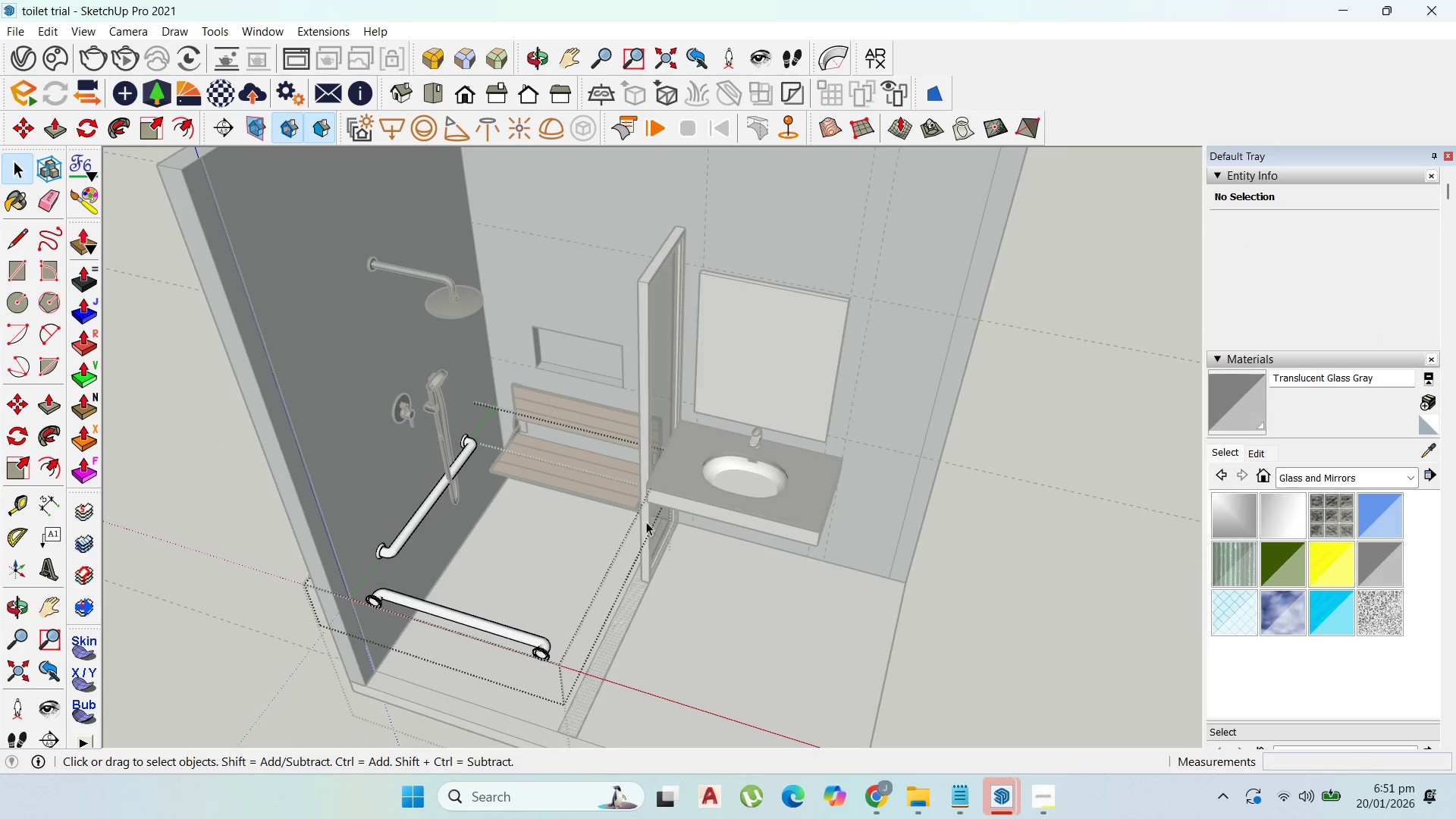 
key(Escape)
 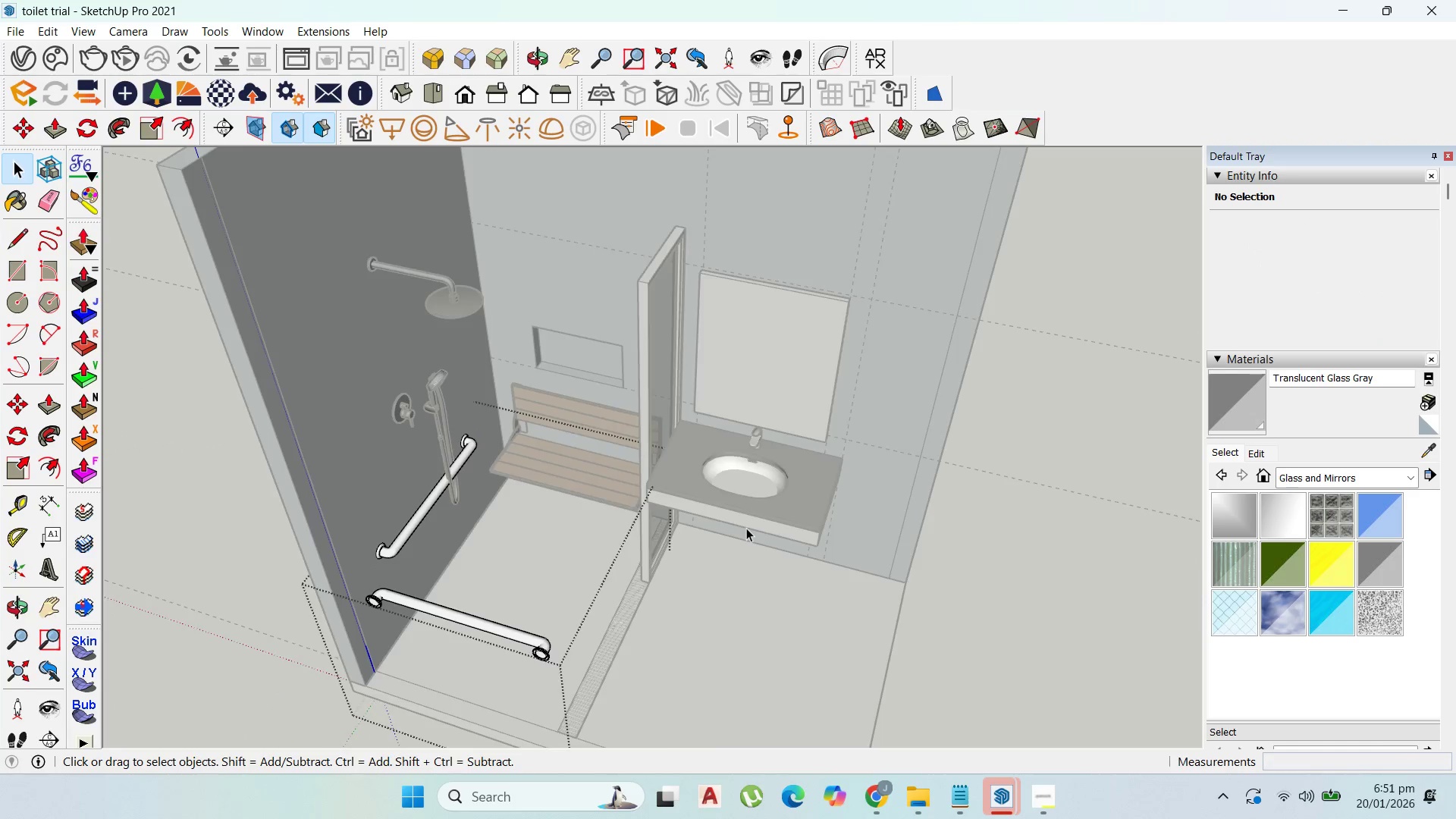 
key(Escape)
 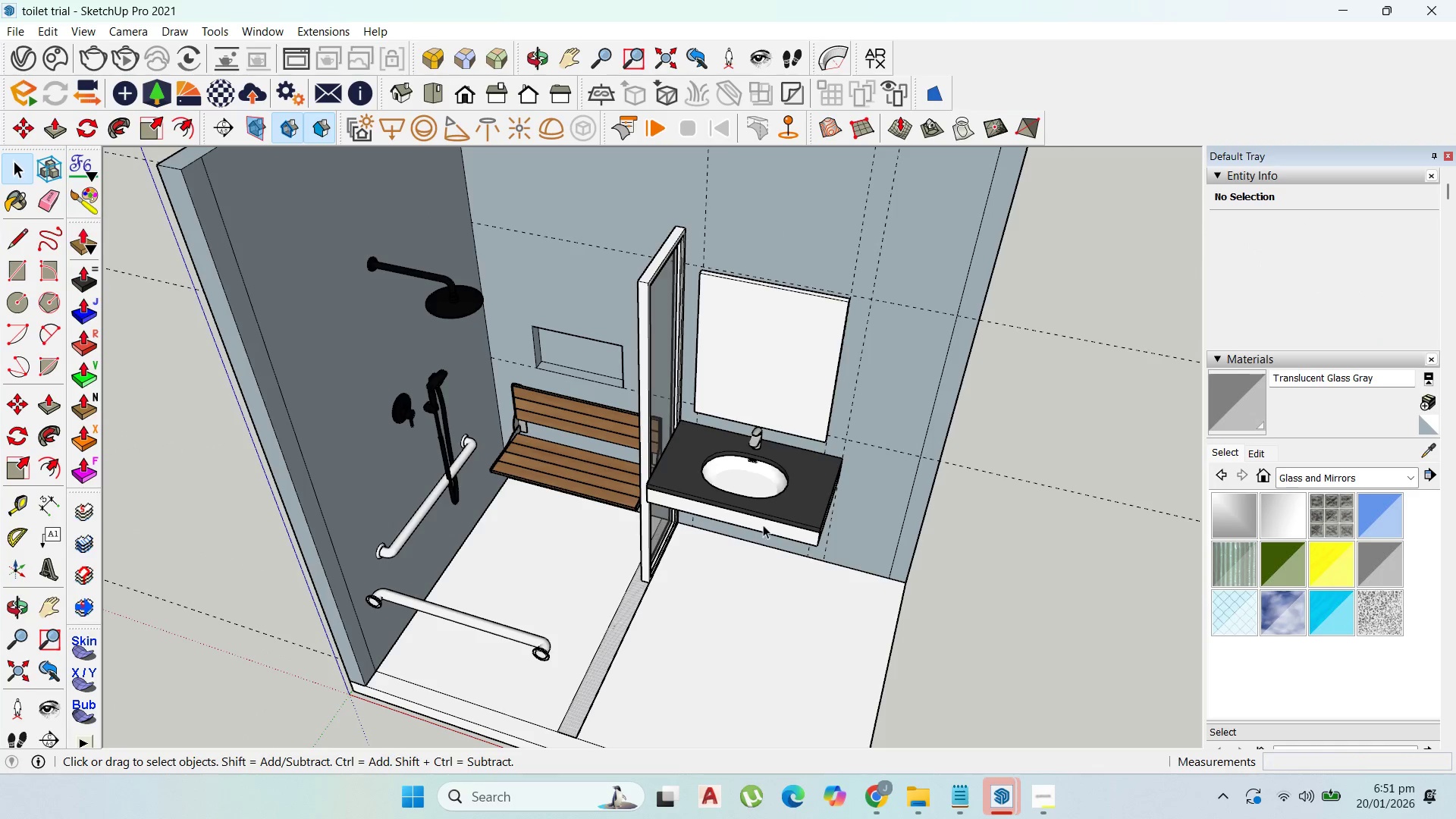 
hold_key(key=Escape, duration=7.62)
 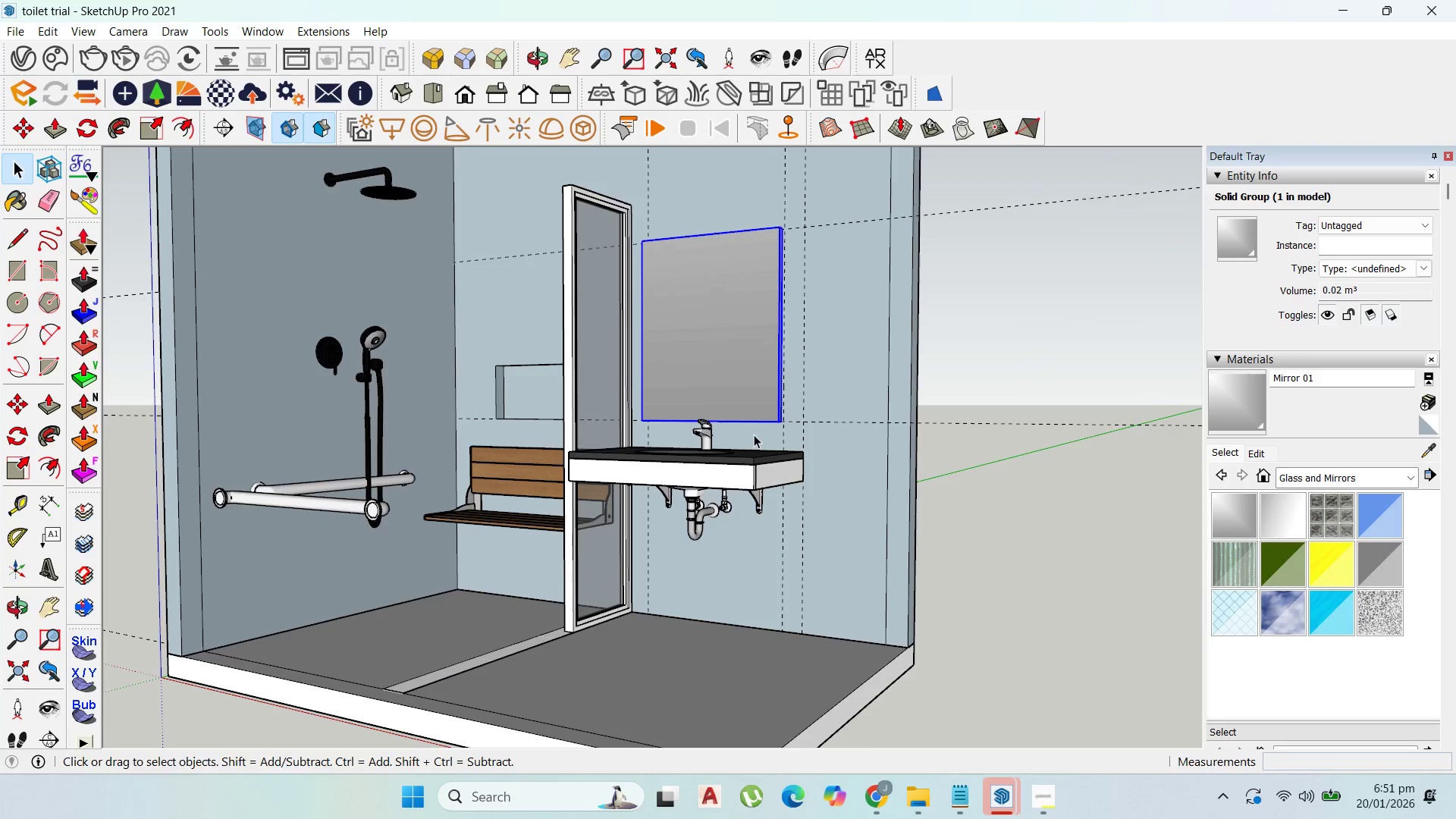 
scroll: coordinate [808, 370], scroll_direction: up, amount: 3.0
 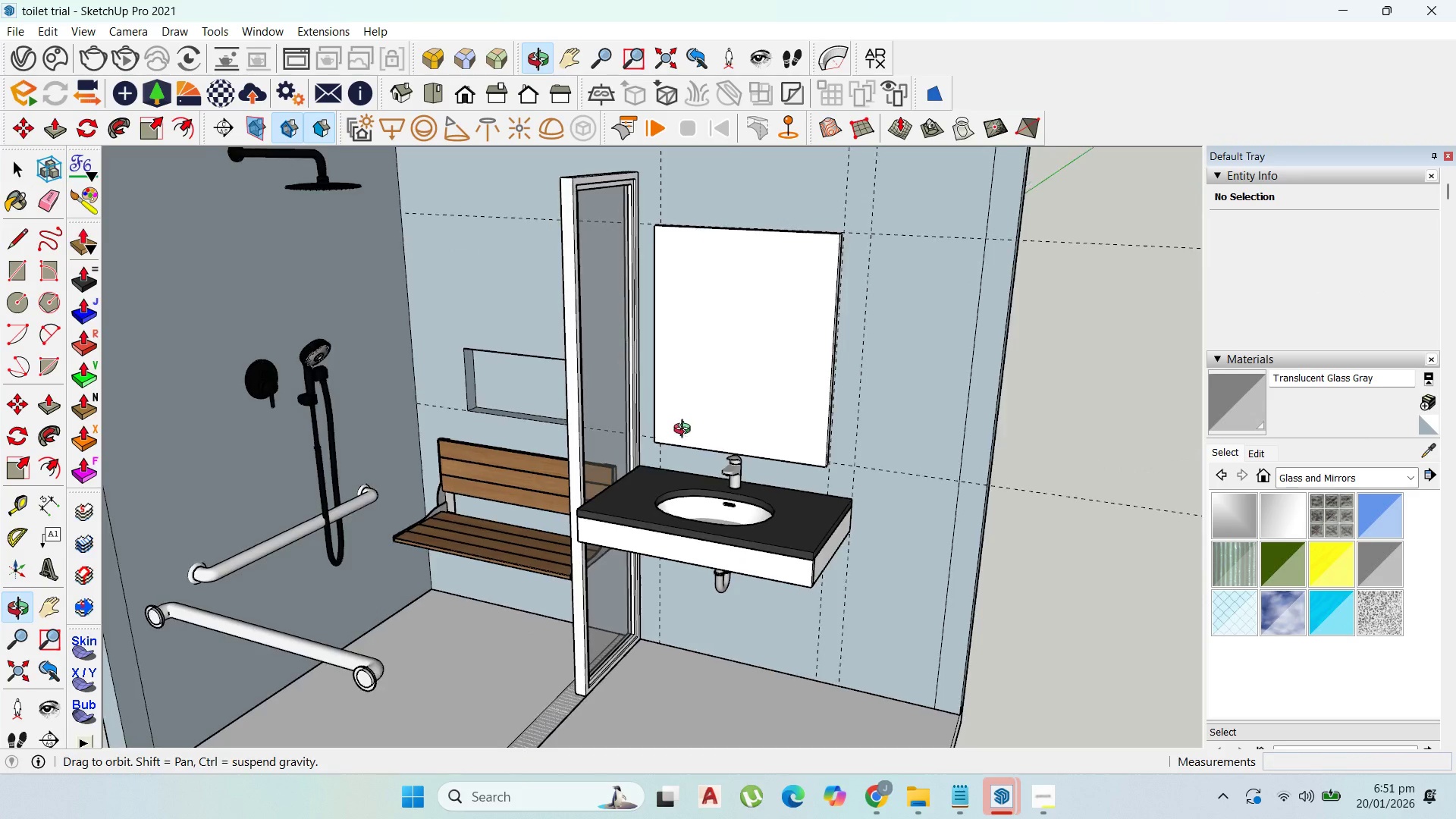 
left_click([745, 347])
 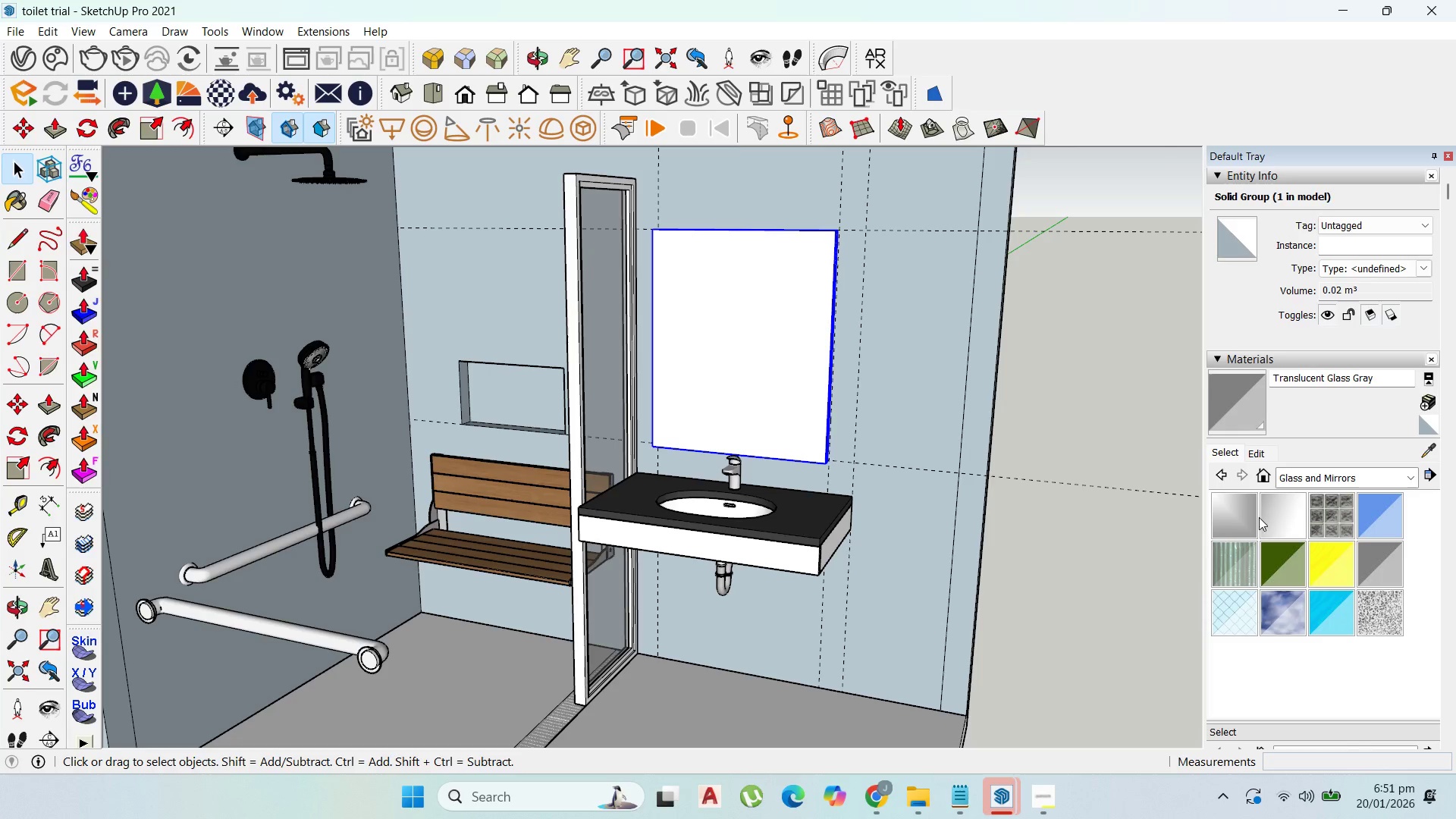 
left_click([725, 350])
 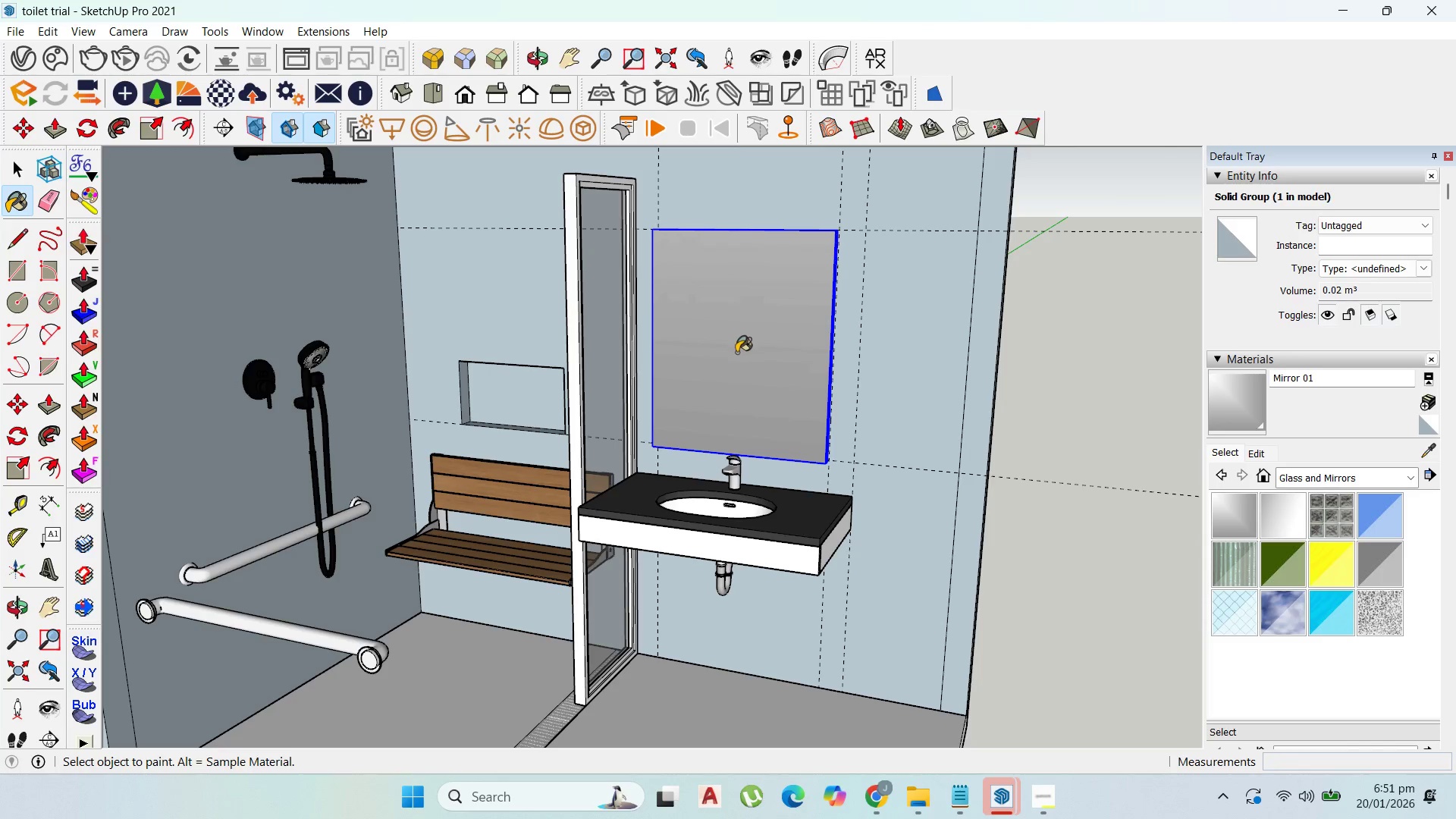 
scroll: coordinate [716, 362], scroll_direction: up, amount: 2.0
 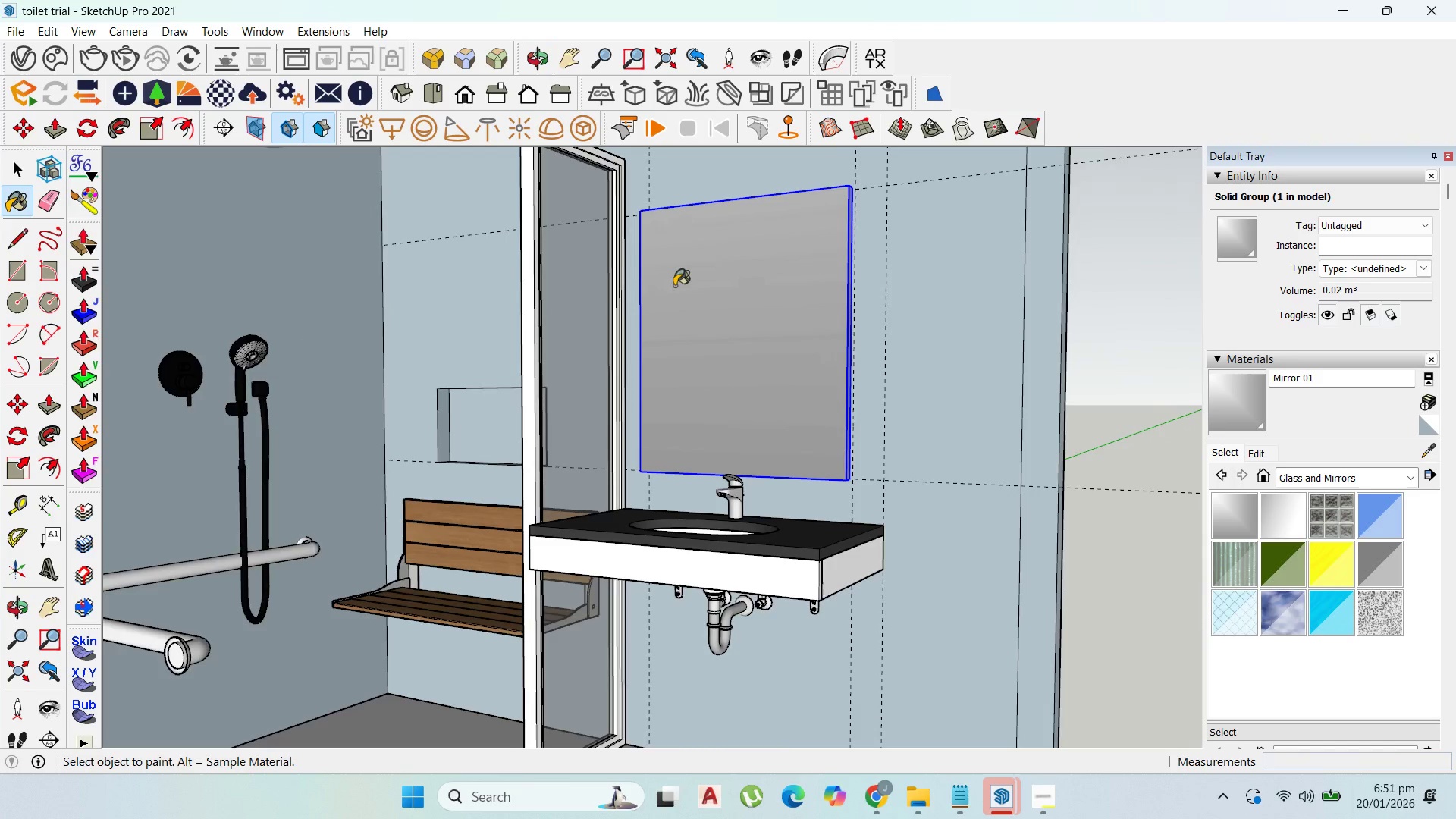 
scroll: coordinate [642, 311], scroll_direction: down, amount: 4.0
 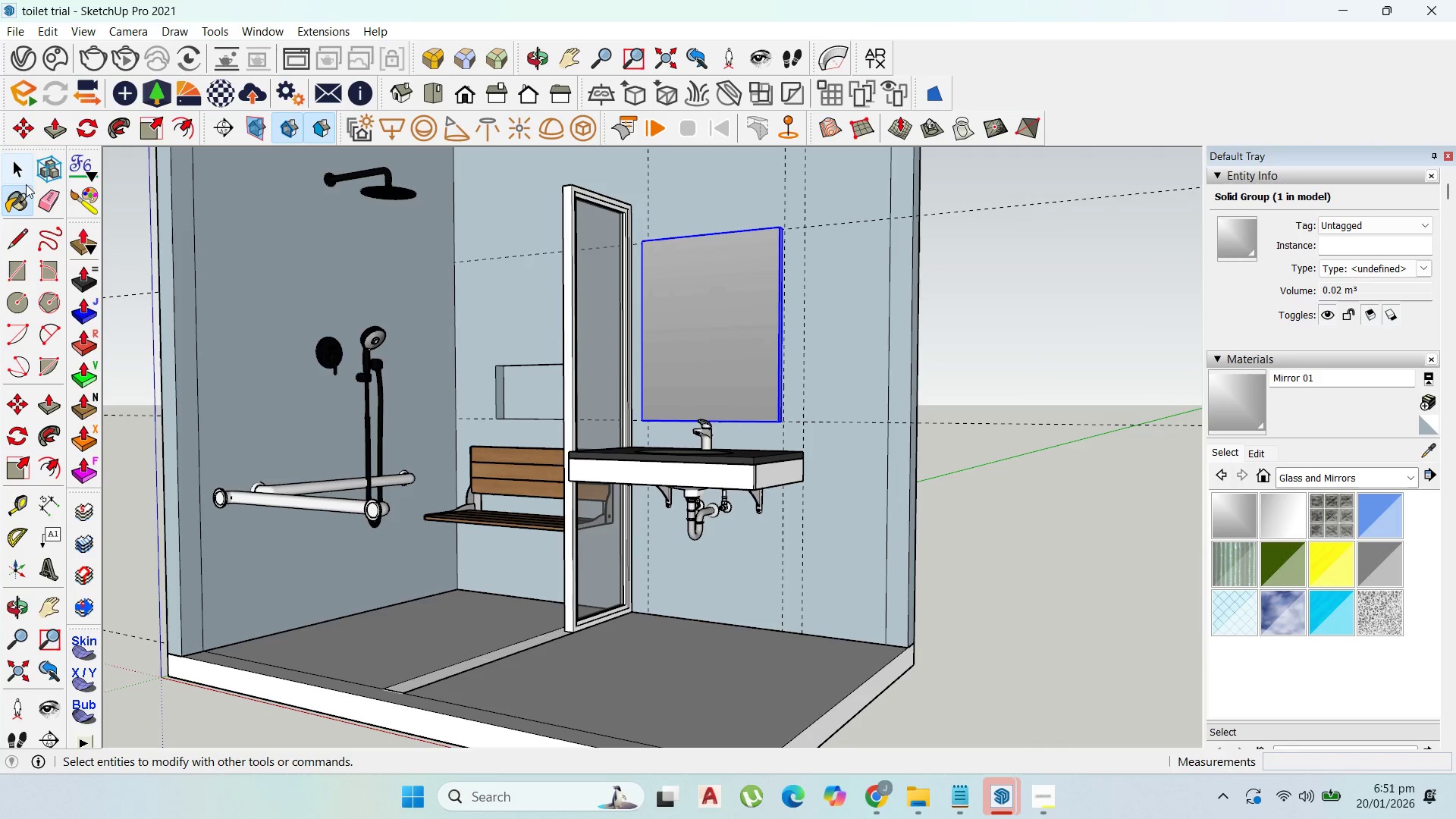 
left_click([17, 168])
 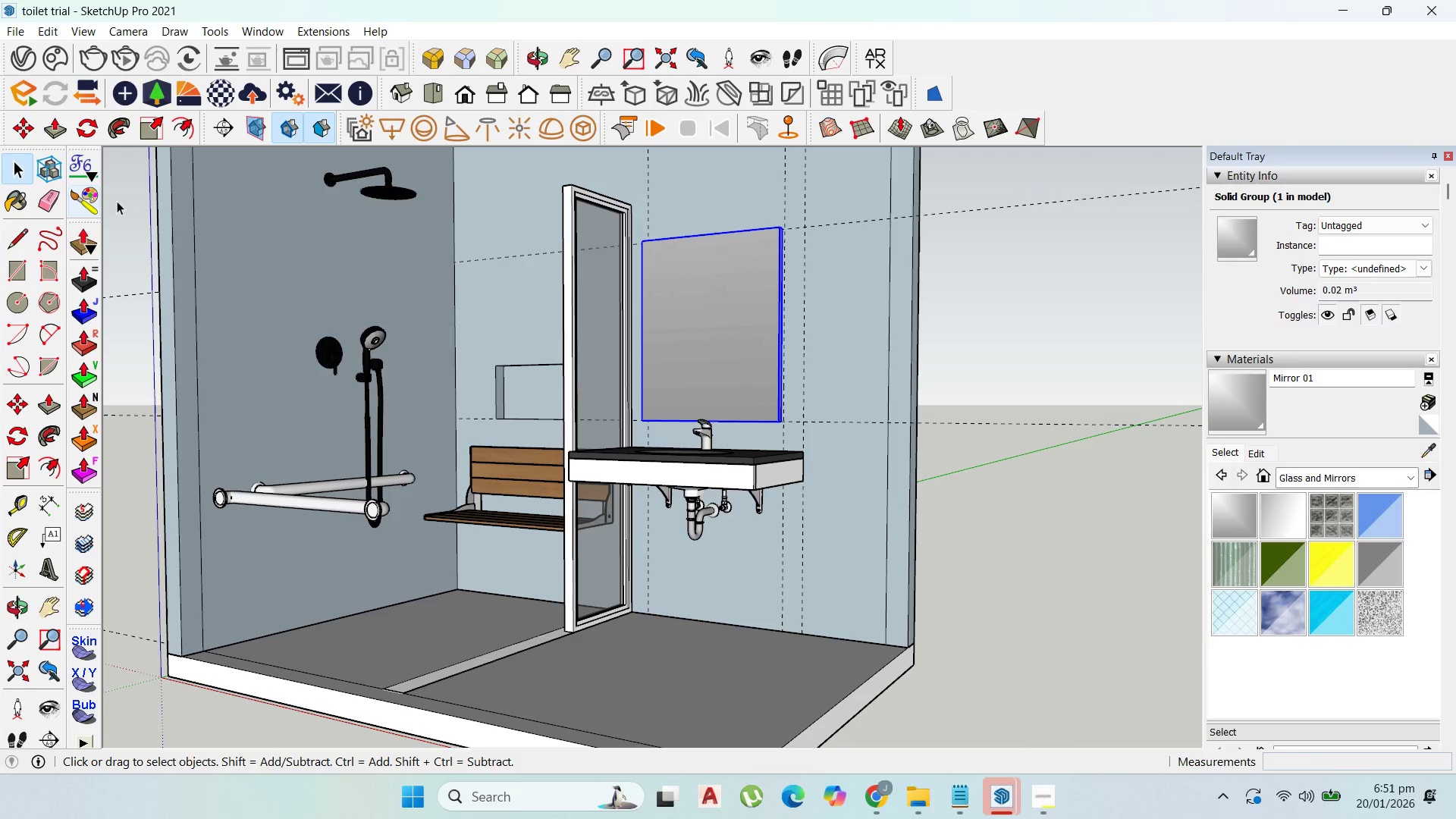 
key(Escape)
 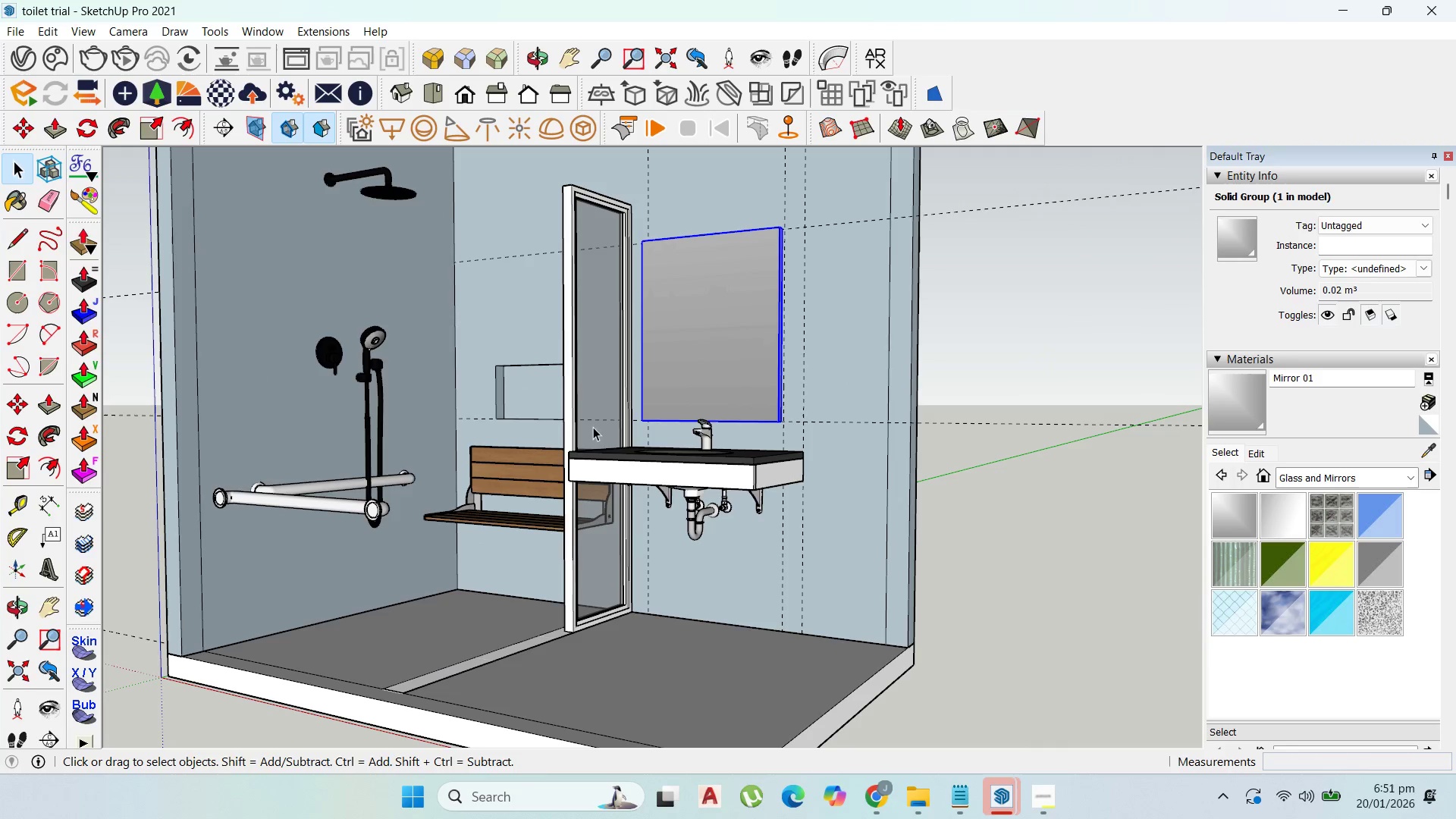 
key(Escape)
 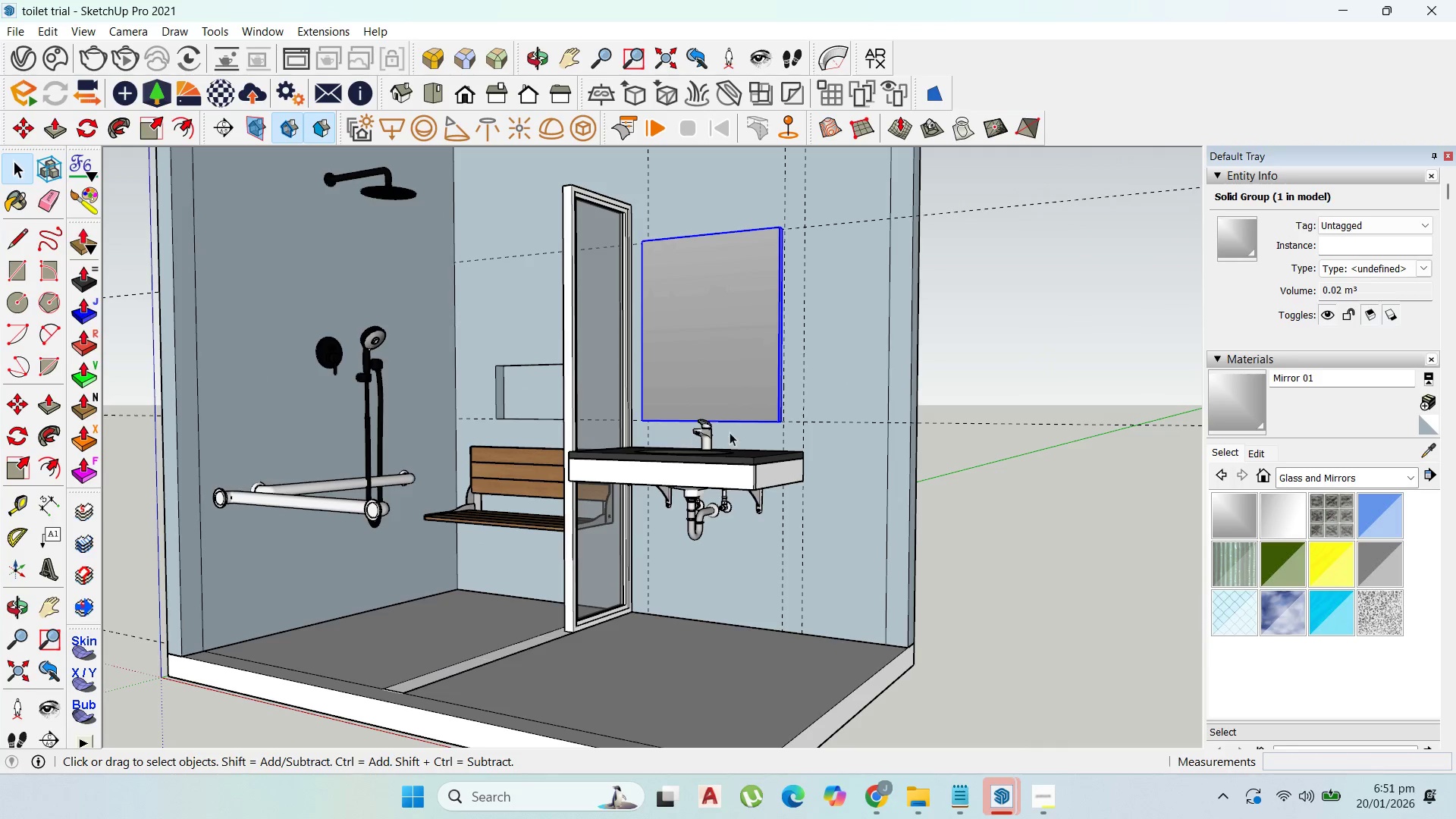 
key(Escape)
 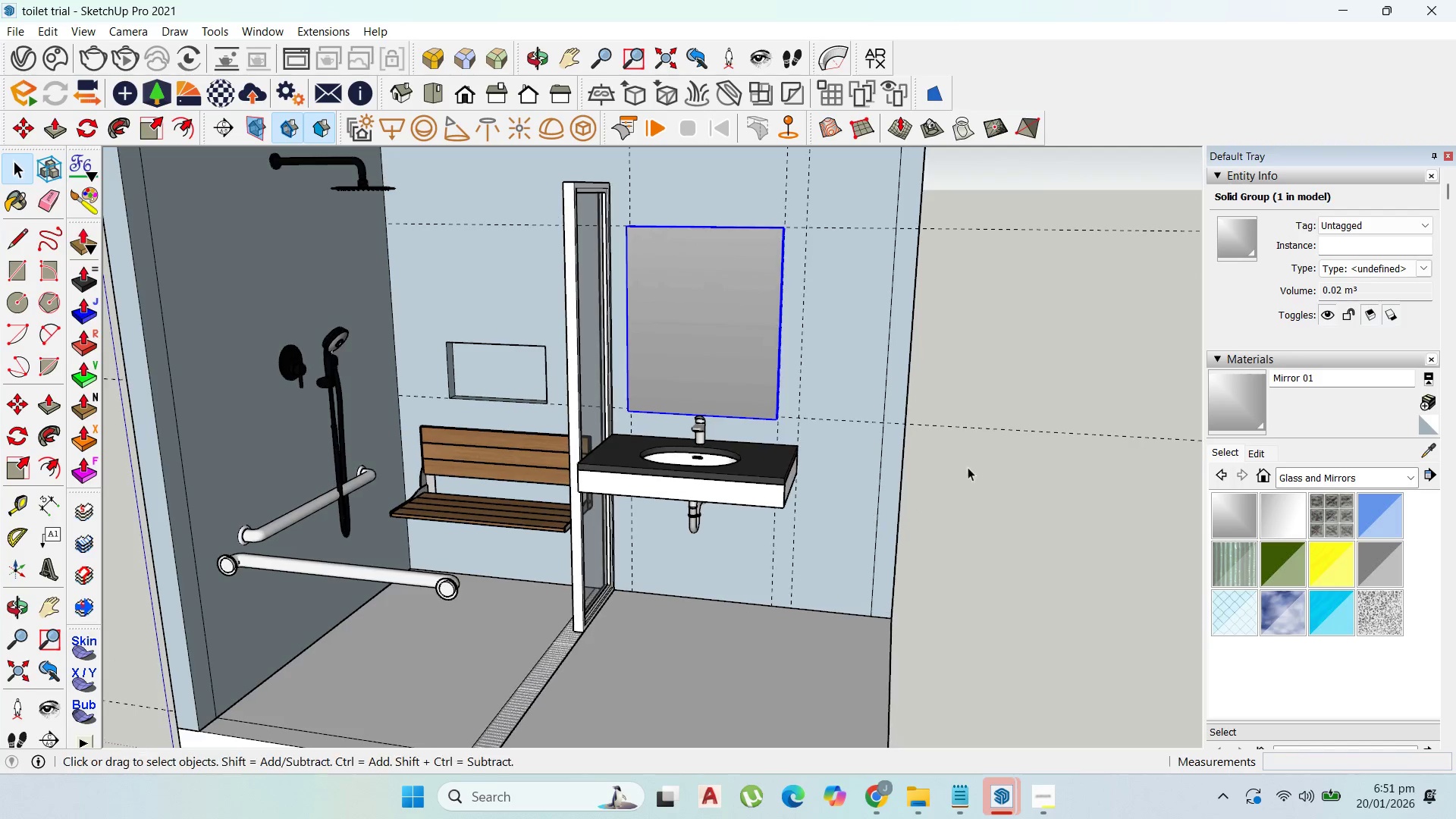 
left_click_drag(start_coordinate=[1072, 500], to_coordinate=[1003, 193])
 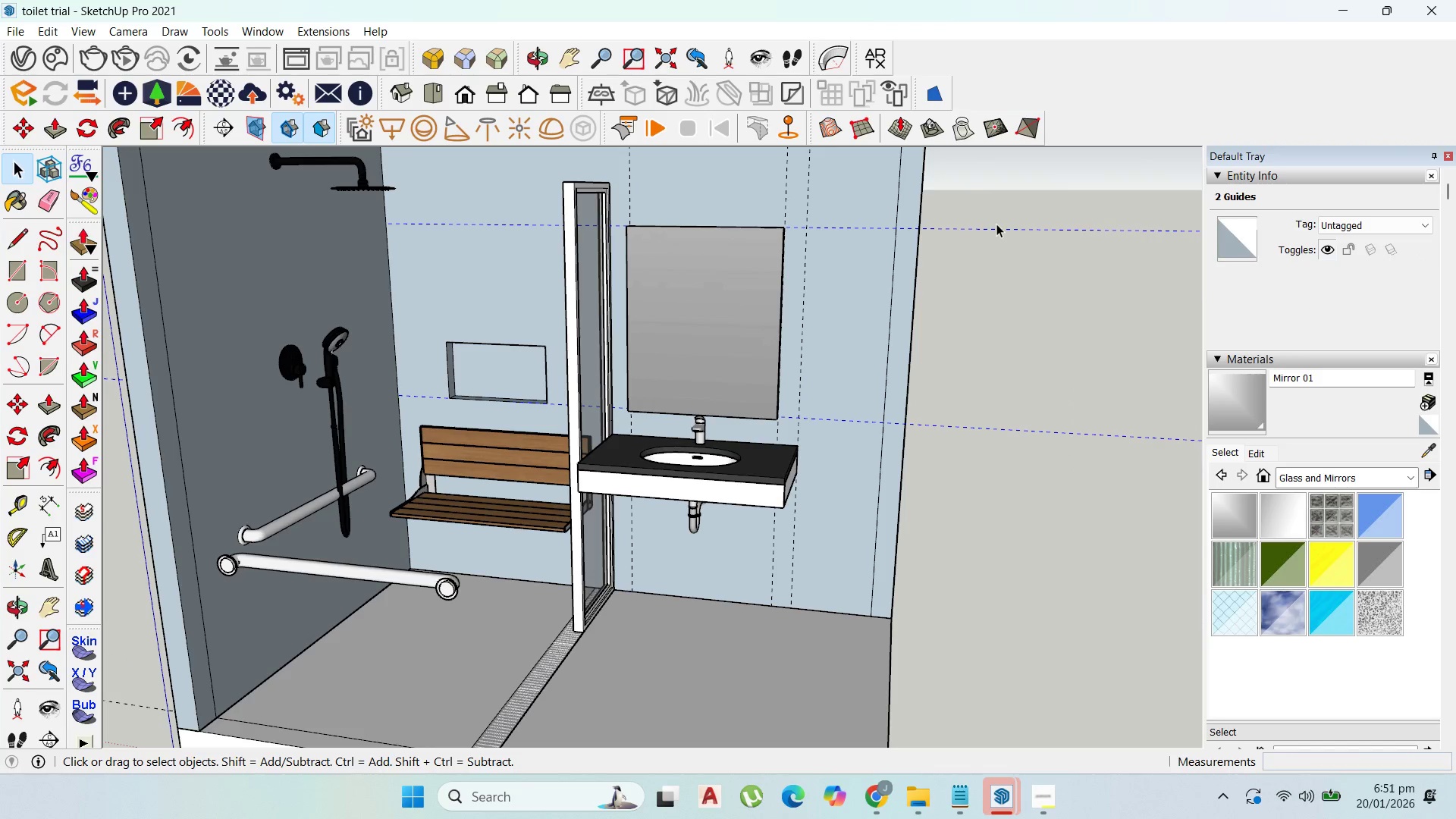 
key(Delete)
 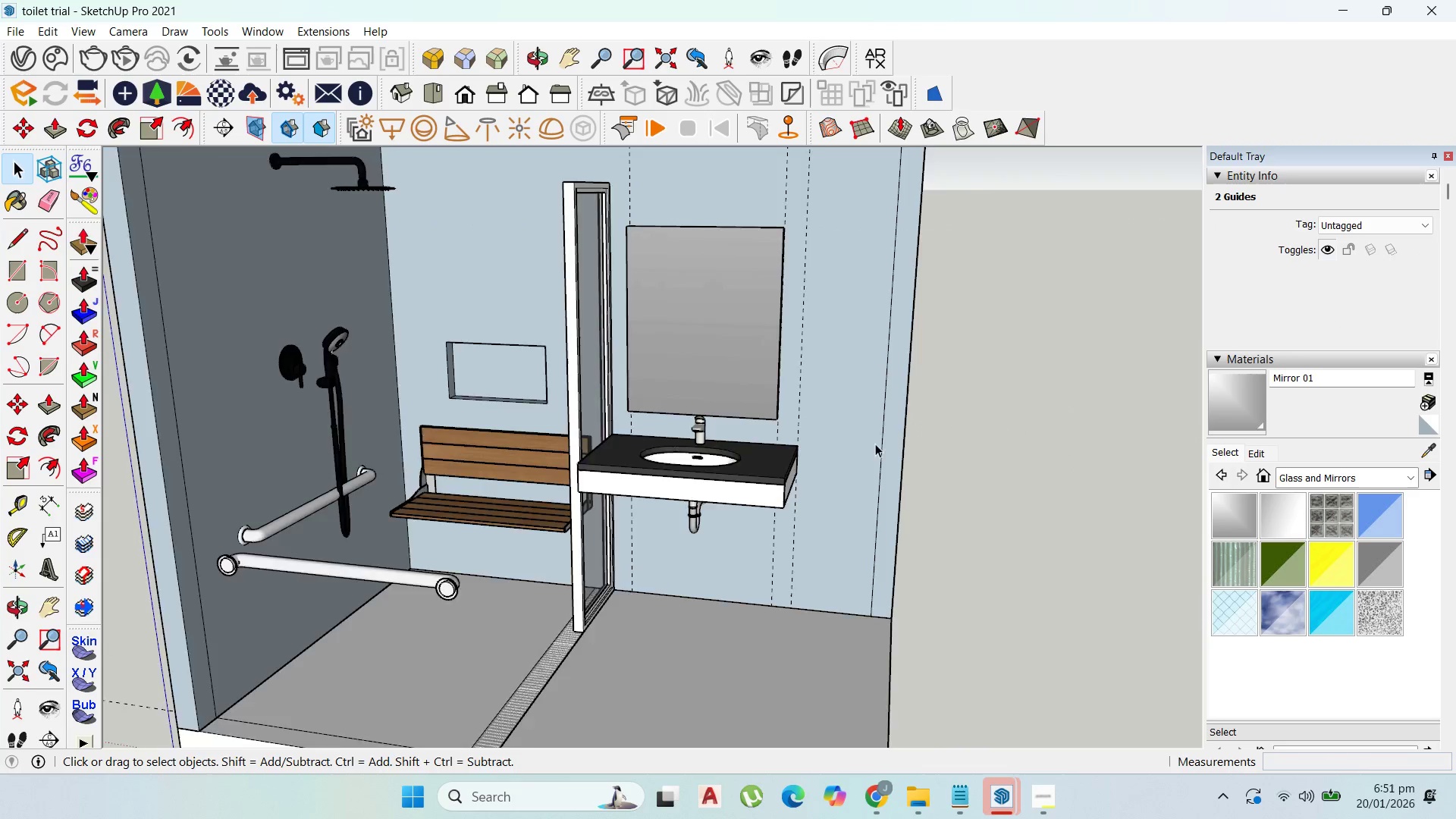 
left_click_drag(start_coordinate=[849, 253], to_coordinate=[733, 185])
 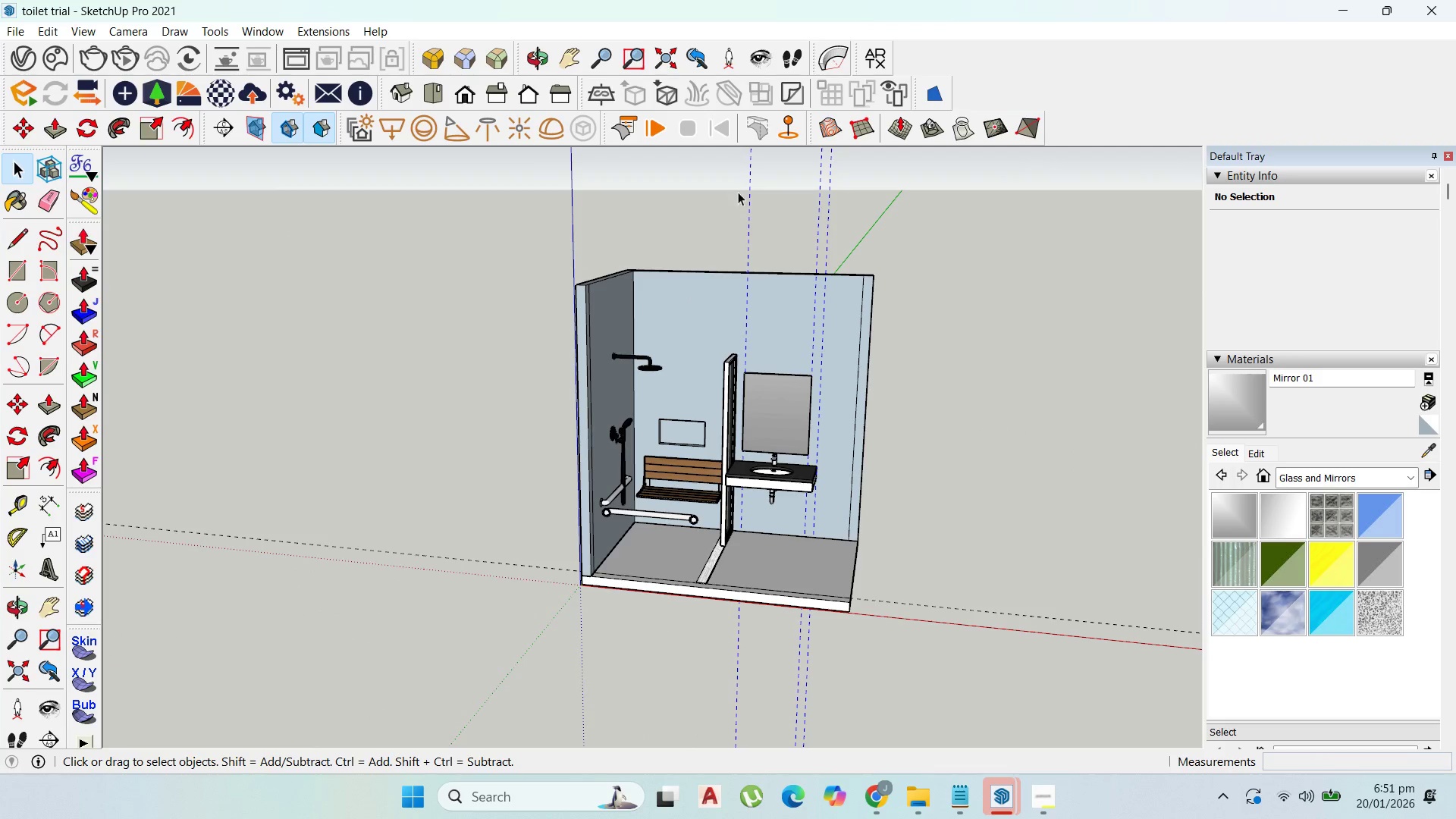 
scroll: coordinate [810, 448], scroll_direction: down, amount: 9.0
 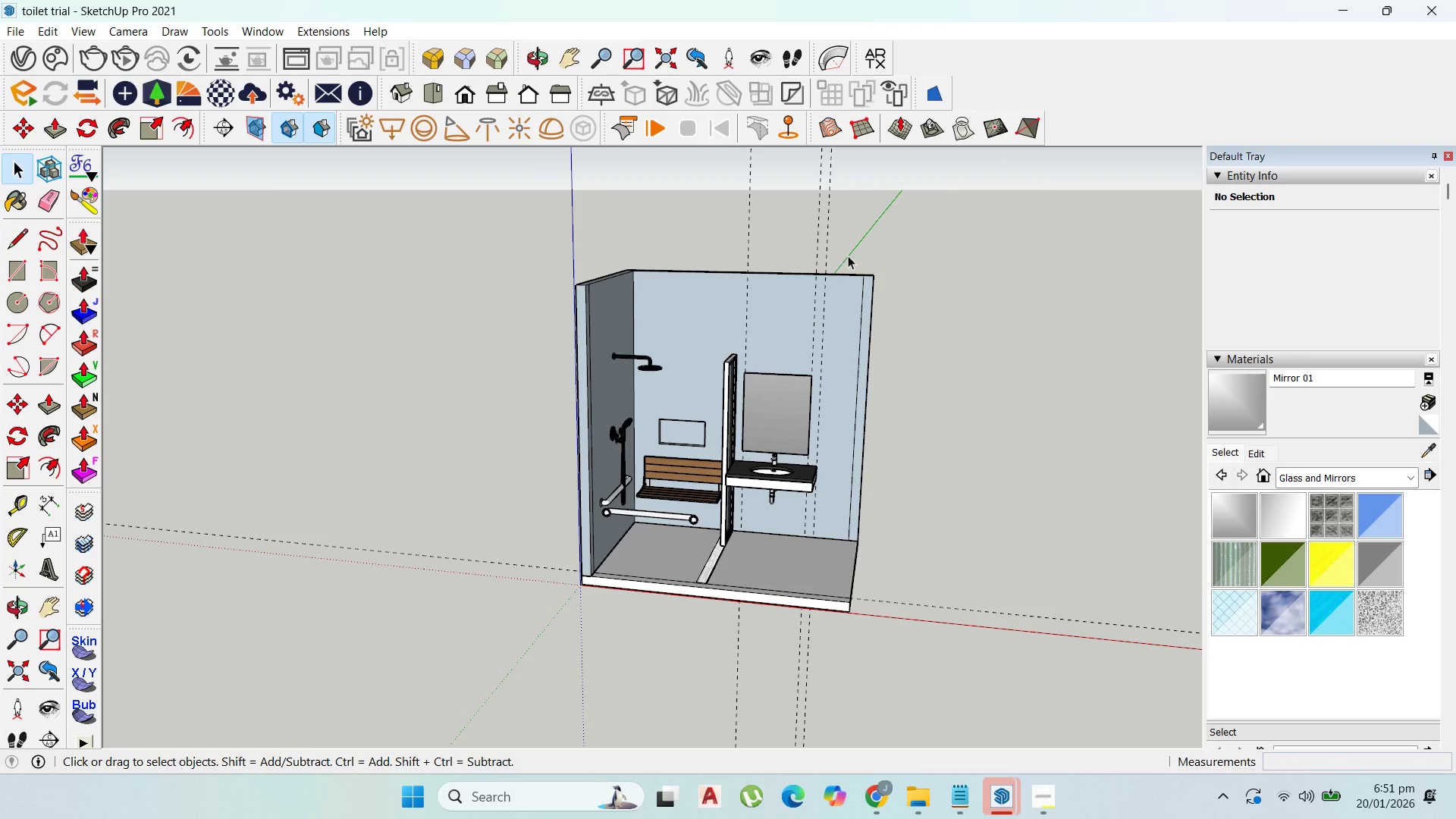 
key(Delete)
 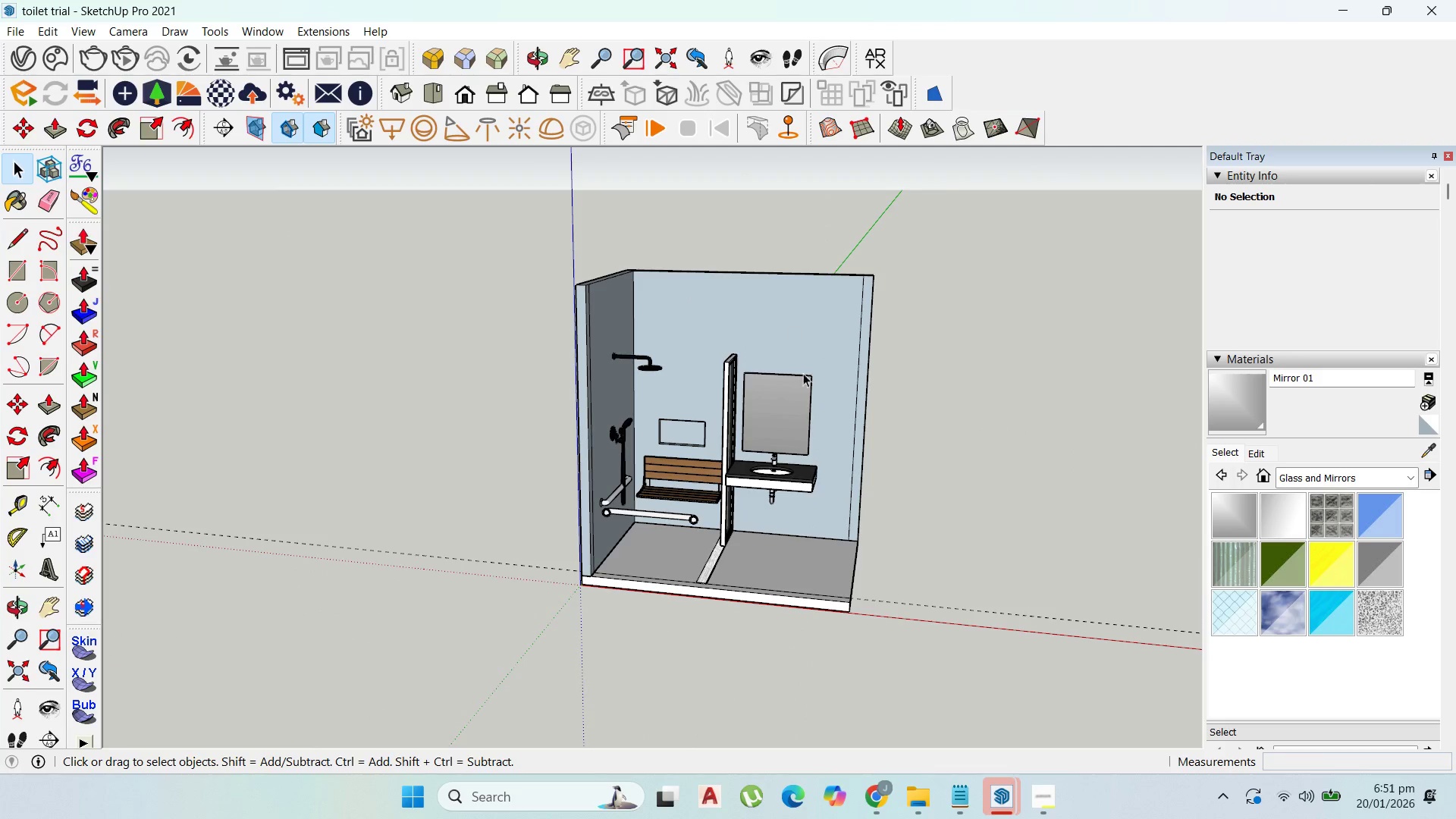 
scroll: coordinate [853, 548], scroll_direction: up, amount: 8.0
 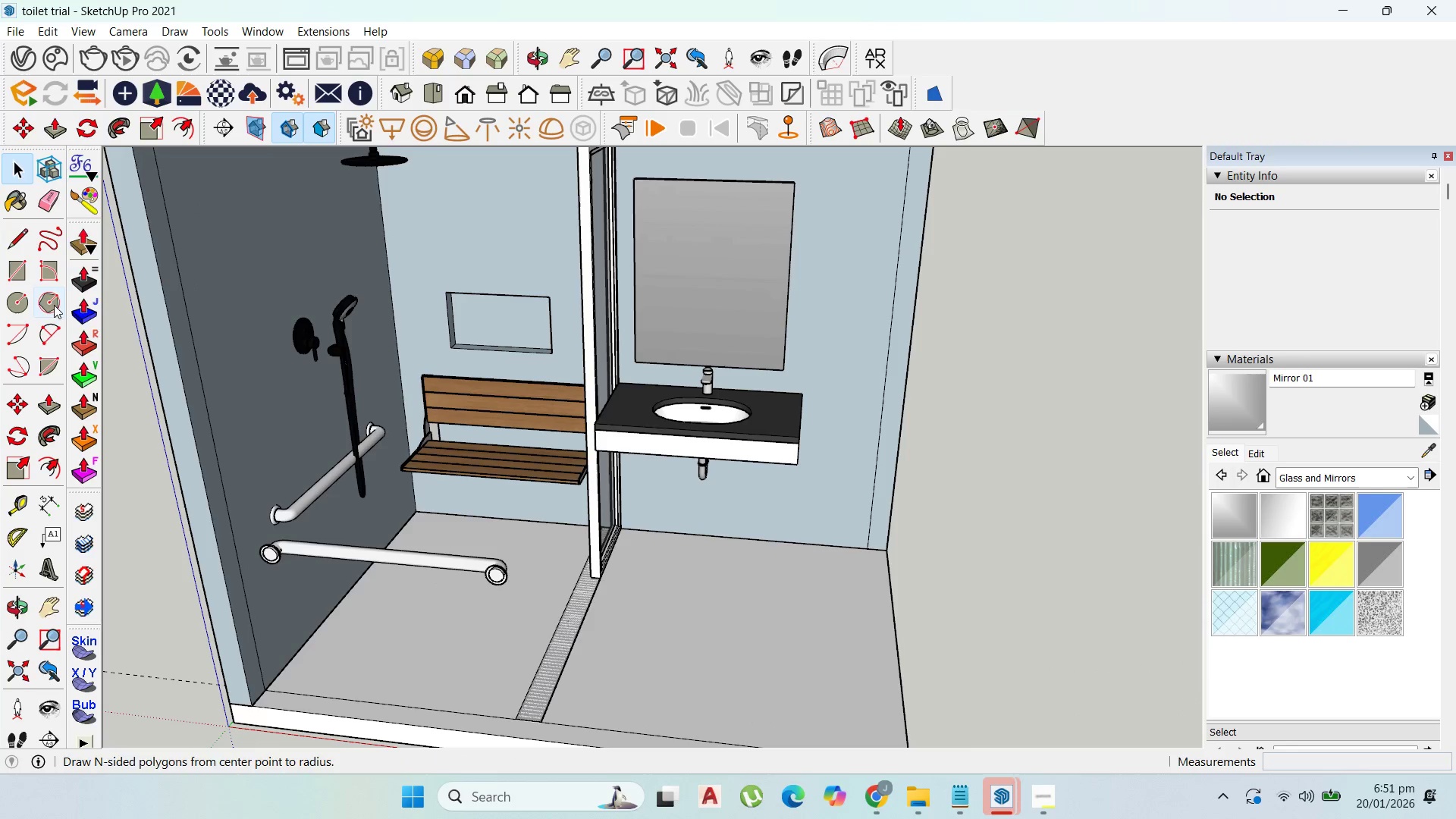 
left_click([25, 273])
 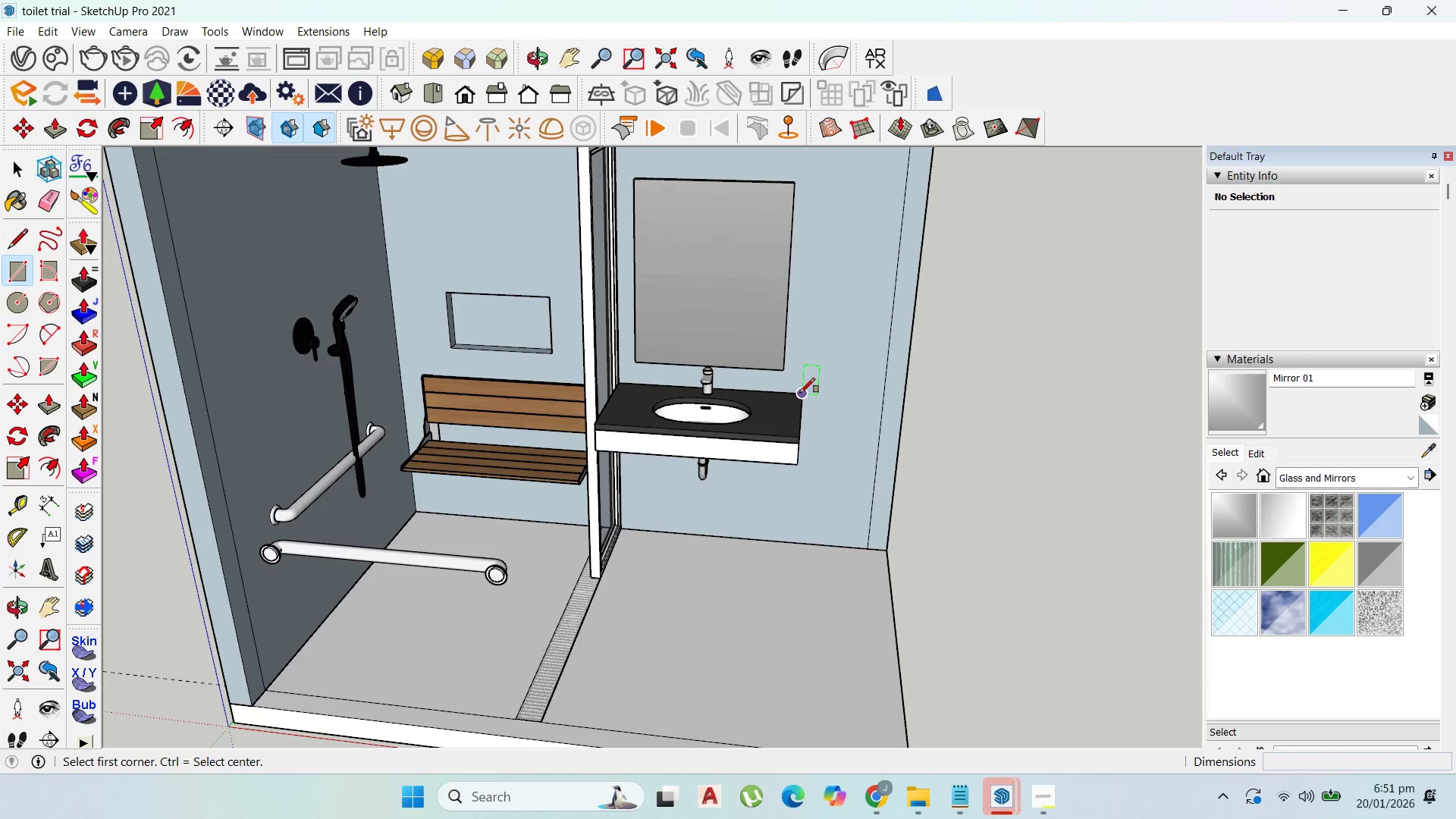 
left_click([800, 392])
 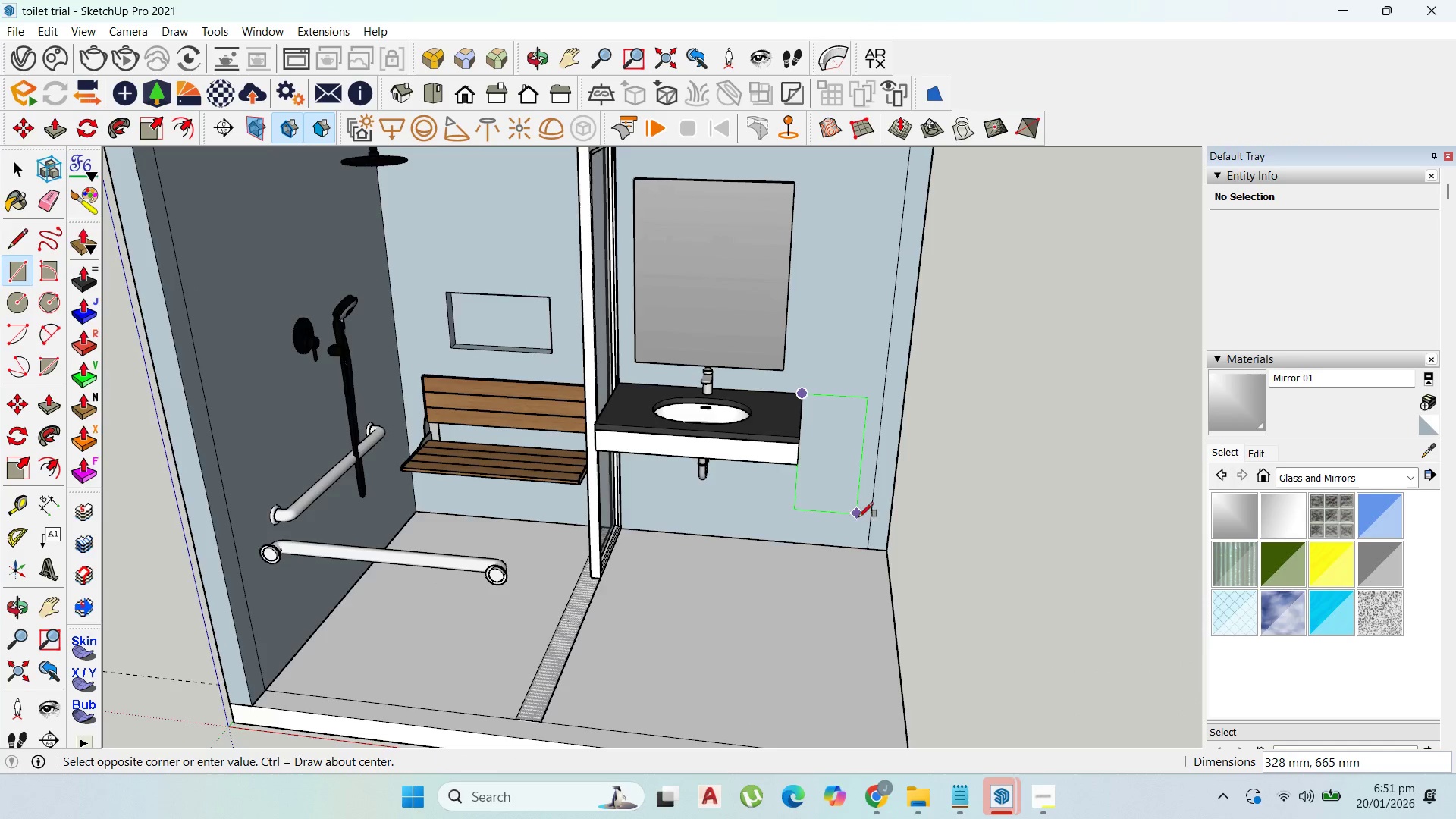 
scroll: coordinate [869, 537], scroll_direction: up, amount: 2.0
 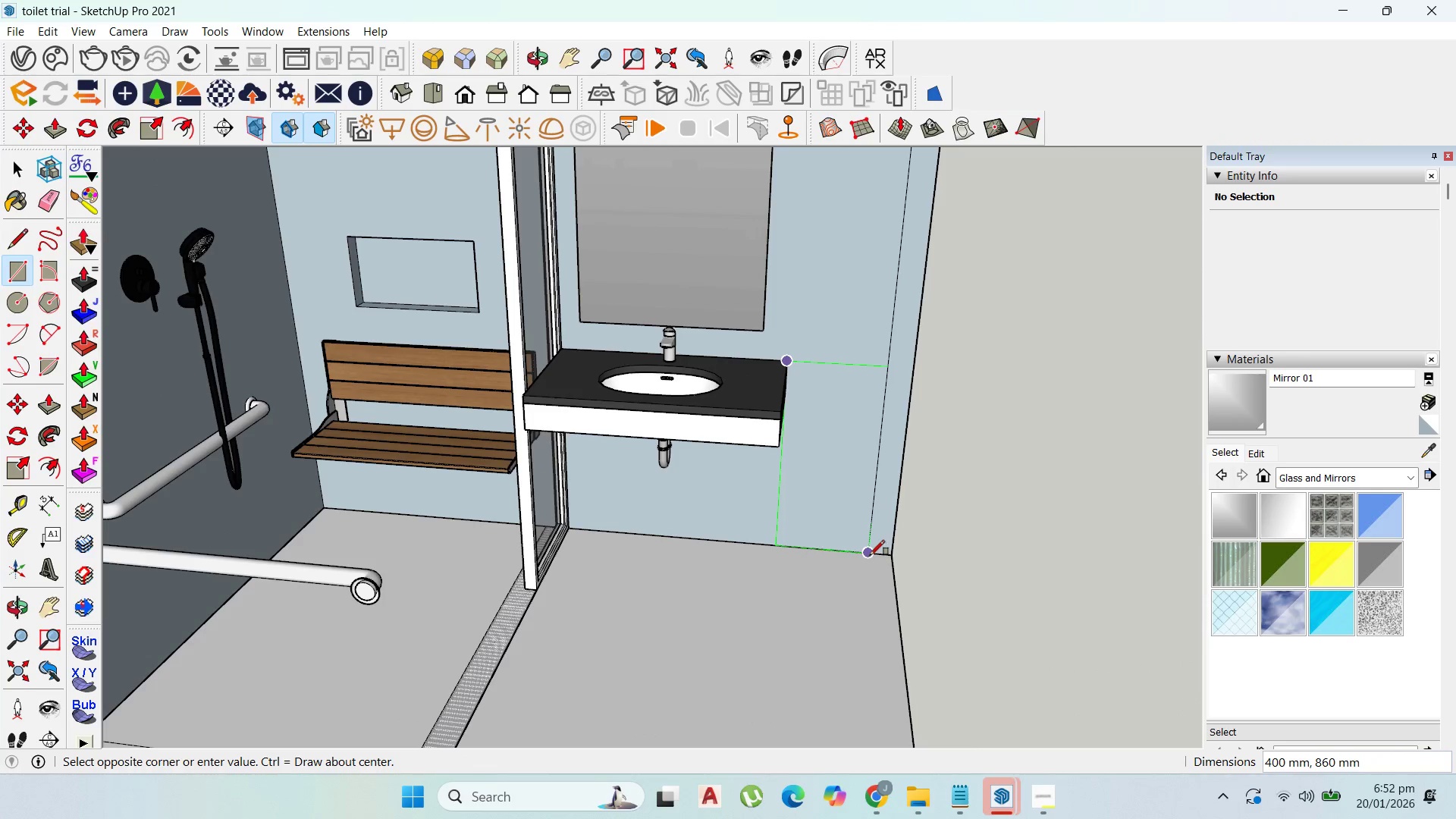 
left_click([870, 555])
 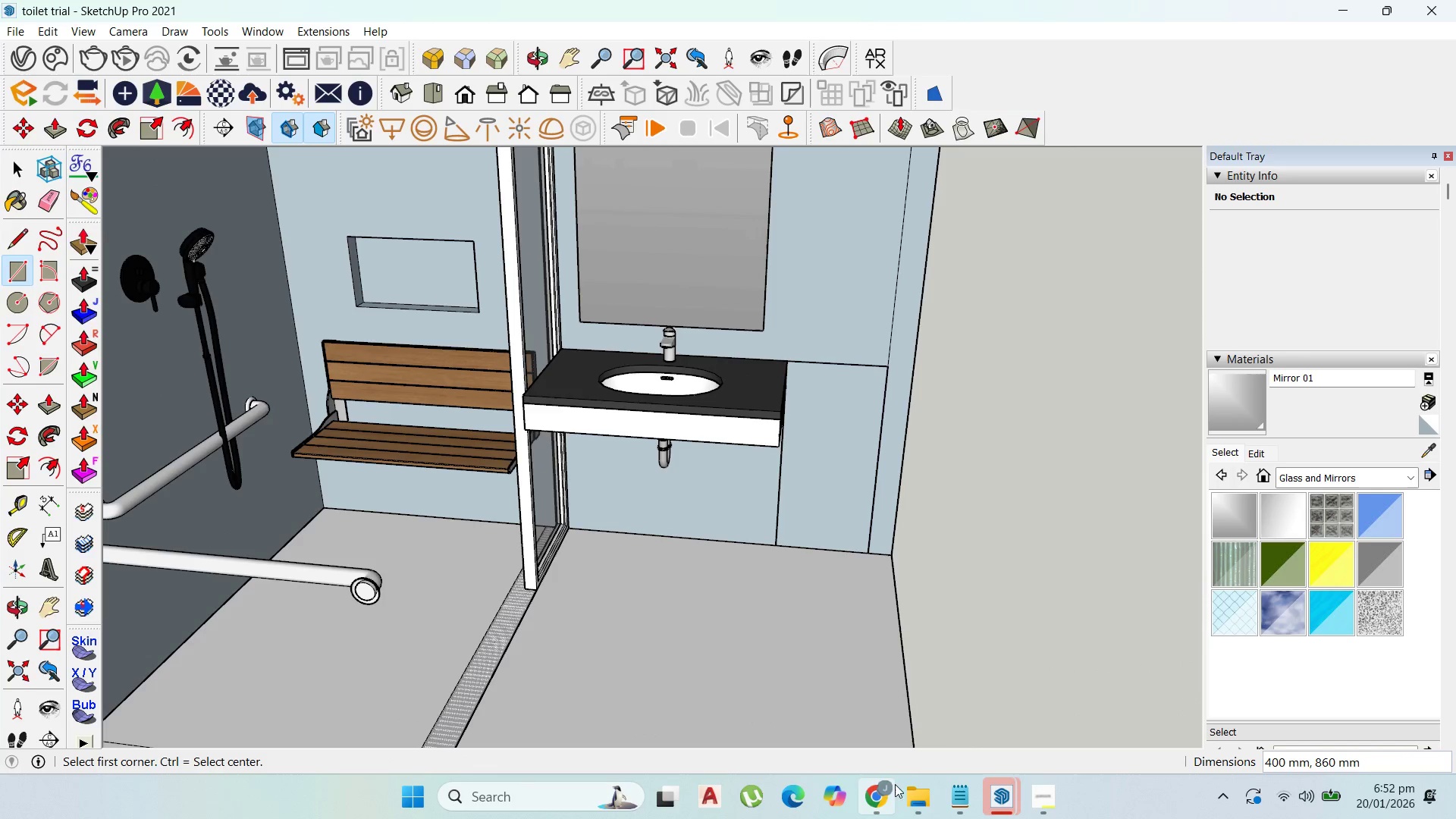 
left_click([883, 791])
 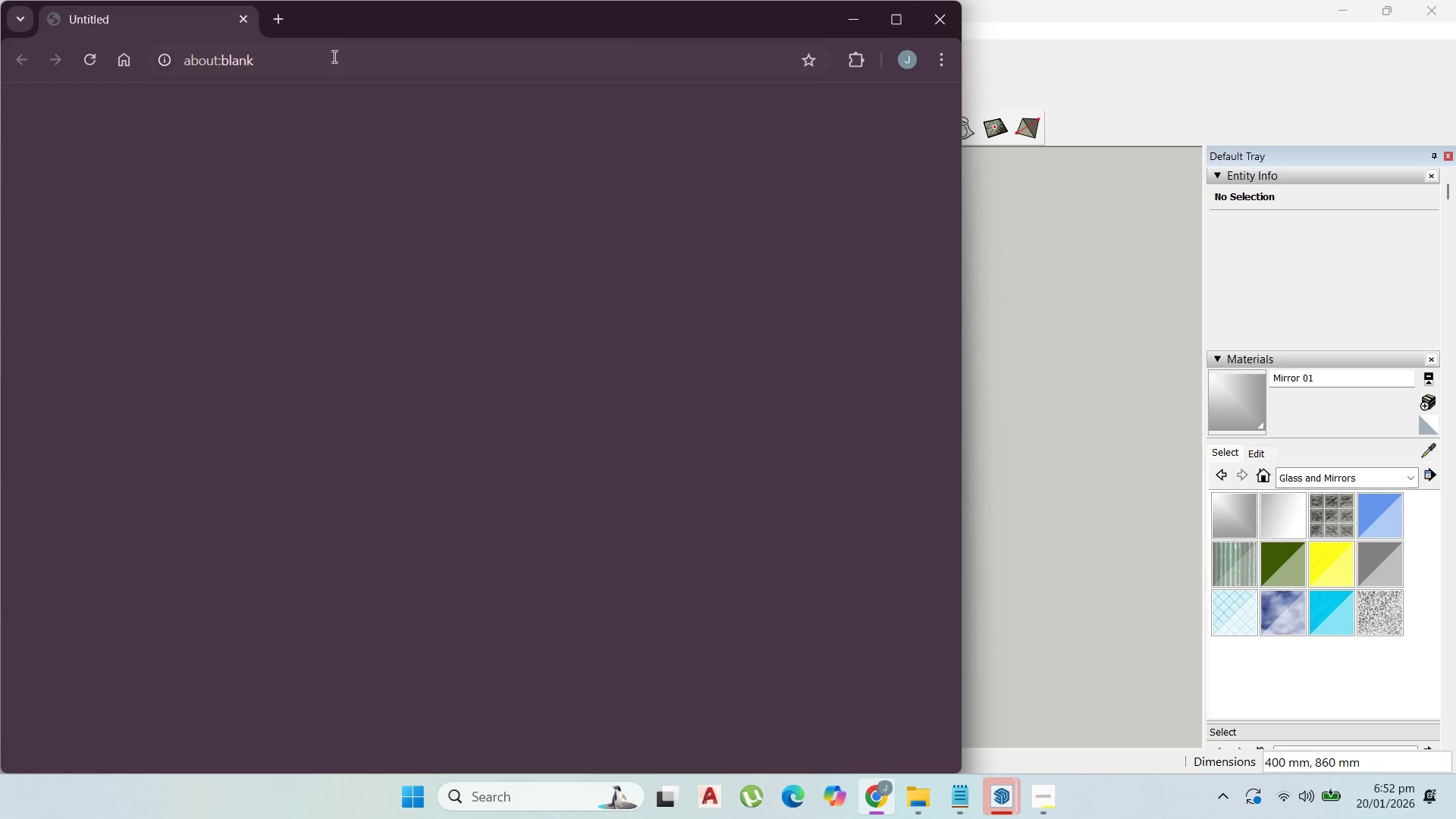 
left_click_drag(start_coordinate=[329, 55], to_coordinate=[111, 54])
 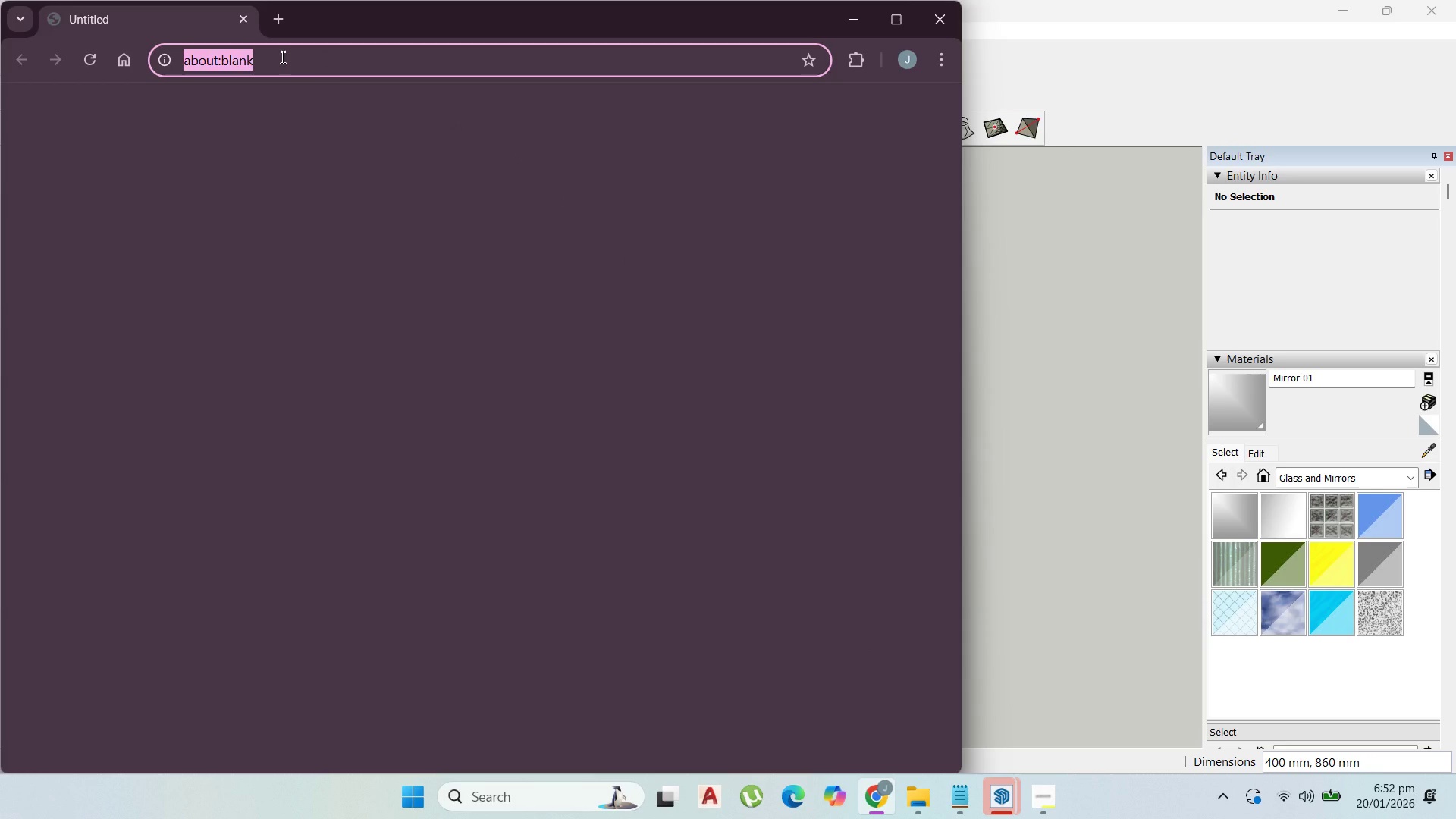 
type(3d)
 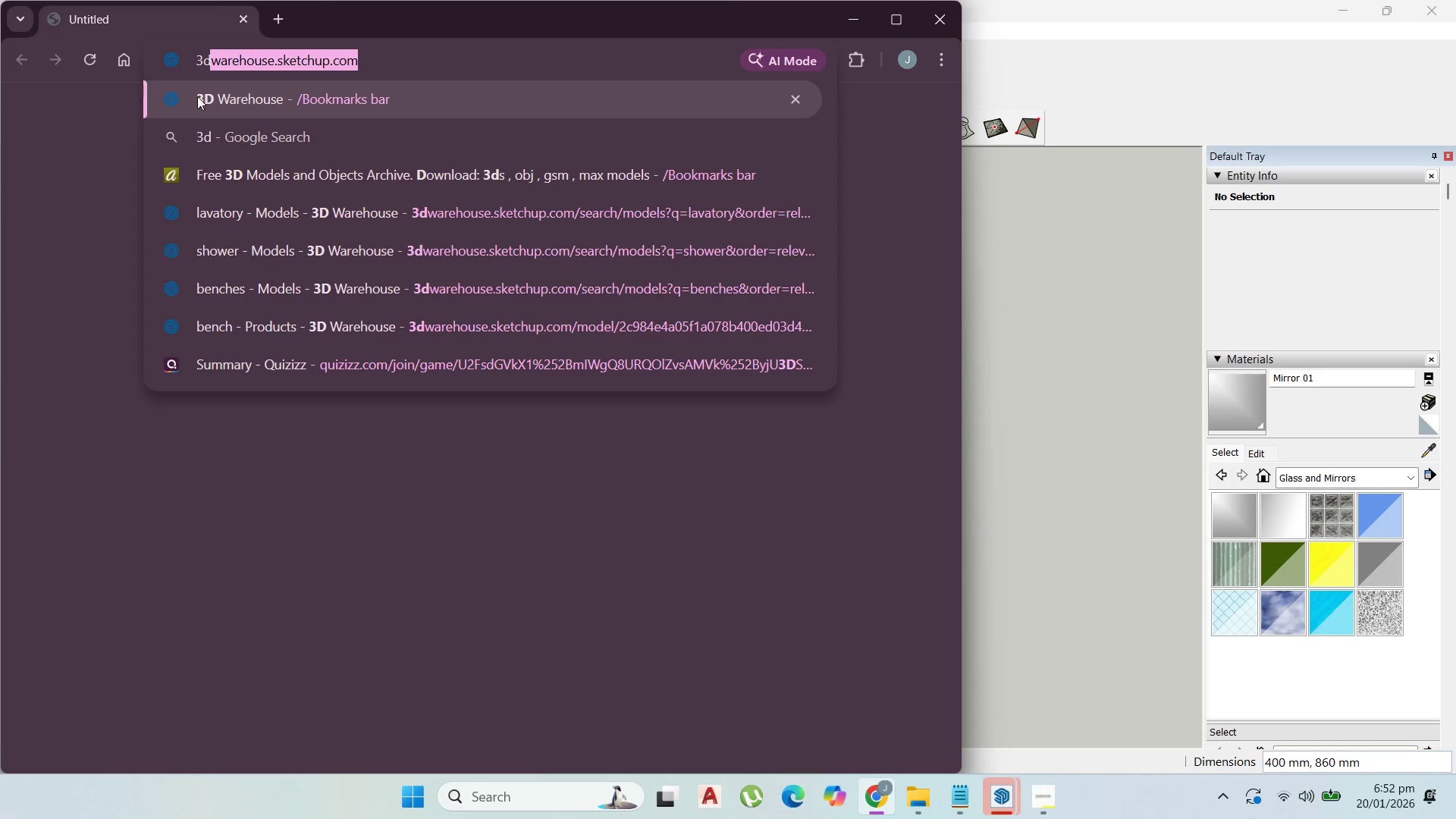 
left_click([206, 99])
 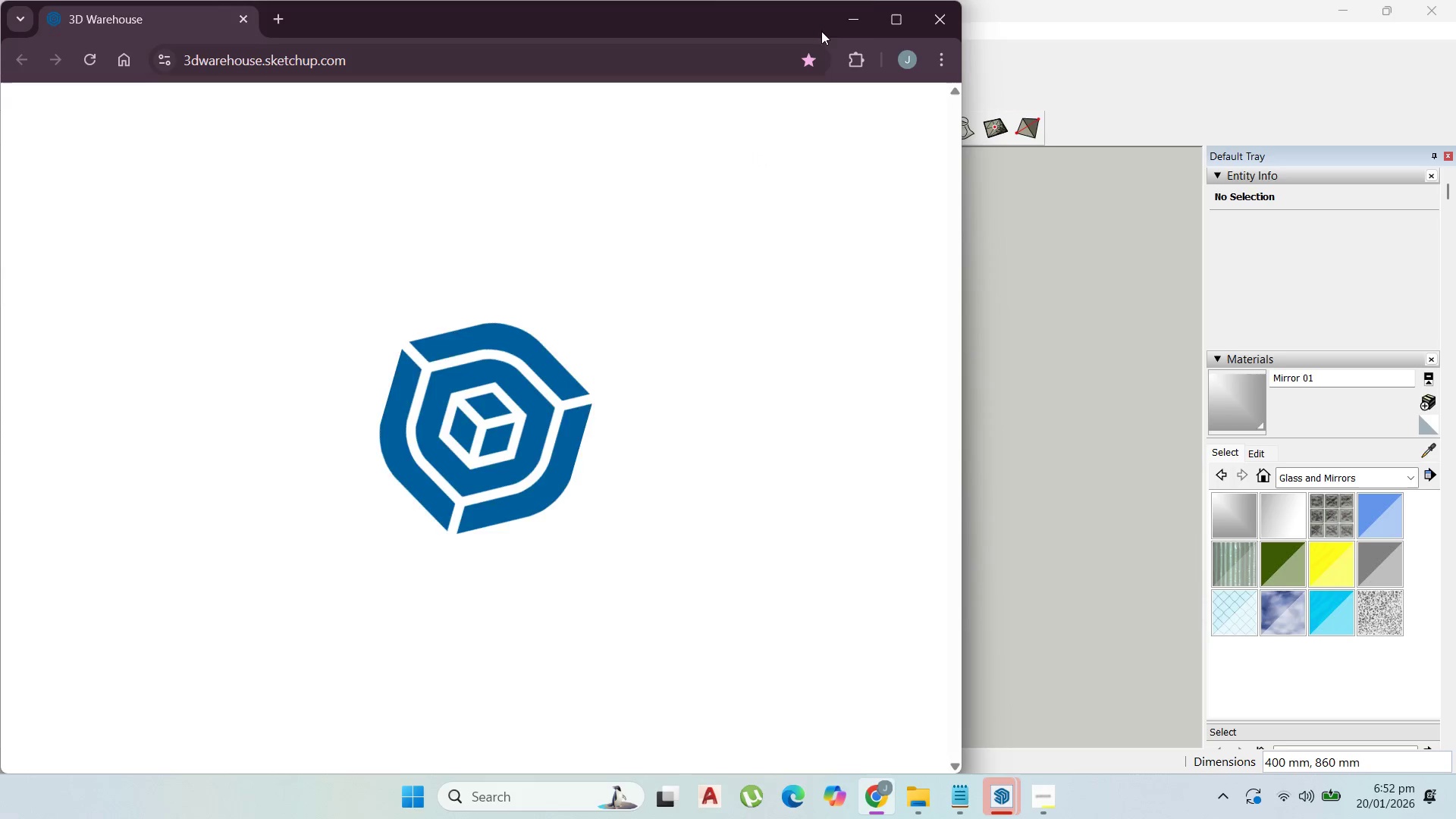 
left_click([841, 22])
 